 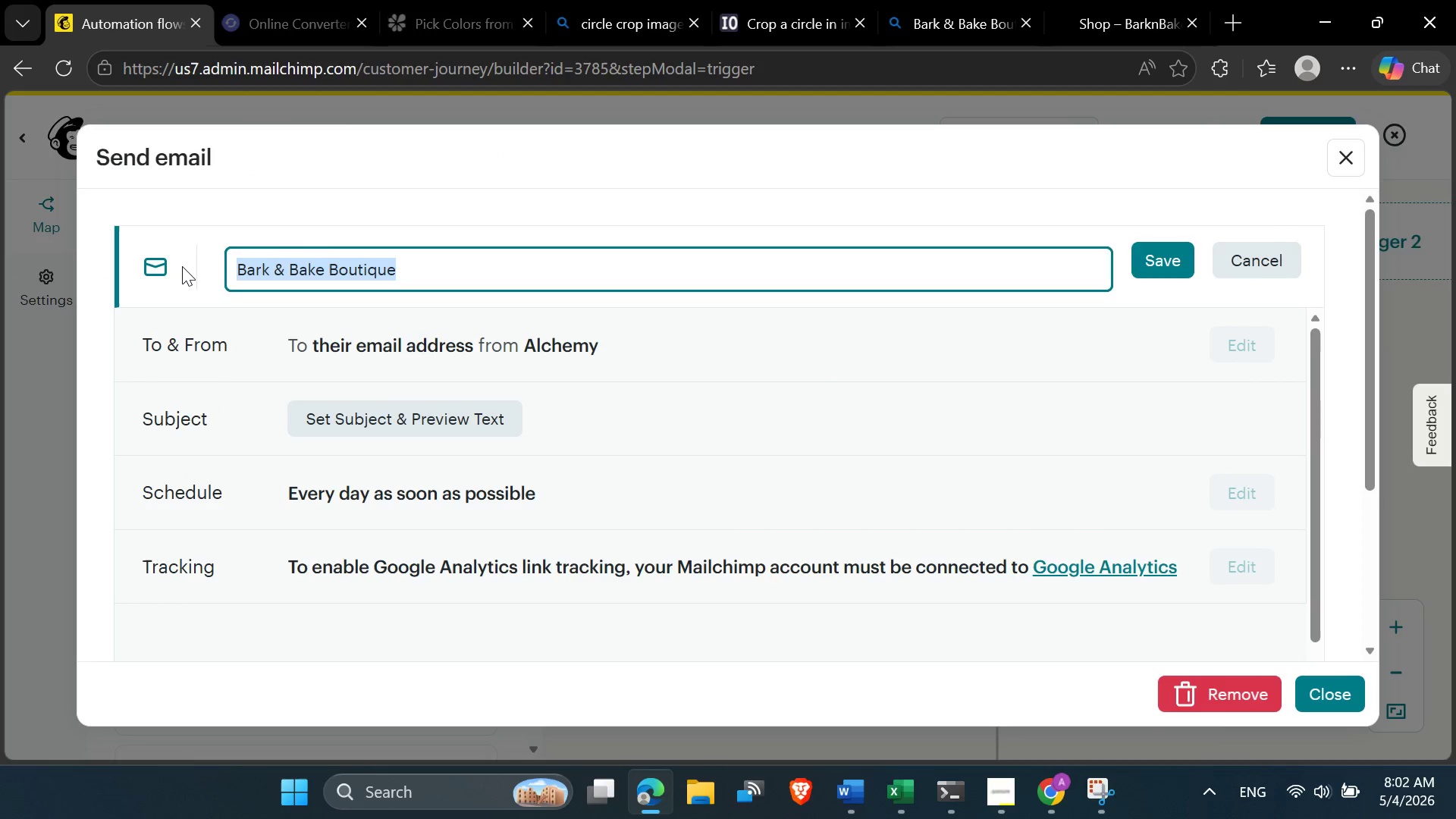 
left_click([182, 266])
 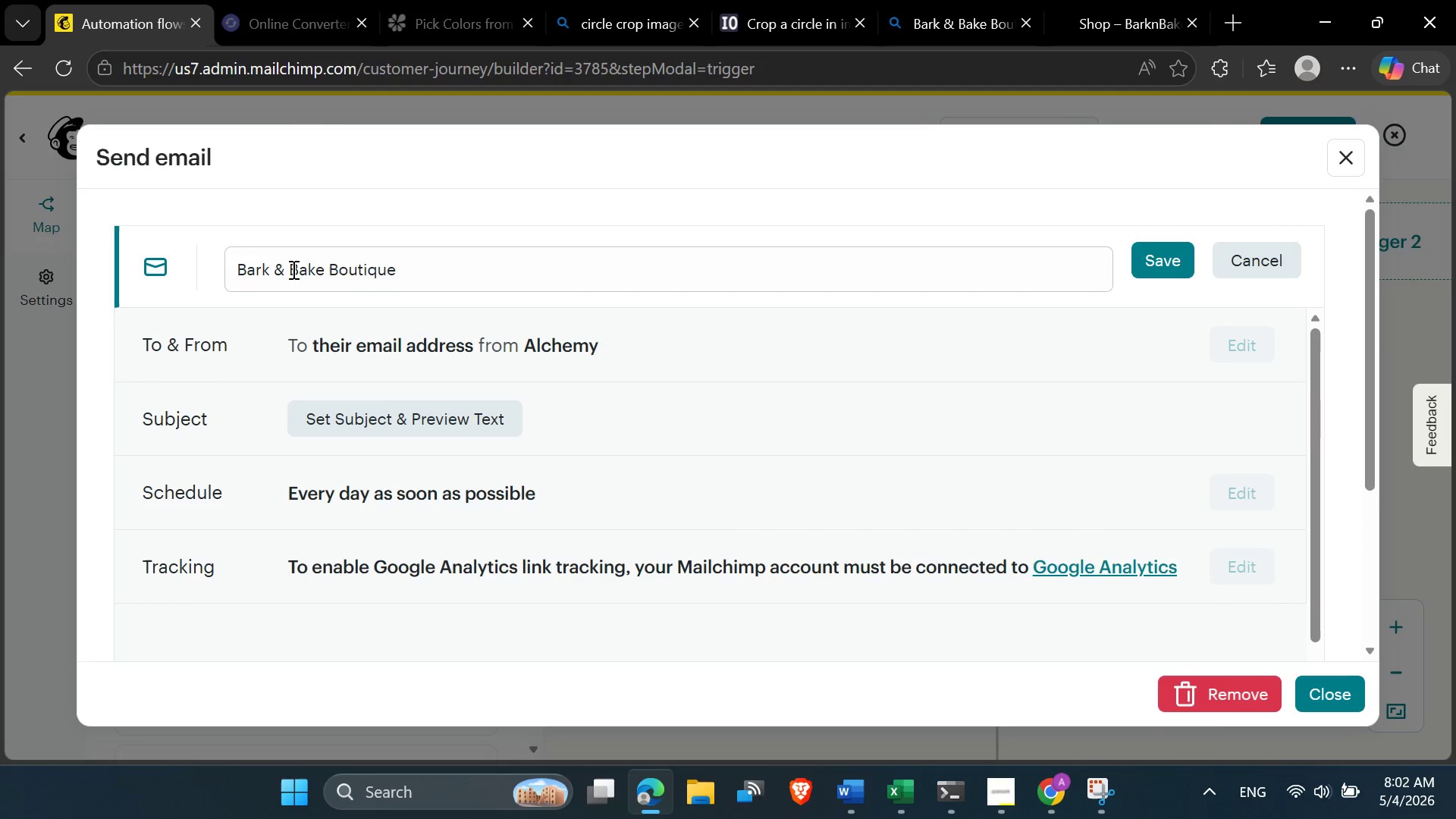 
double_click([293, 268])
 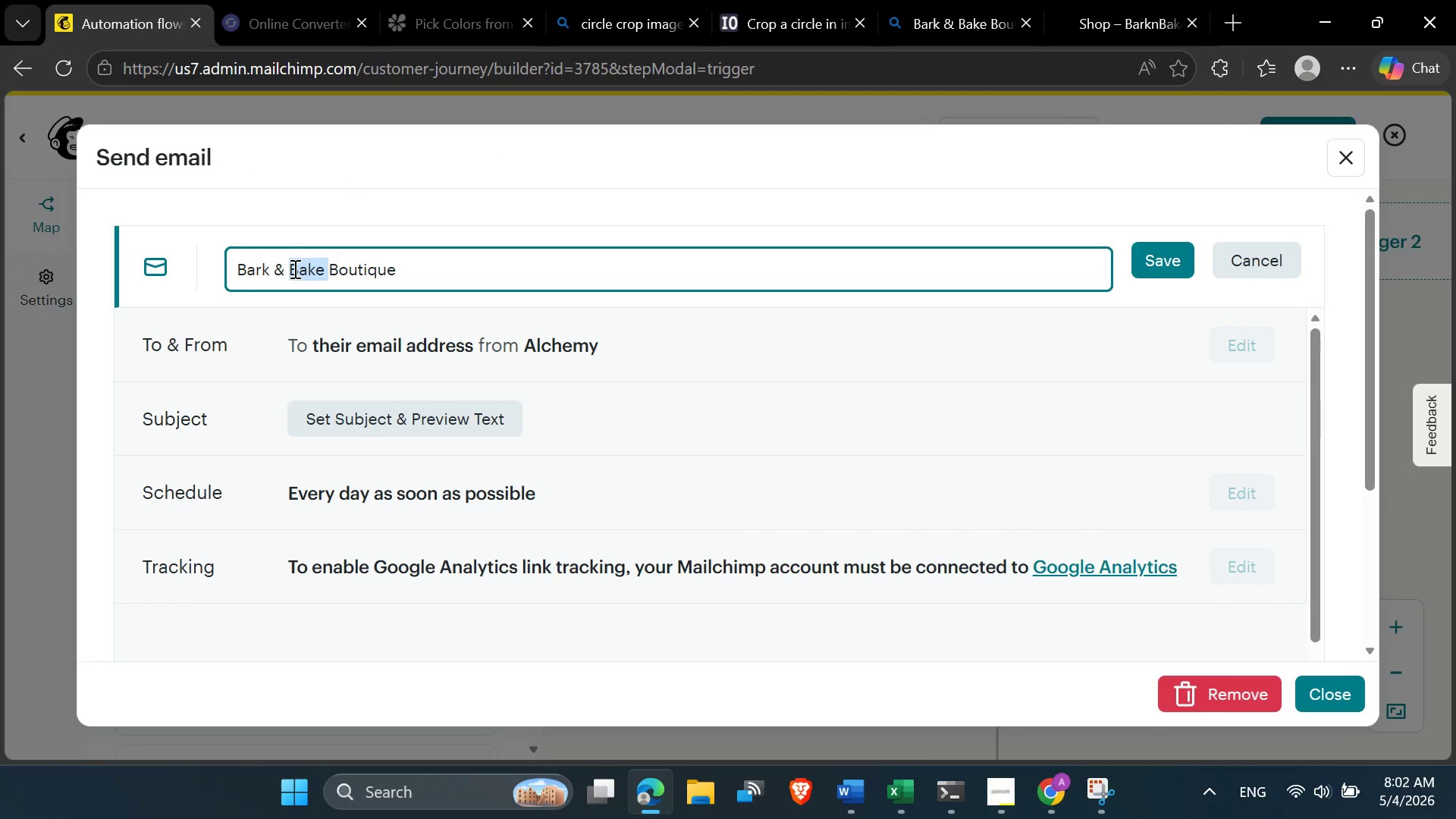 
key(Control+A)
 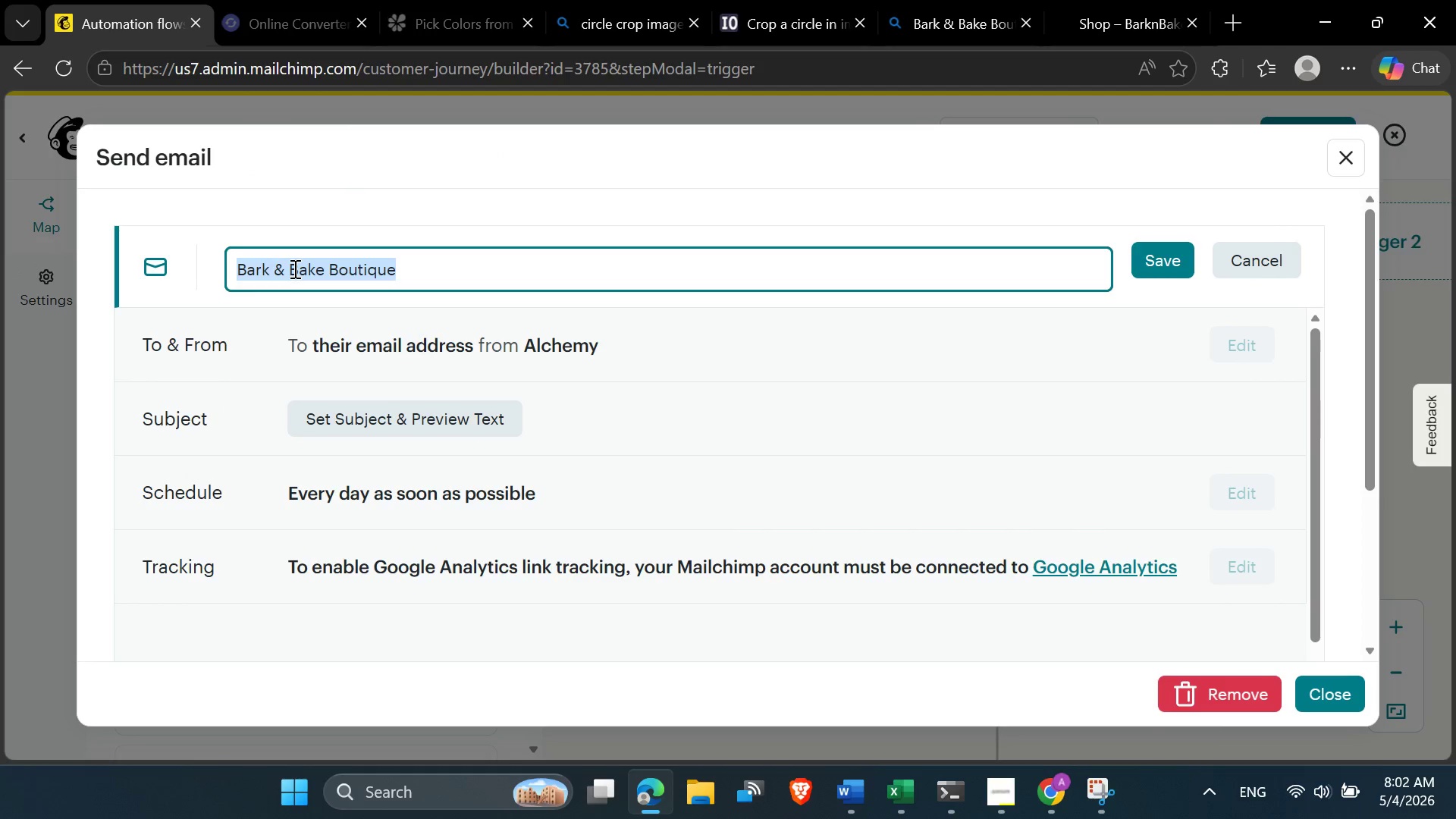 
key(Control+V)
 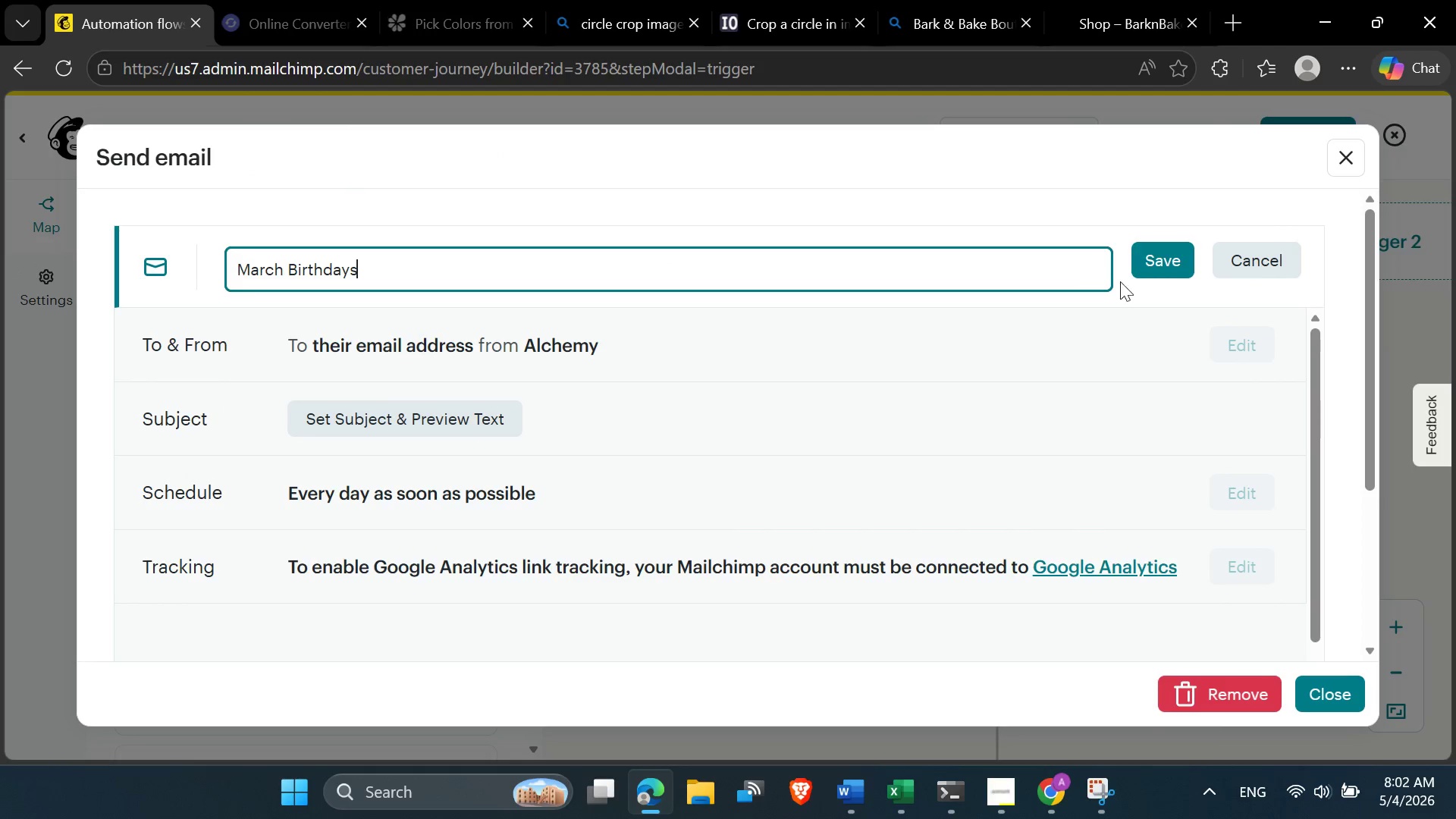 
left_click([1153, 271])
 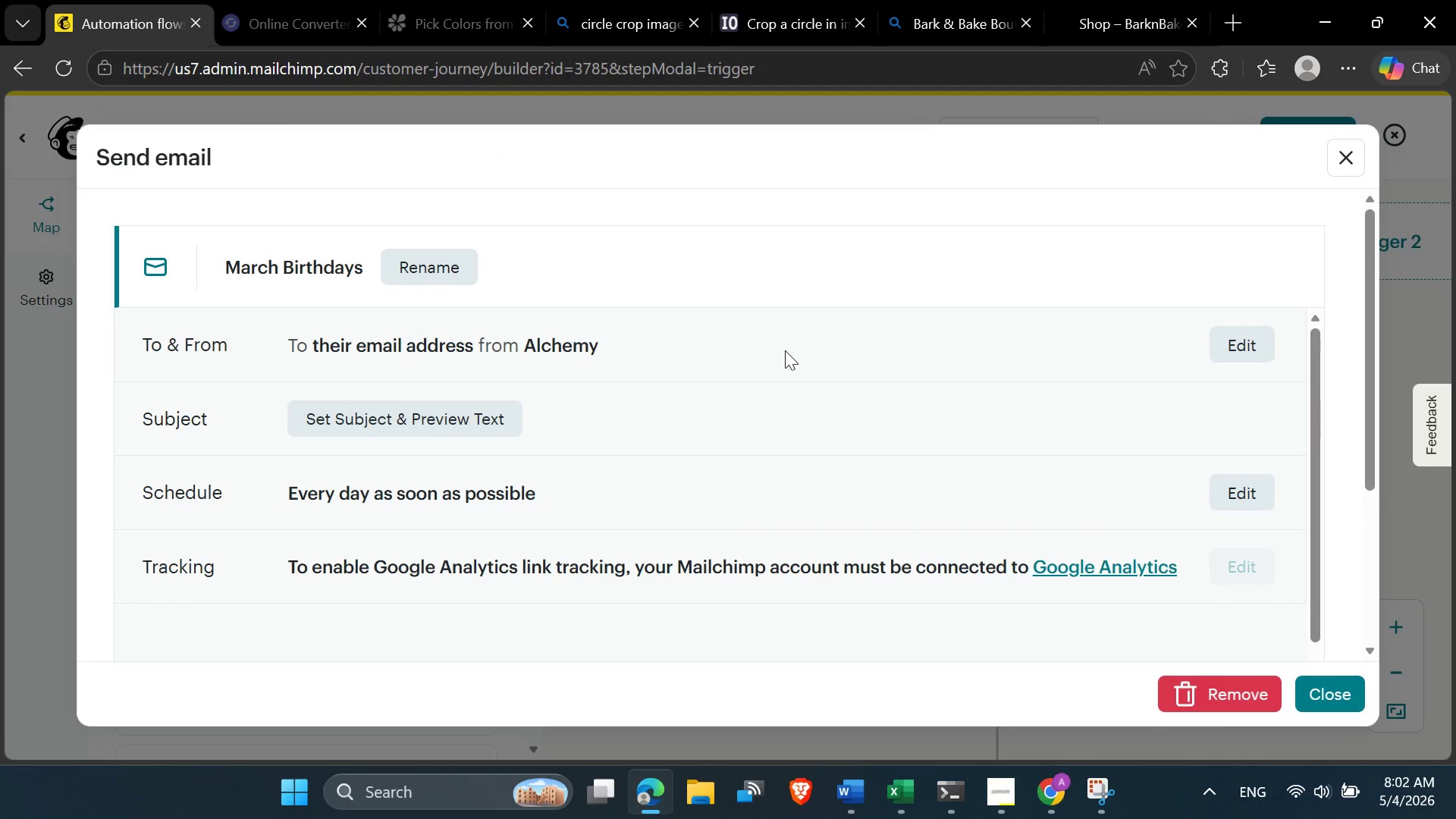 
left_click([1225, 356])
 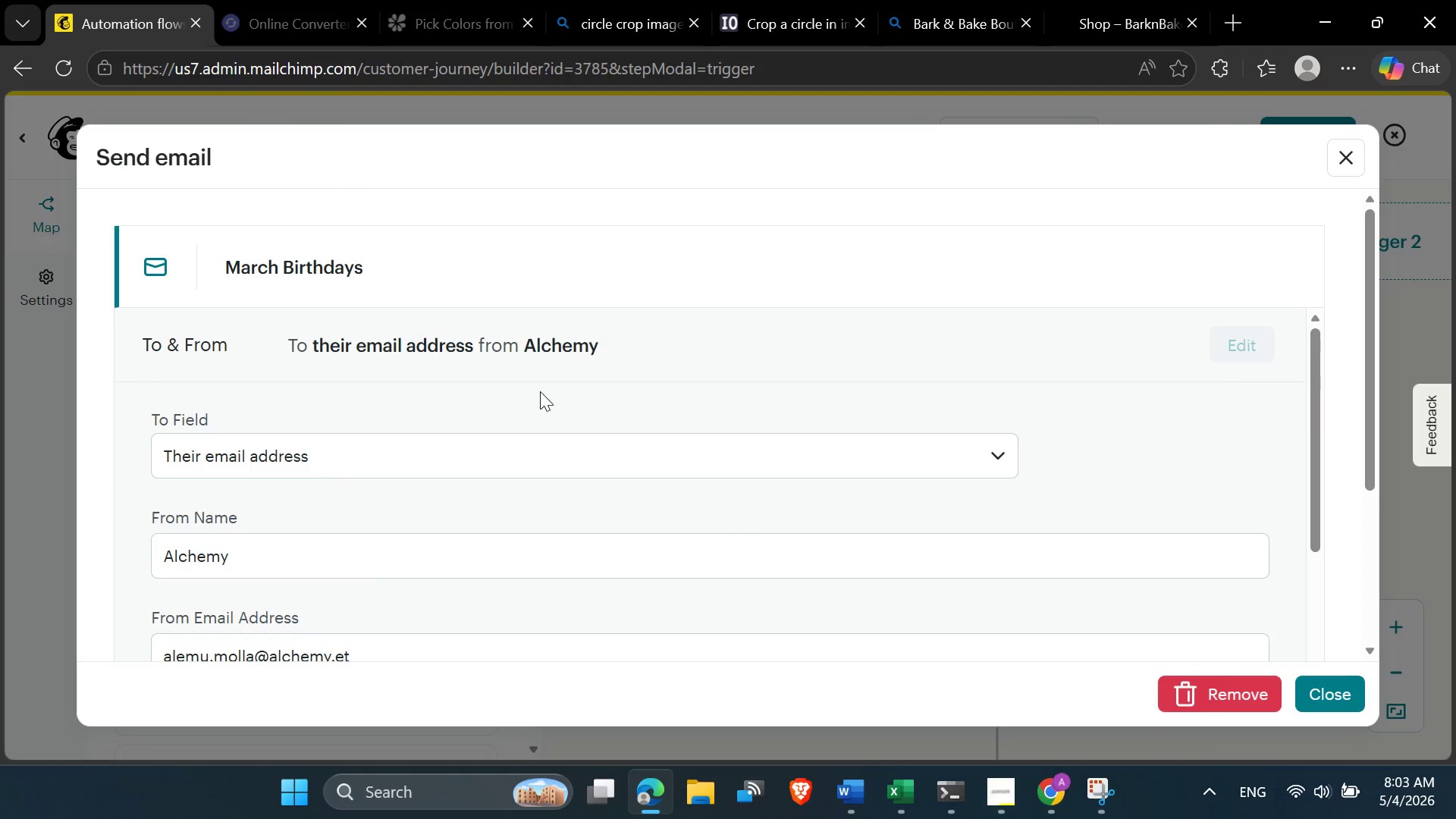 
scroll: coordinate [507, 416], scroll_direction: down, amount: 2.0
 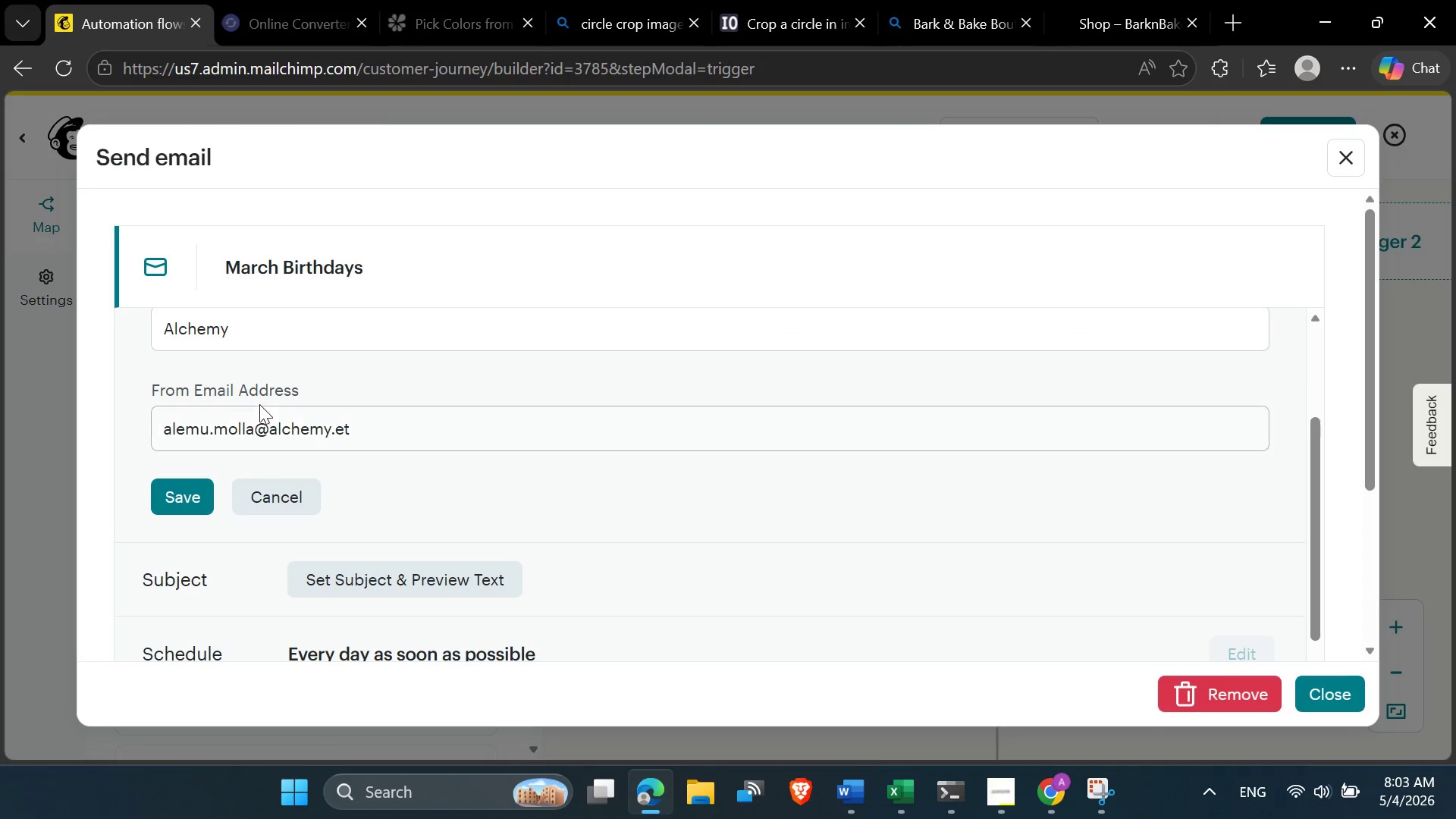 
scroll: coordinate [259, 404], scroll_direction: up, amount: 1.0
 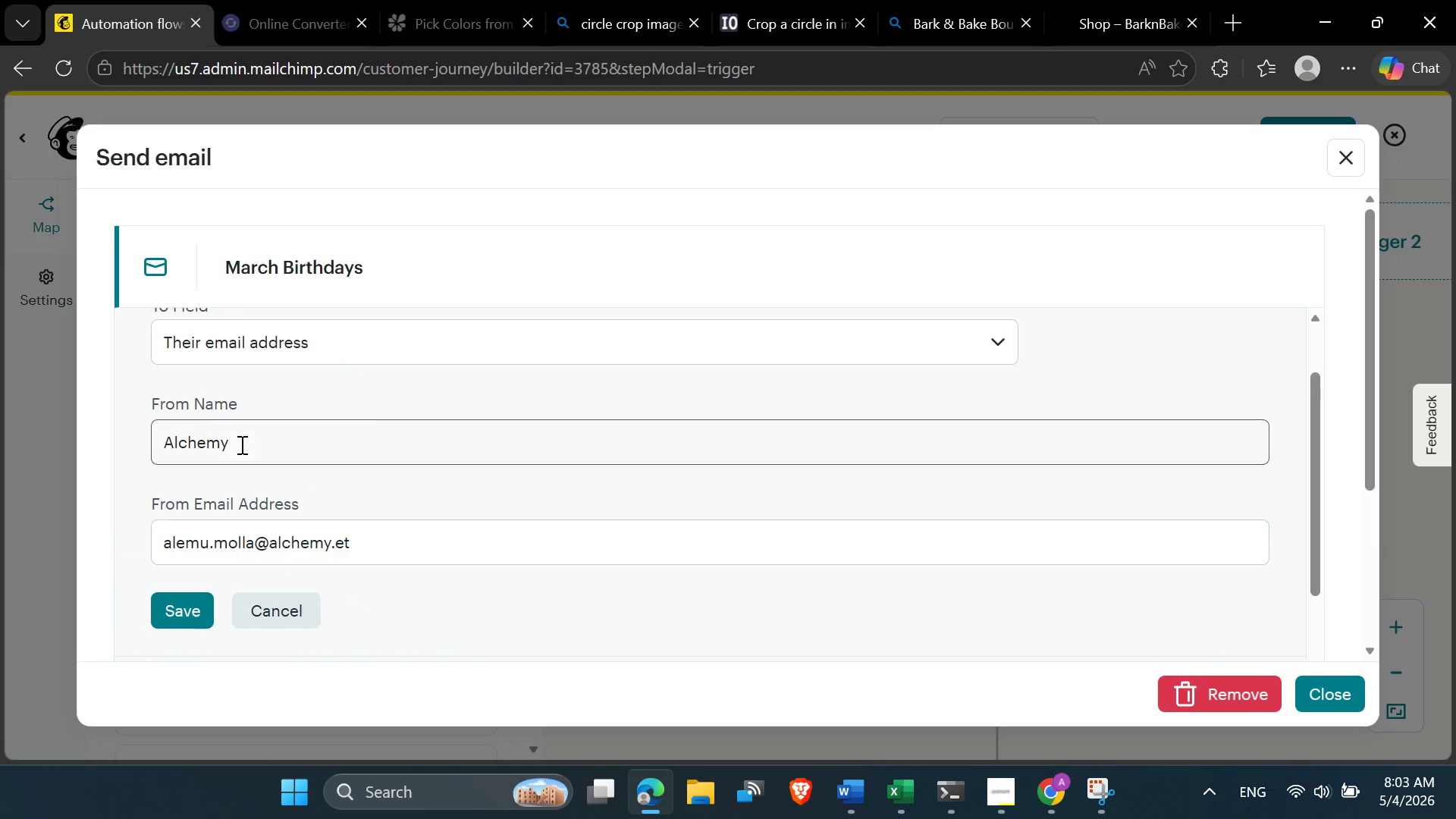 
left_click_drag(start_coordinate=[240, 447], to_coordinate=[82, 445])
 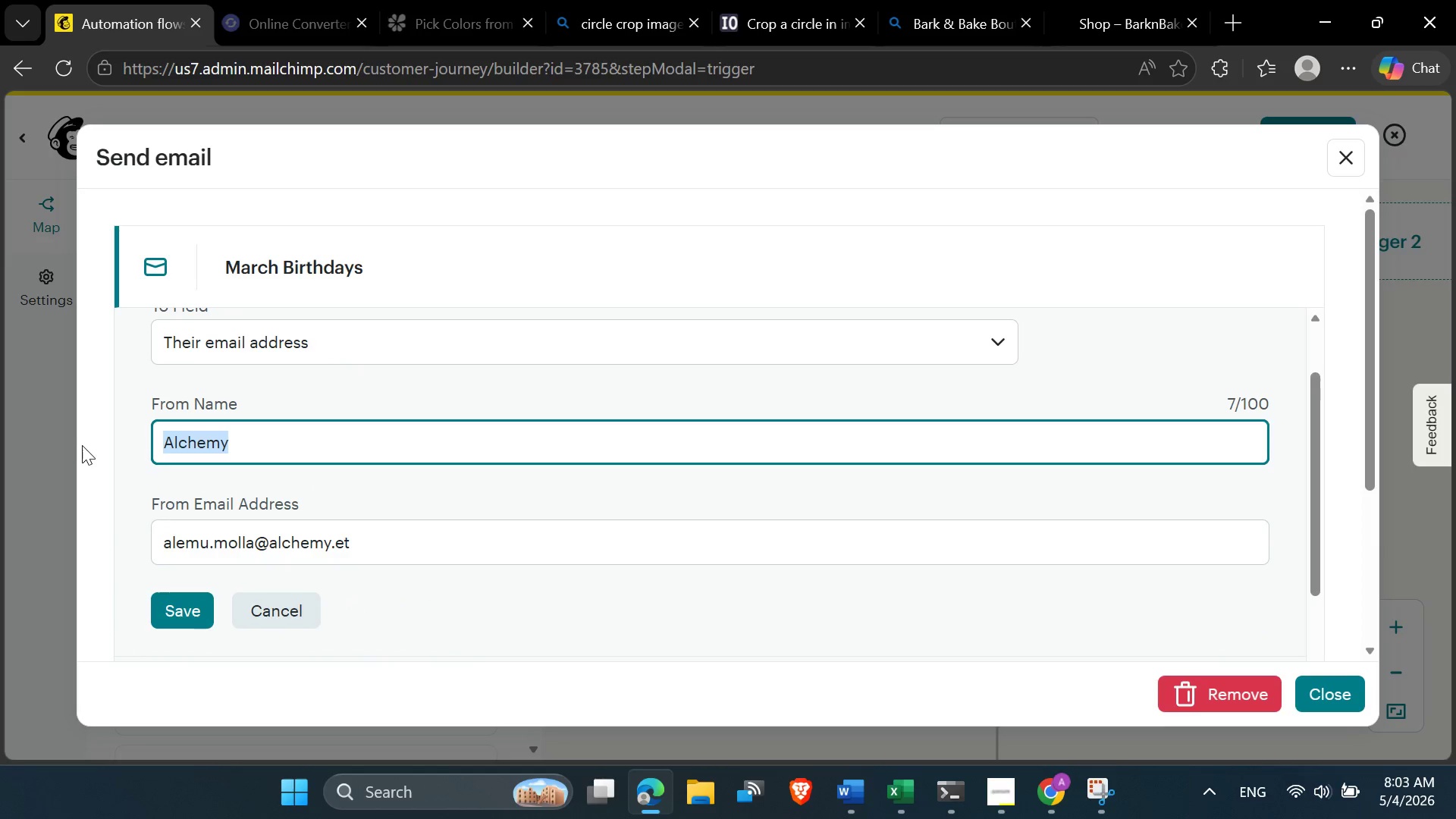 
key(Meta+V)
 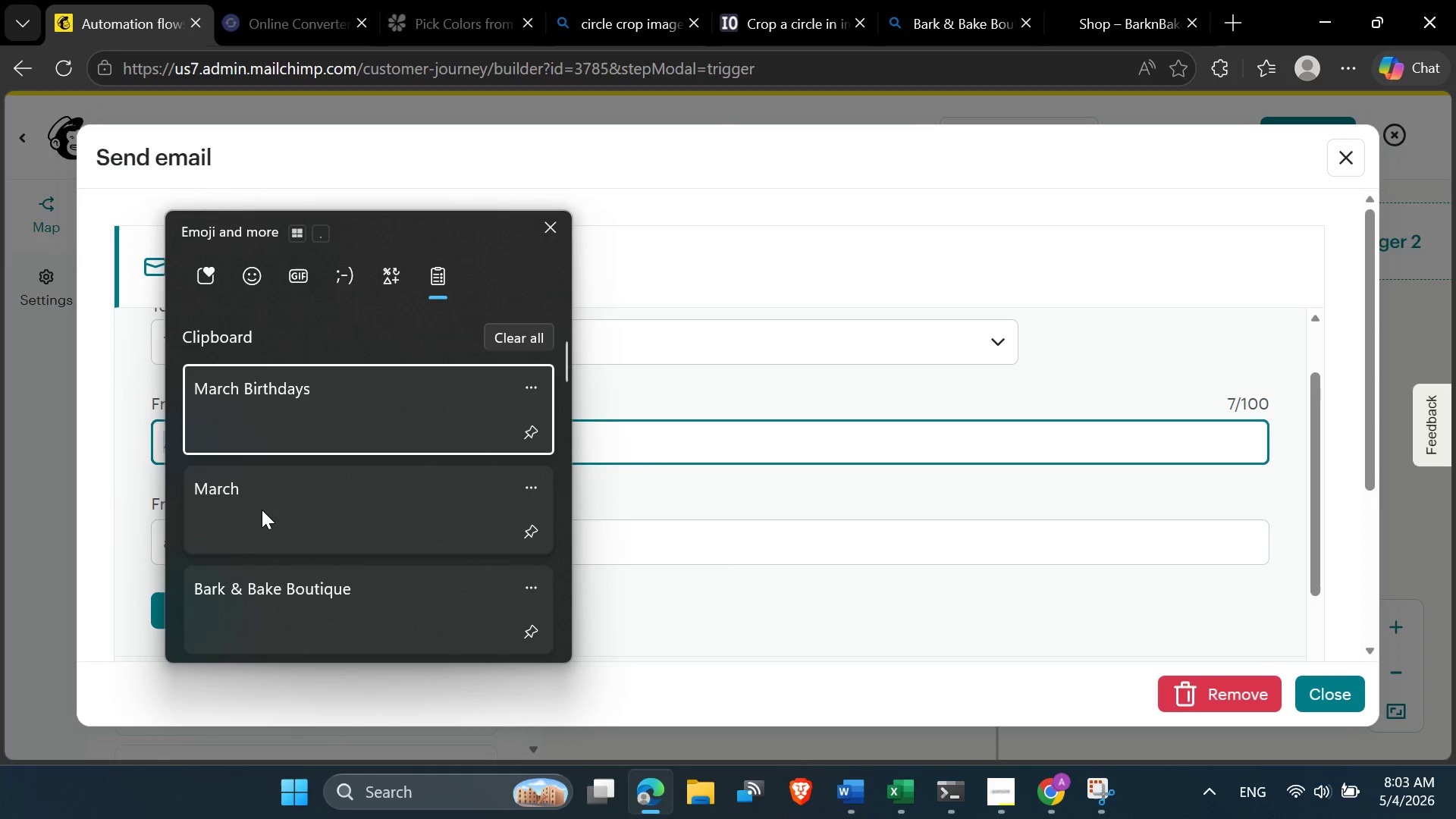 
left_click([255, 579])
 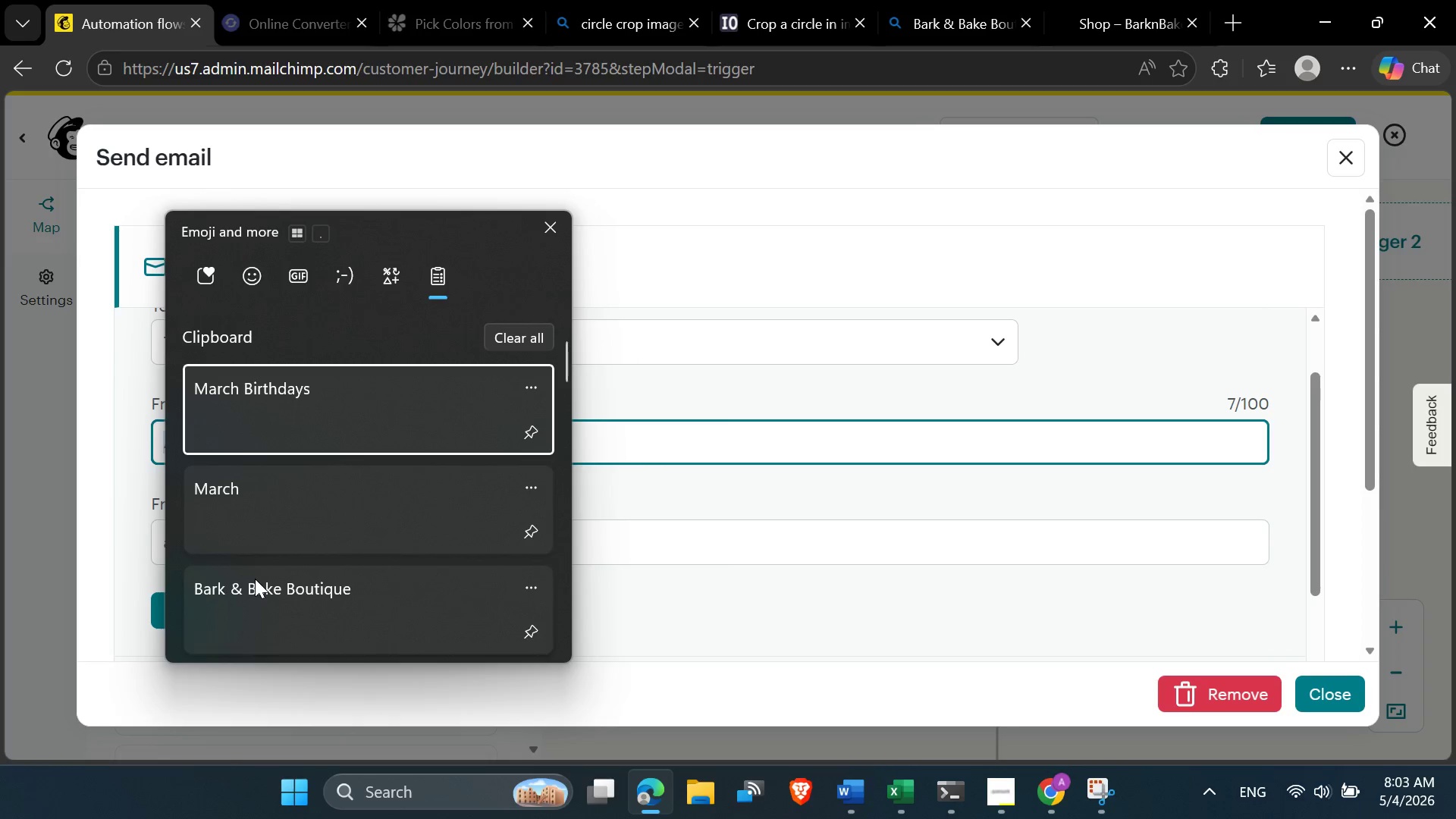 
key(Control+ControlLeft)
 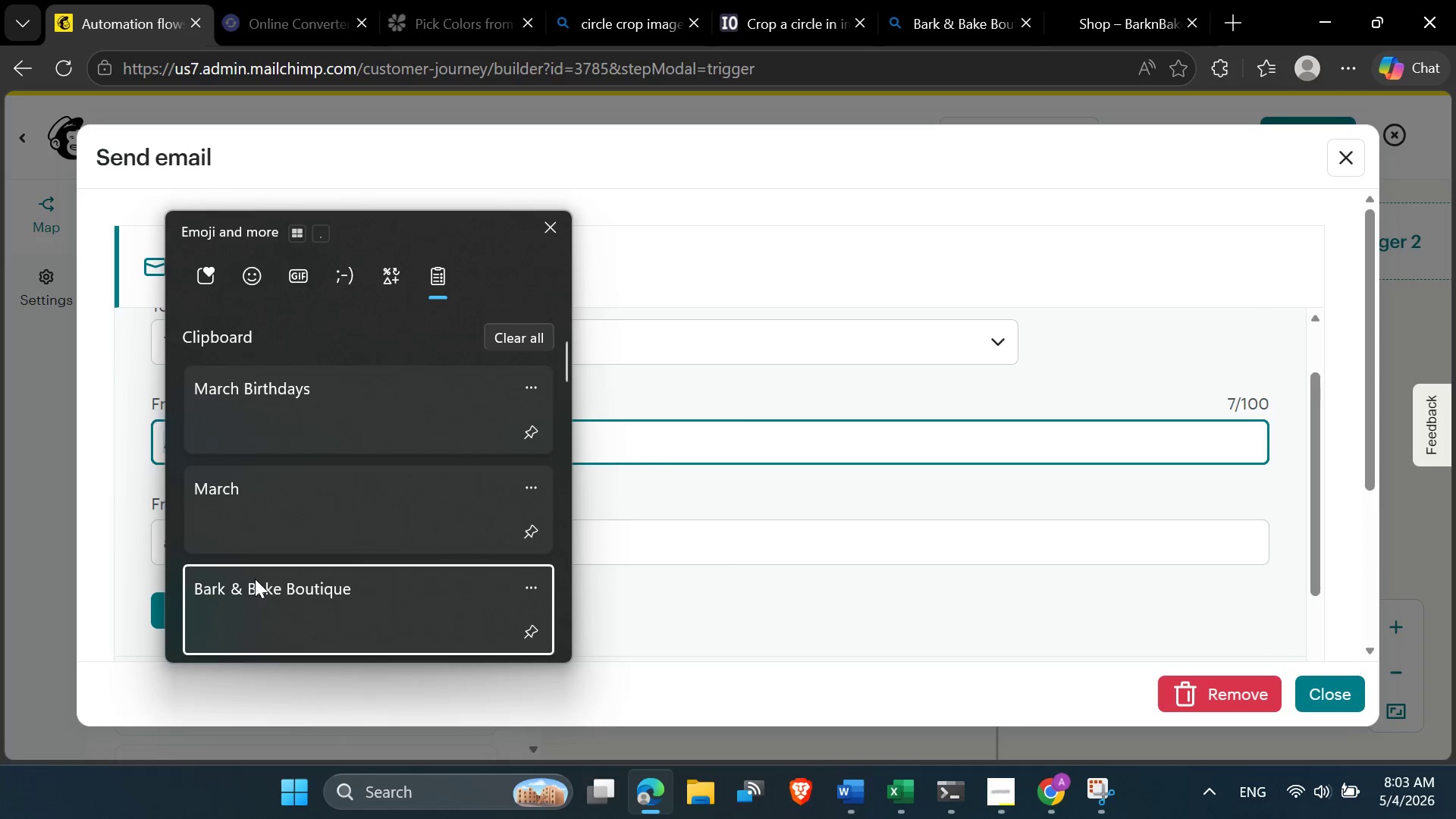 
scroll: coordinate [312, 436], scroll_direction: down, amount: 1.0
 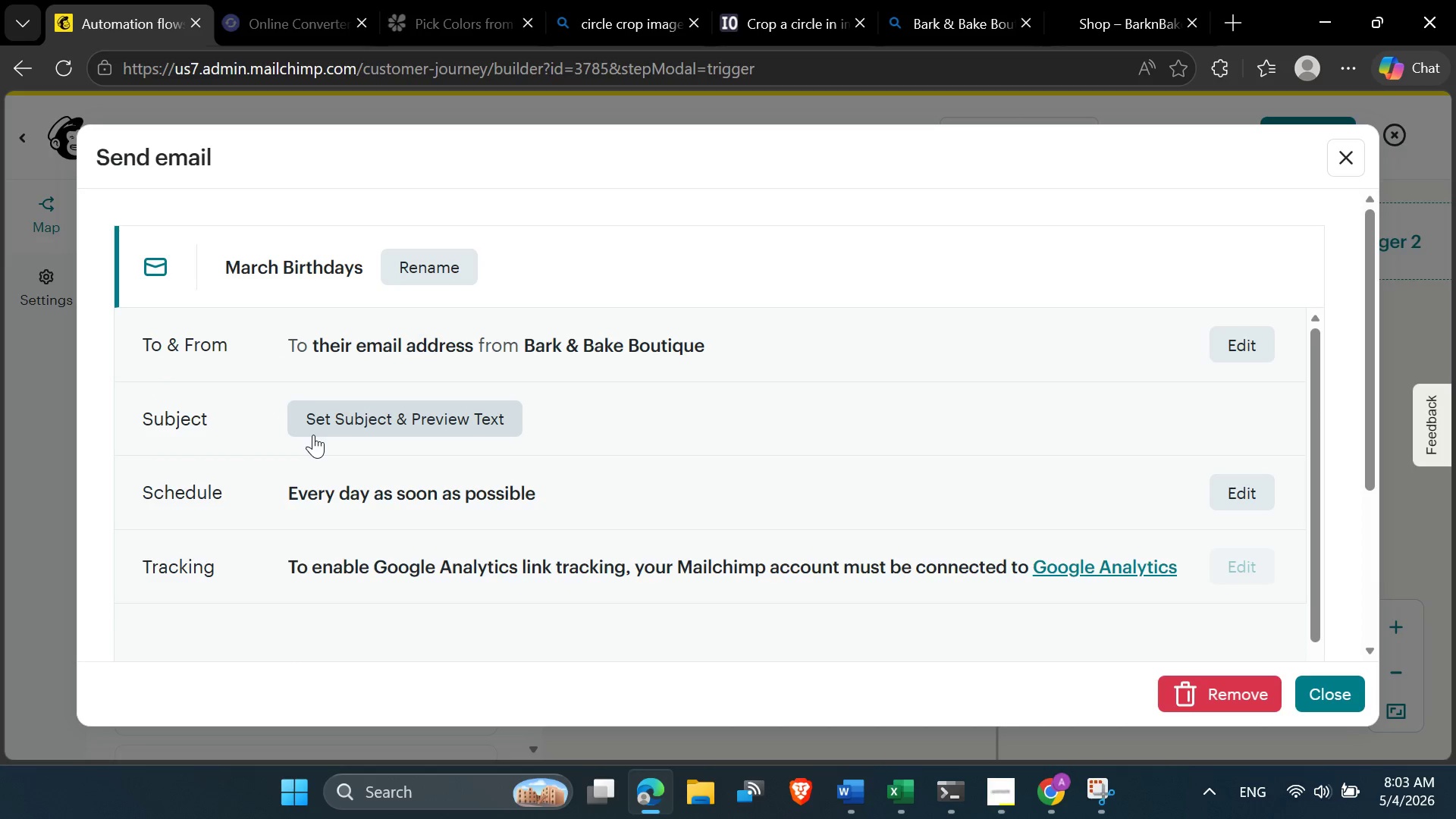 
wait(22.6)
 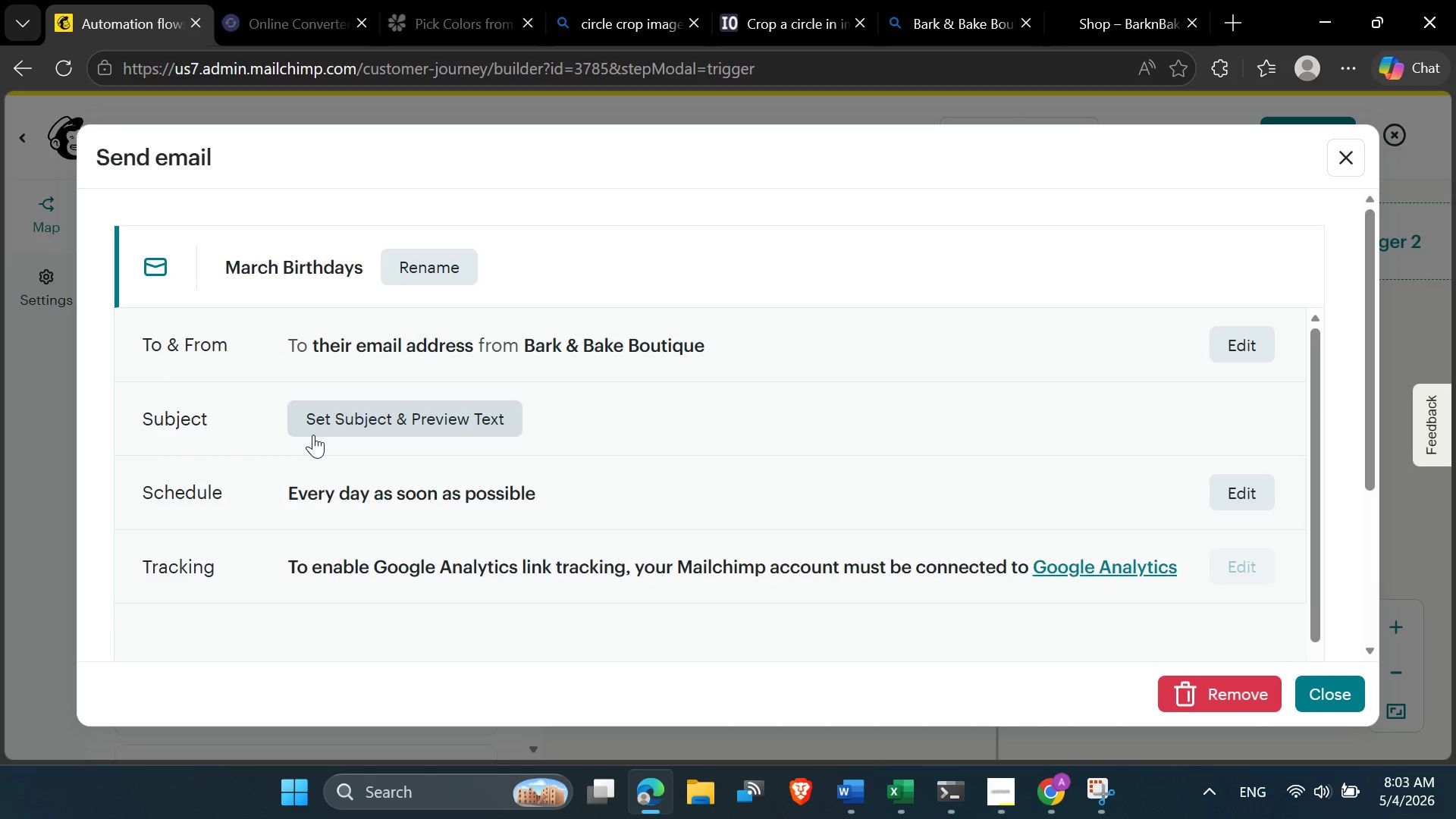 
left_click([353, 411])
 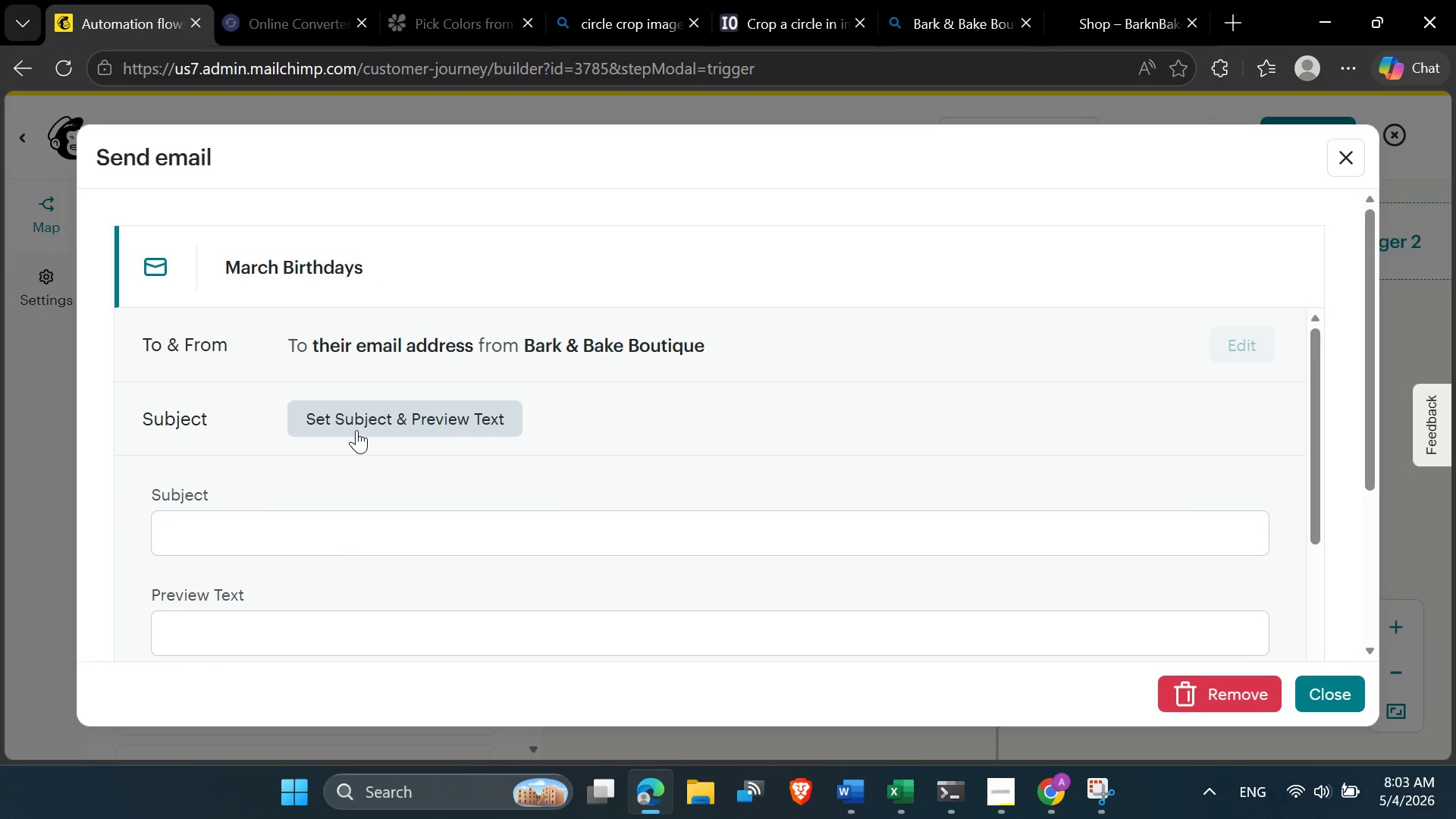 
scroll: coordinate [356, 443], scroll_direction: down, amount: 2.0
 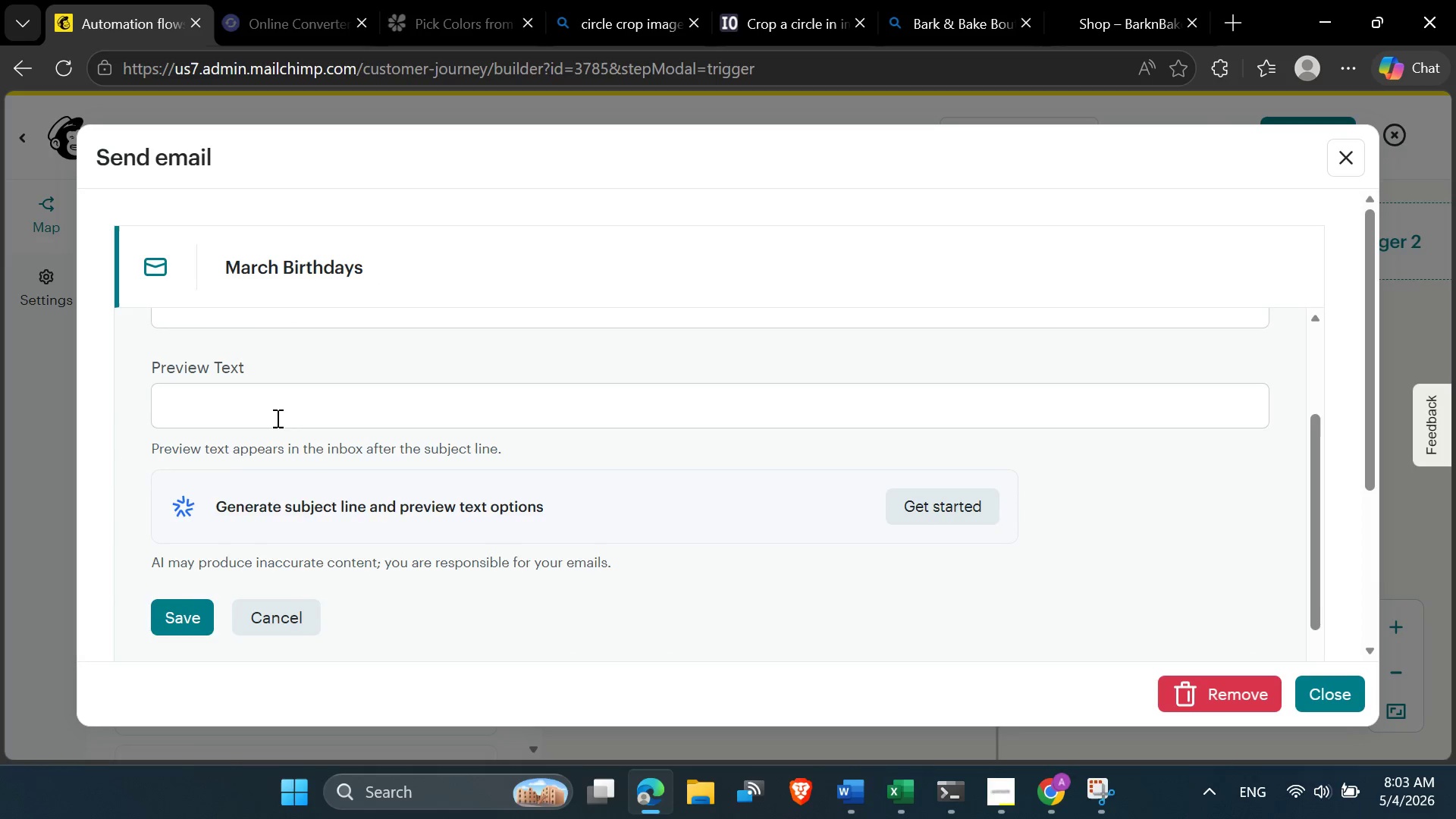 
scroll: coordinate [276, 419], scroll_direction: up, amount: 2.0
 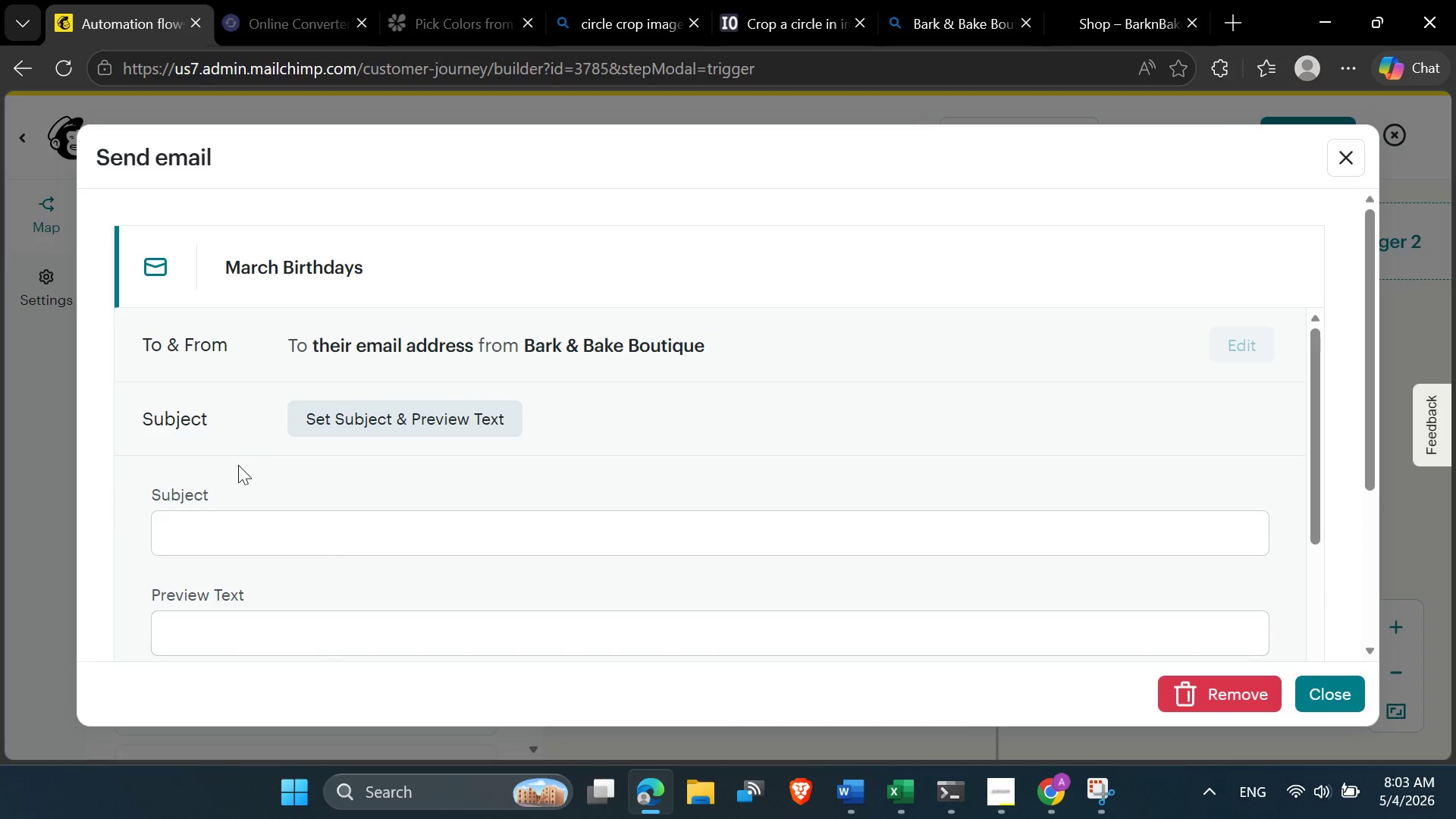 
scroll: coordinate [230, 484], scroll_direction: down, amount: 2.0
 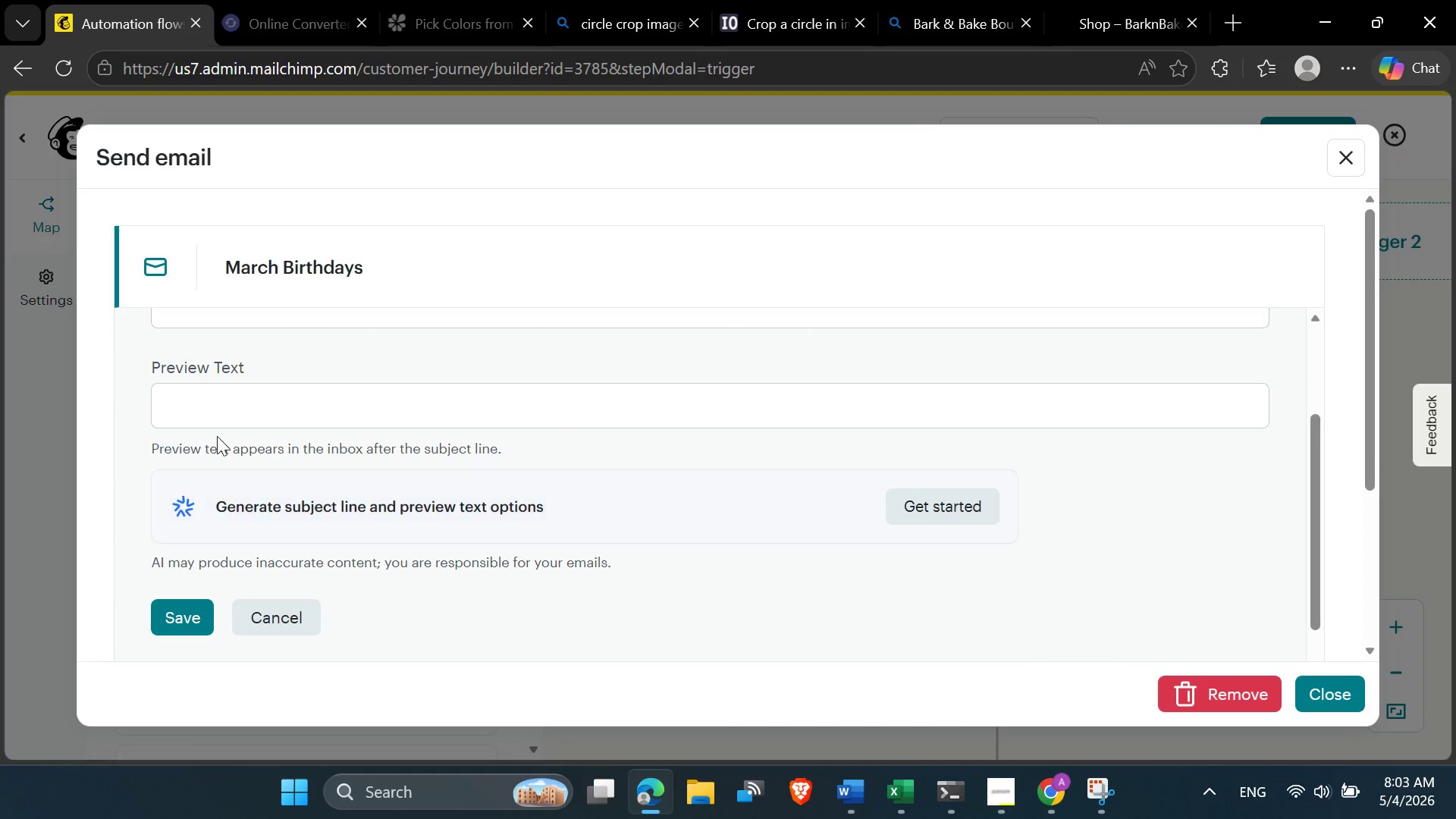 
scroll: coordinate [217, 436], scroll_direction: up, amount: 1.0
 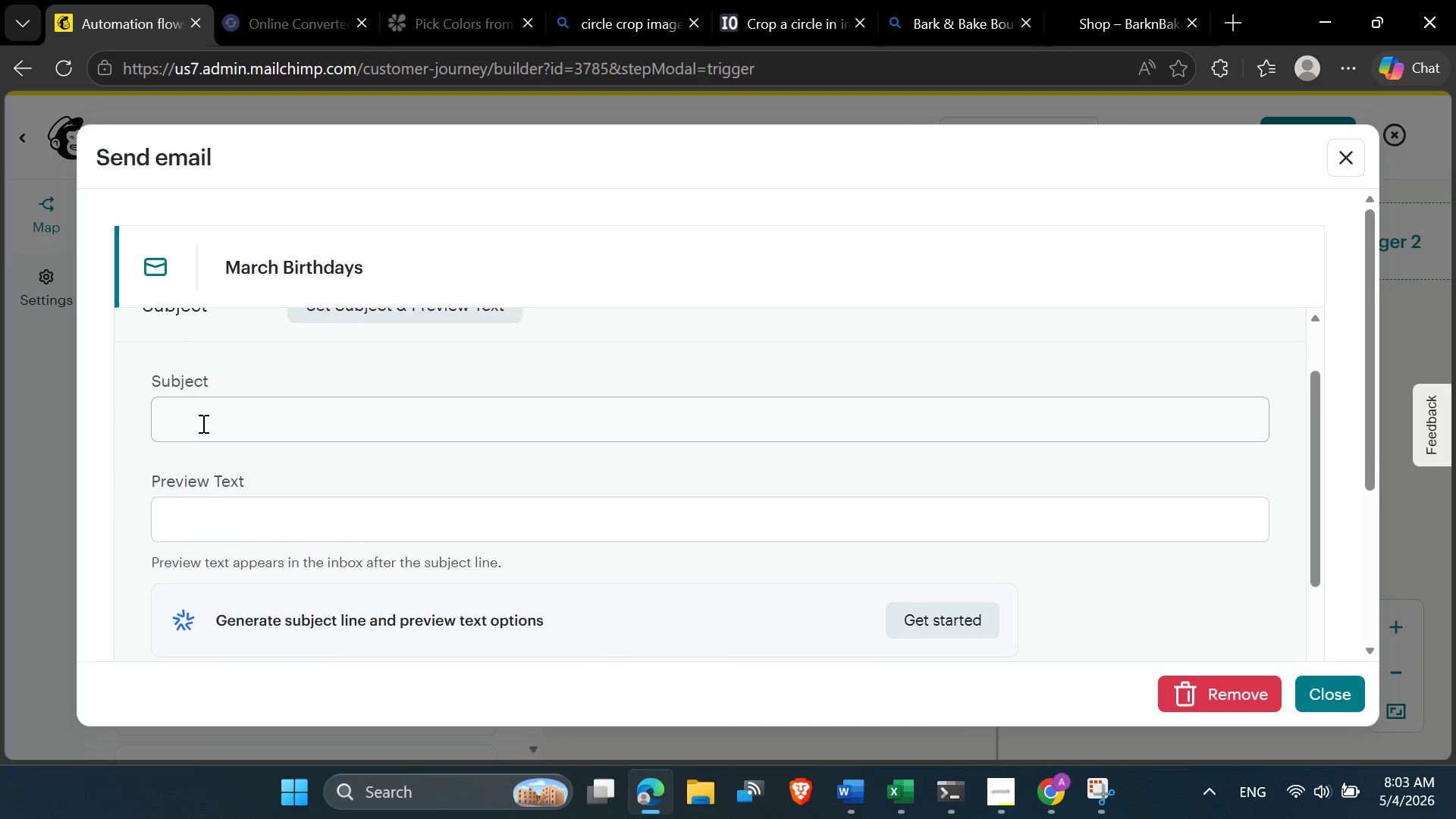 
left_click([202, 422])
 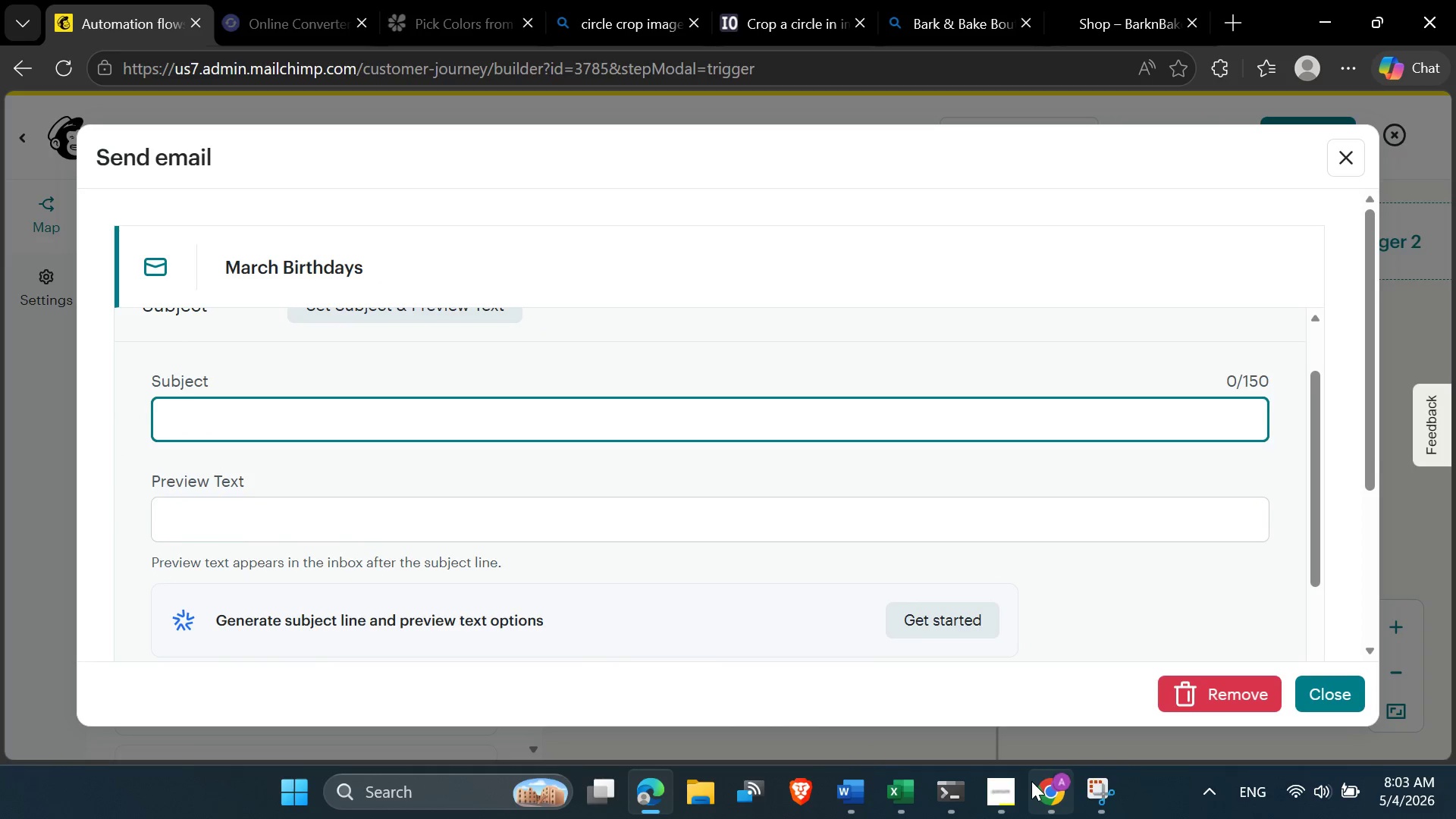 
left_click([858, 792])
 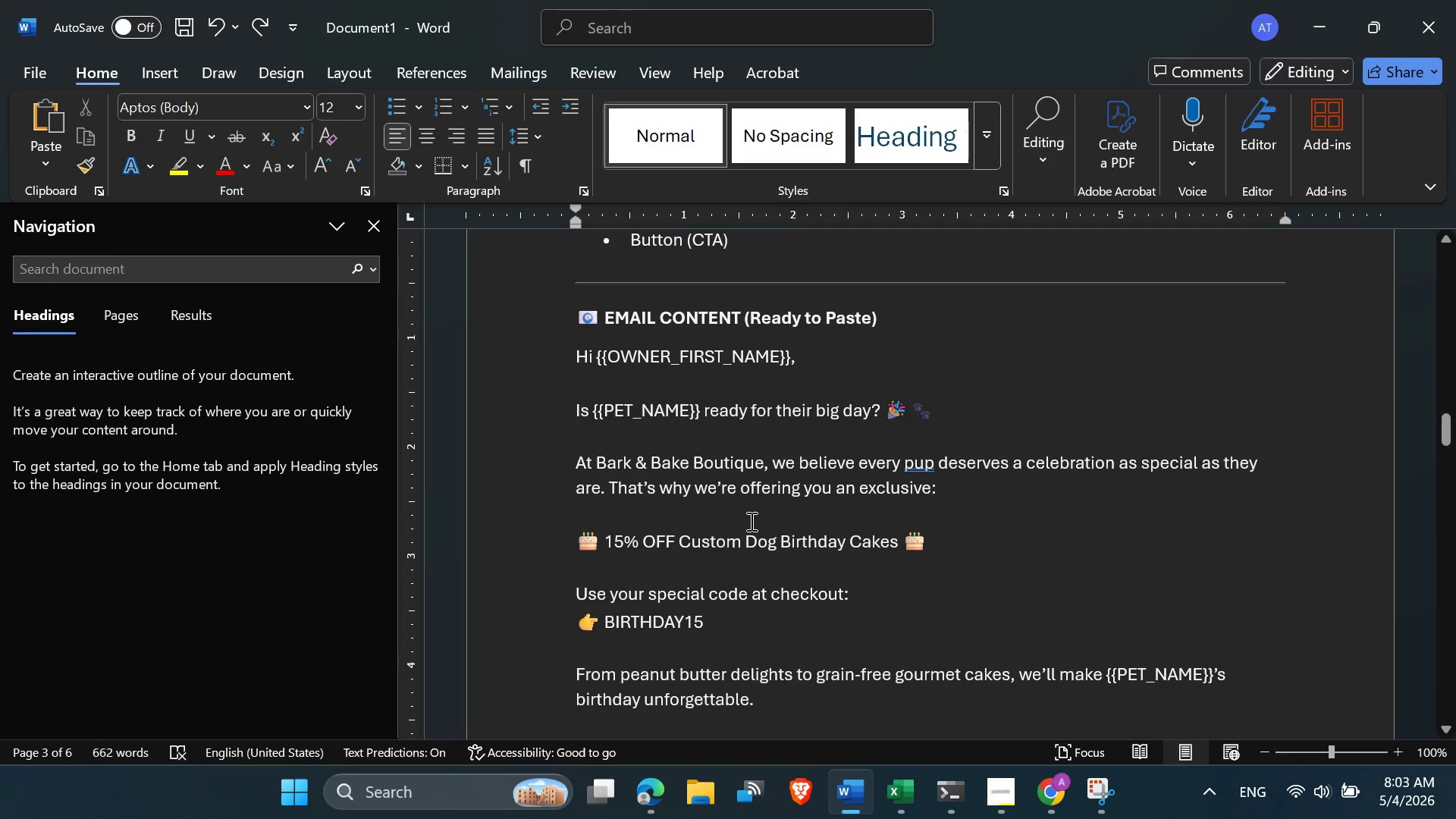 
scroll: coordinate [742, 551], scroll_direction: up, amount: 13.0
 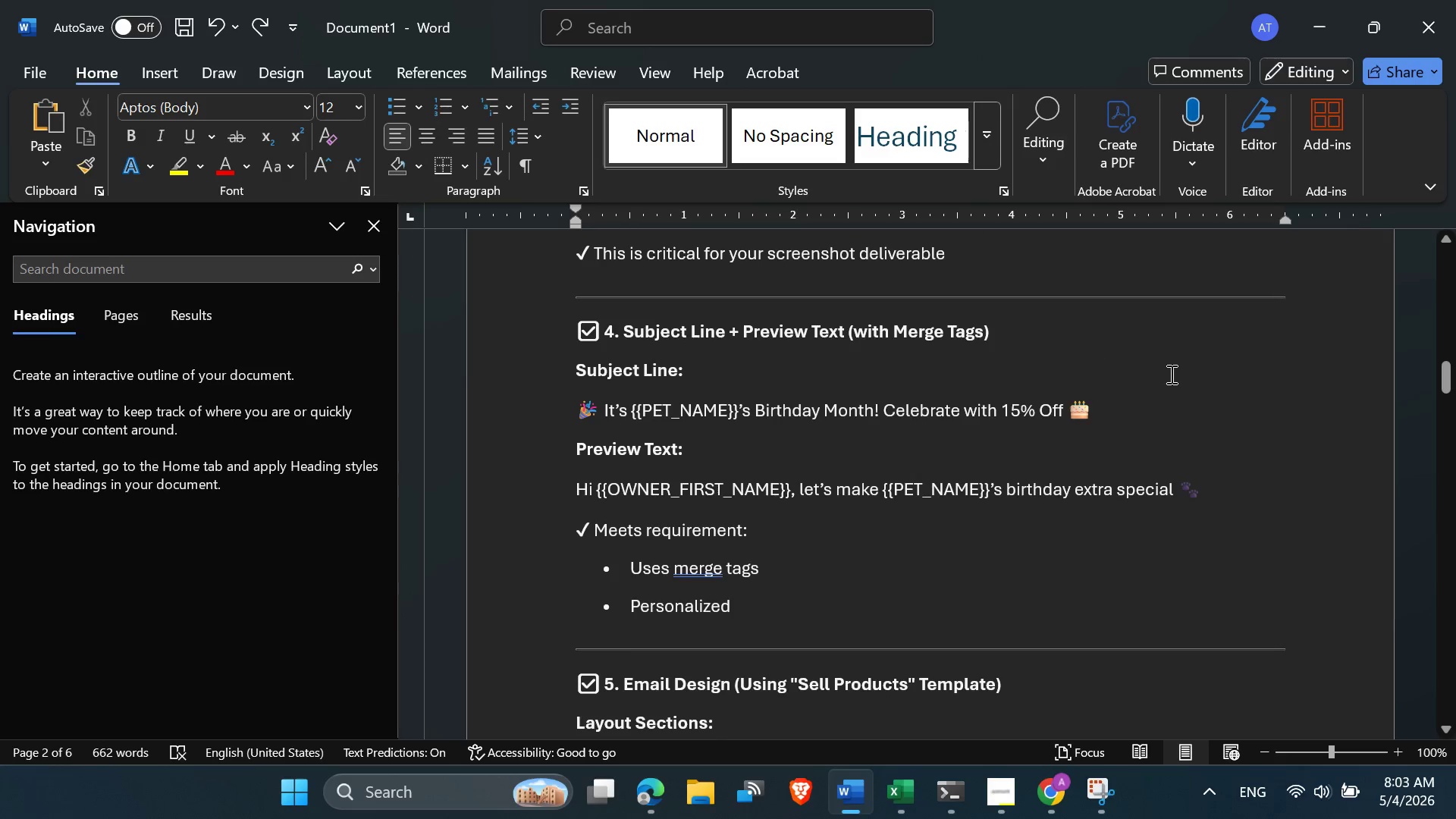 
left_click_drag(start_coordinate=[1106, 406], to_coordinate=[537, 409])
 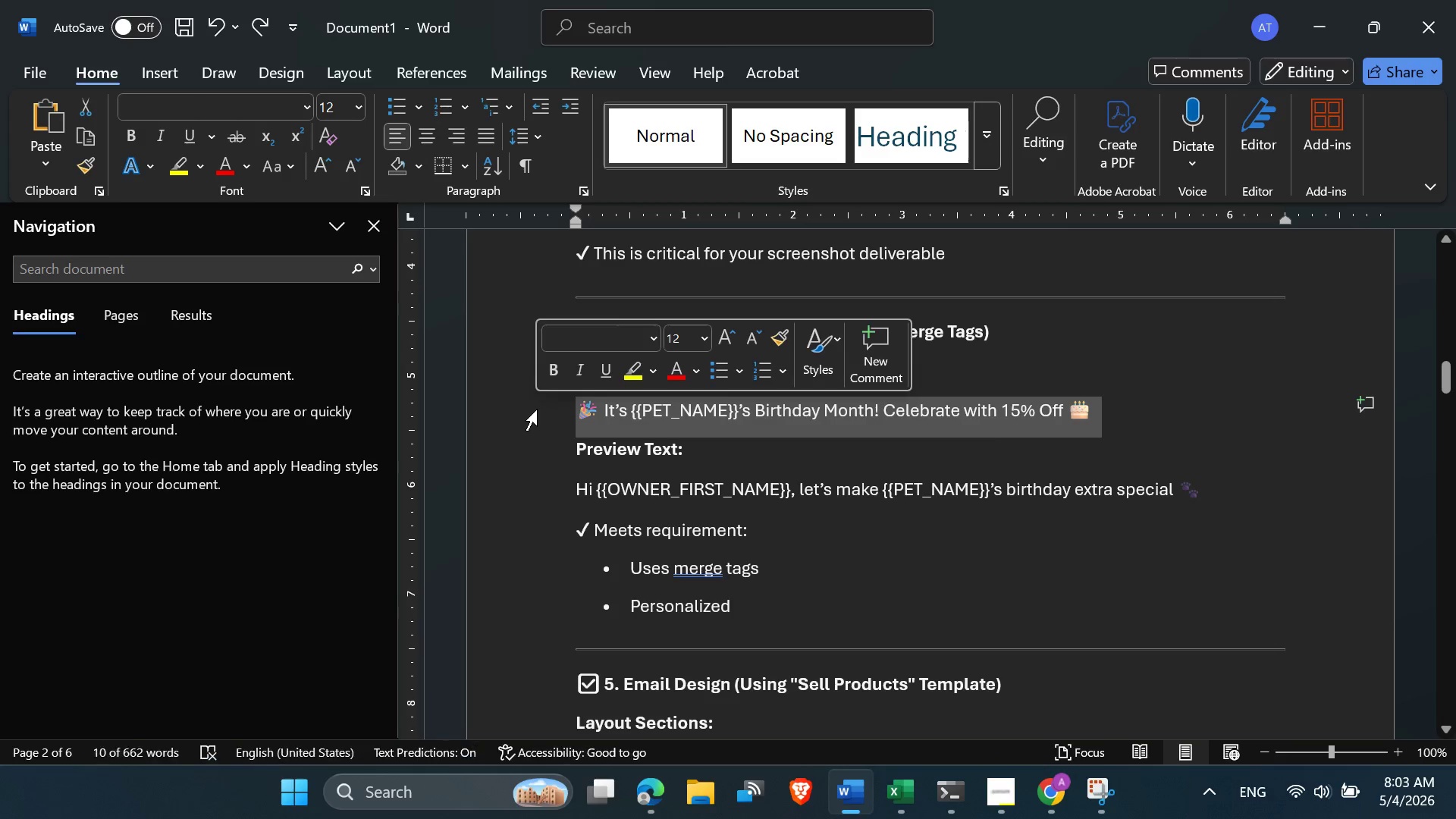 
key(Control+C)
 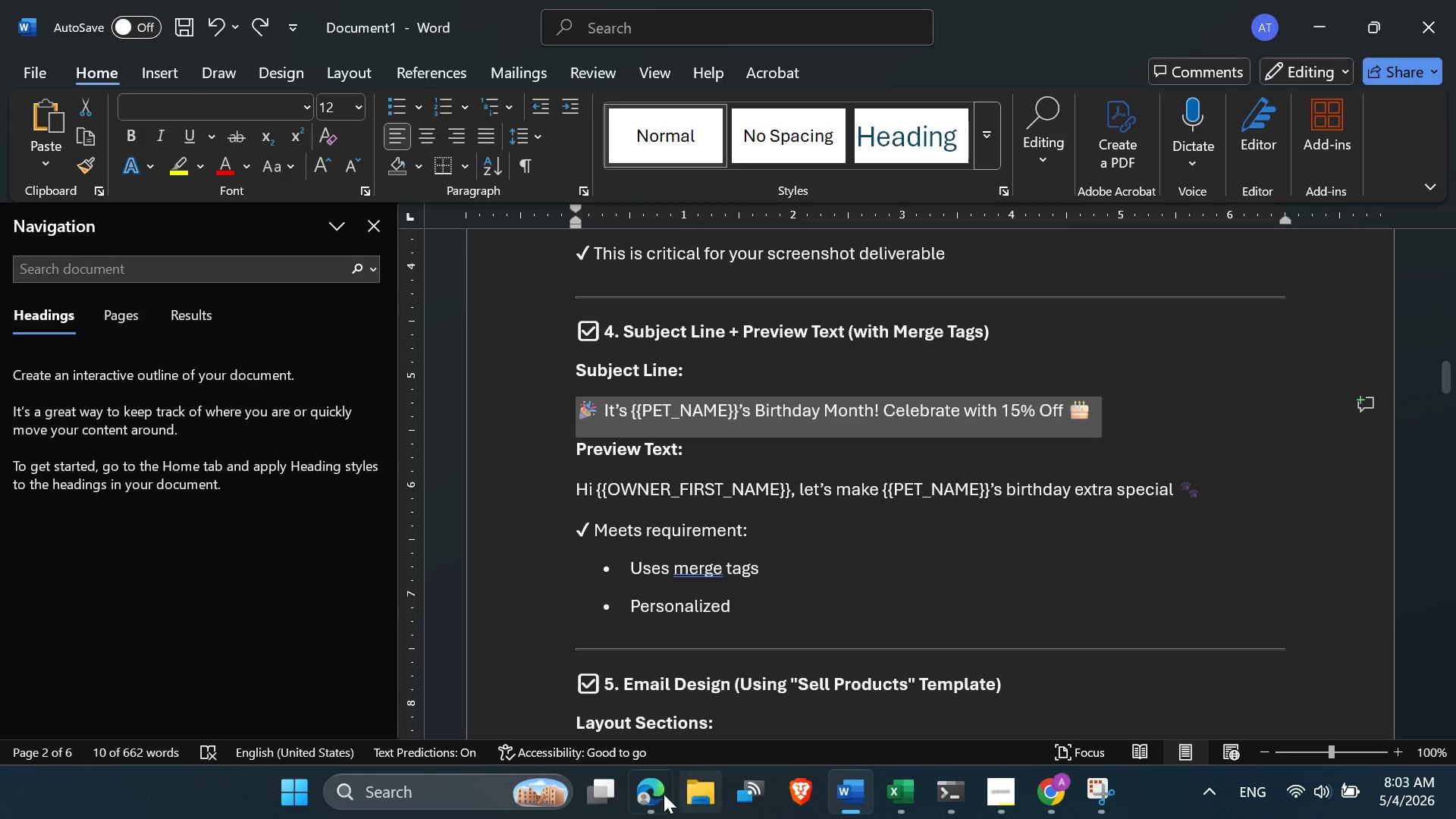 
left_click([657, 795])
 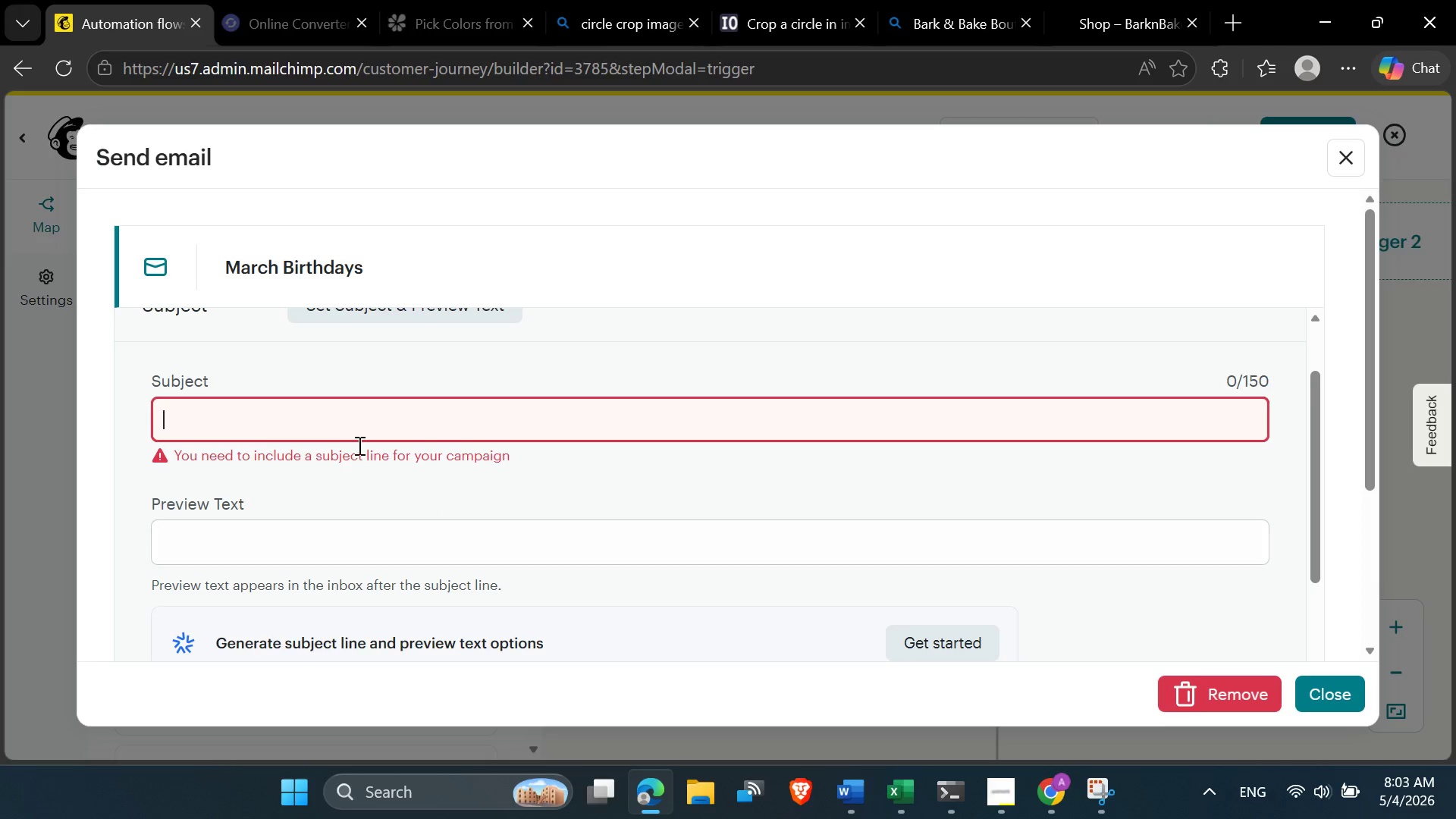 
key(Control+V)
 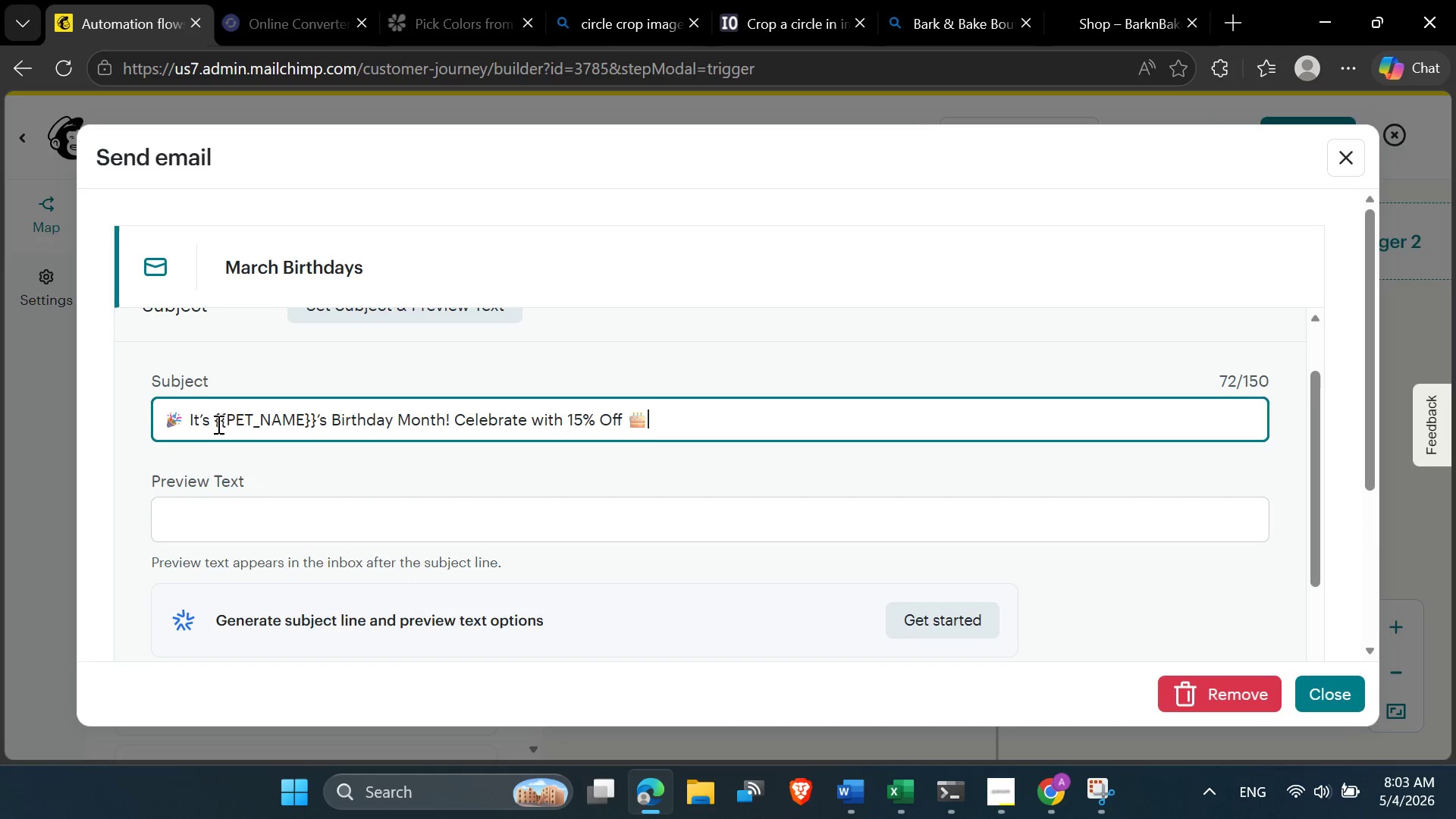 
left_click([223, 419])
 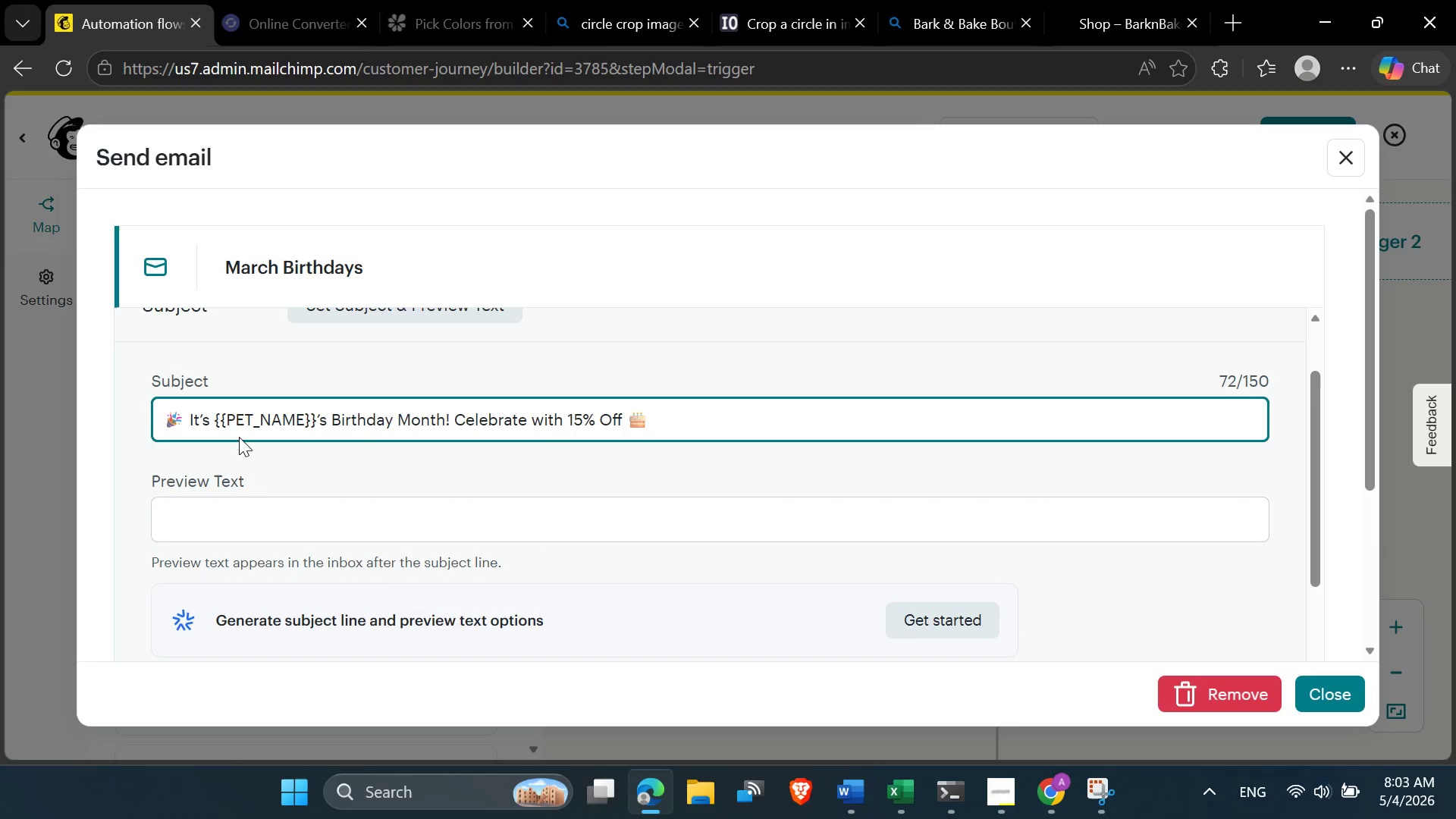 
key(ArrowRight)
 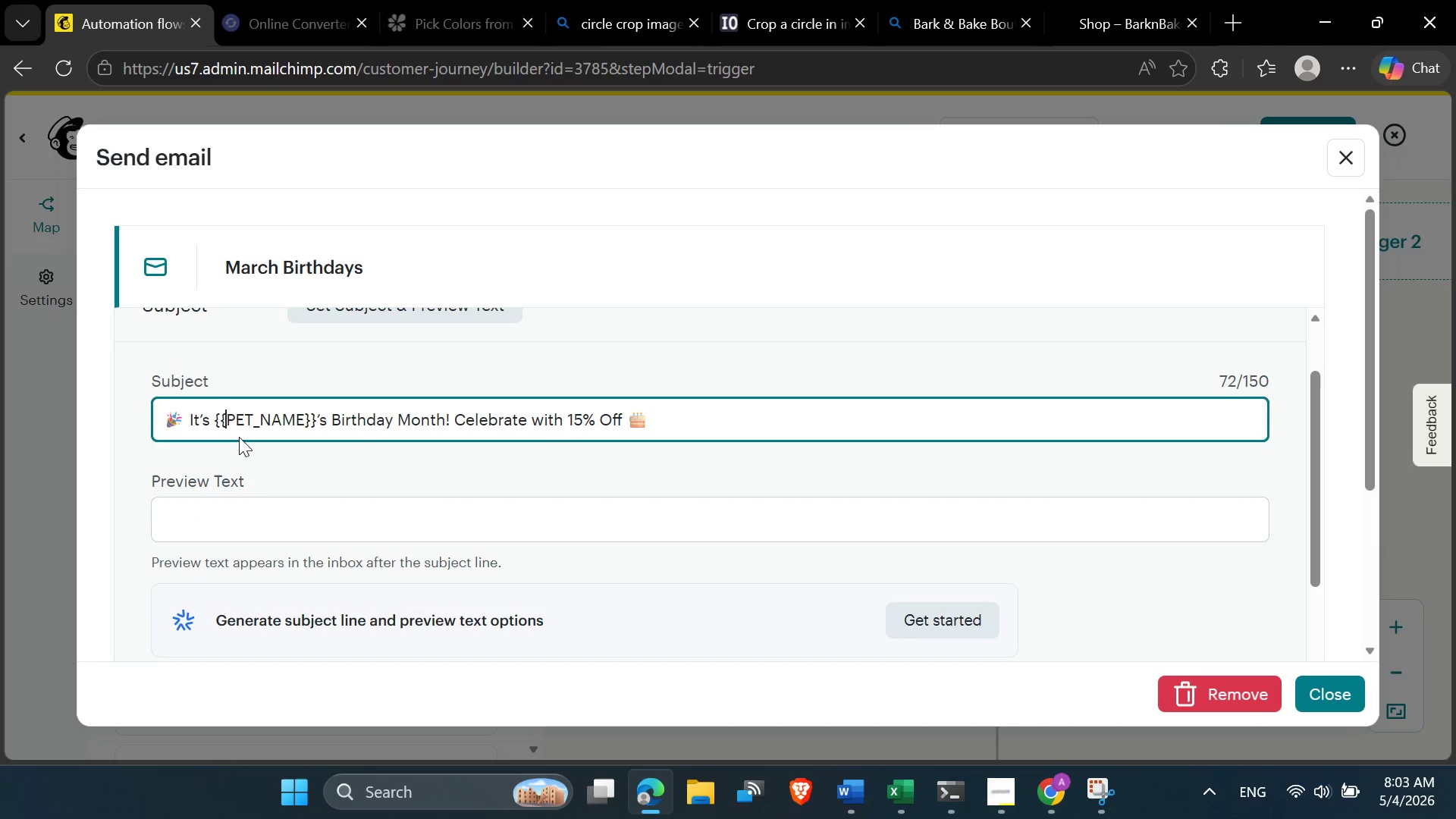 
key(Backspace)
 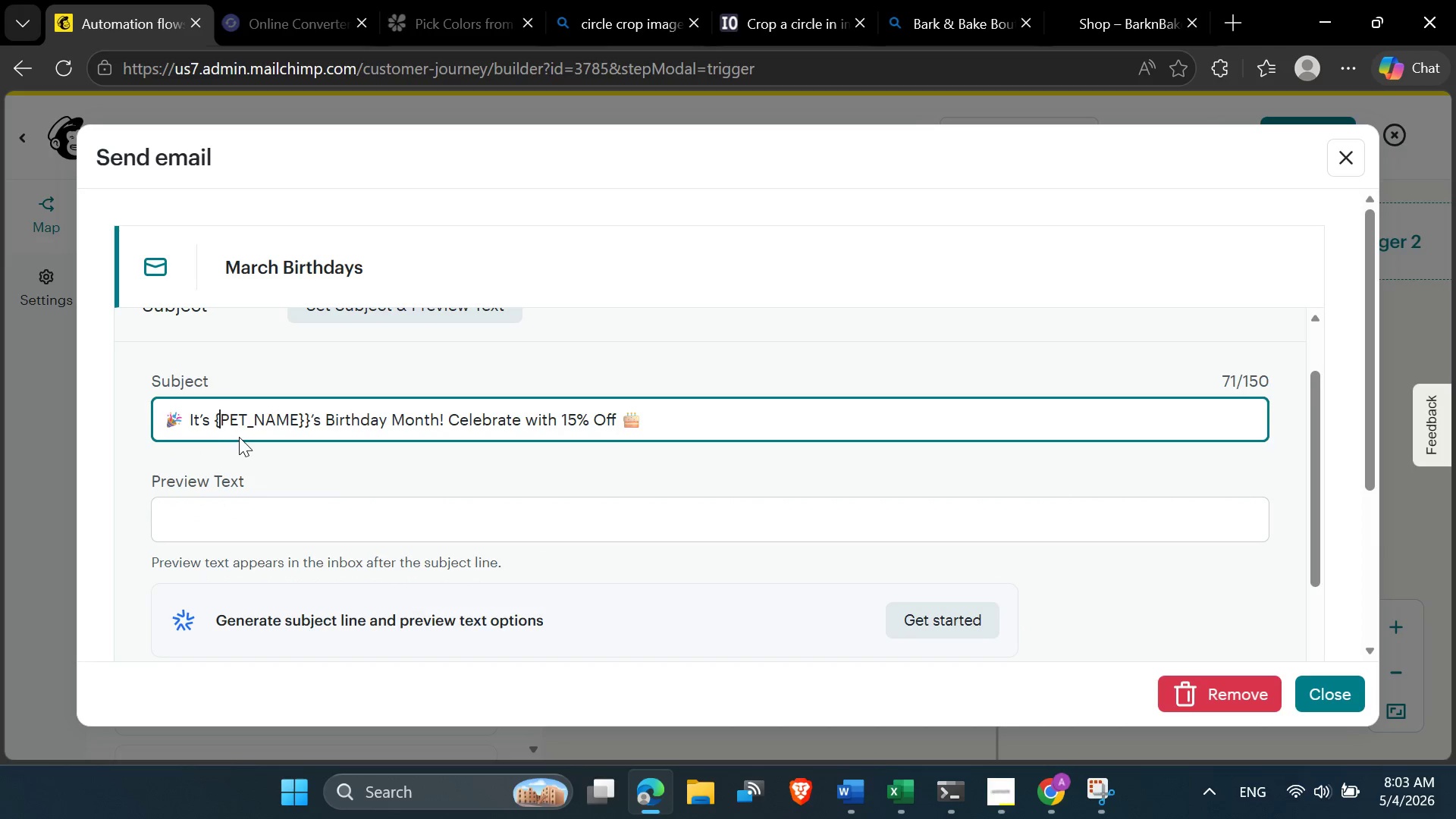 
key(Backspace)
 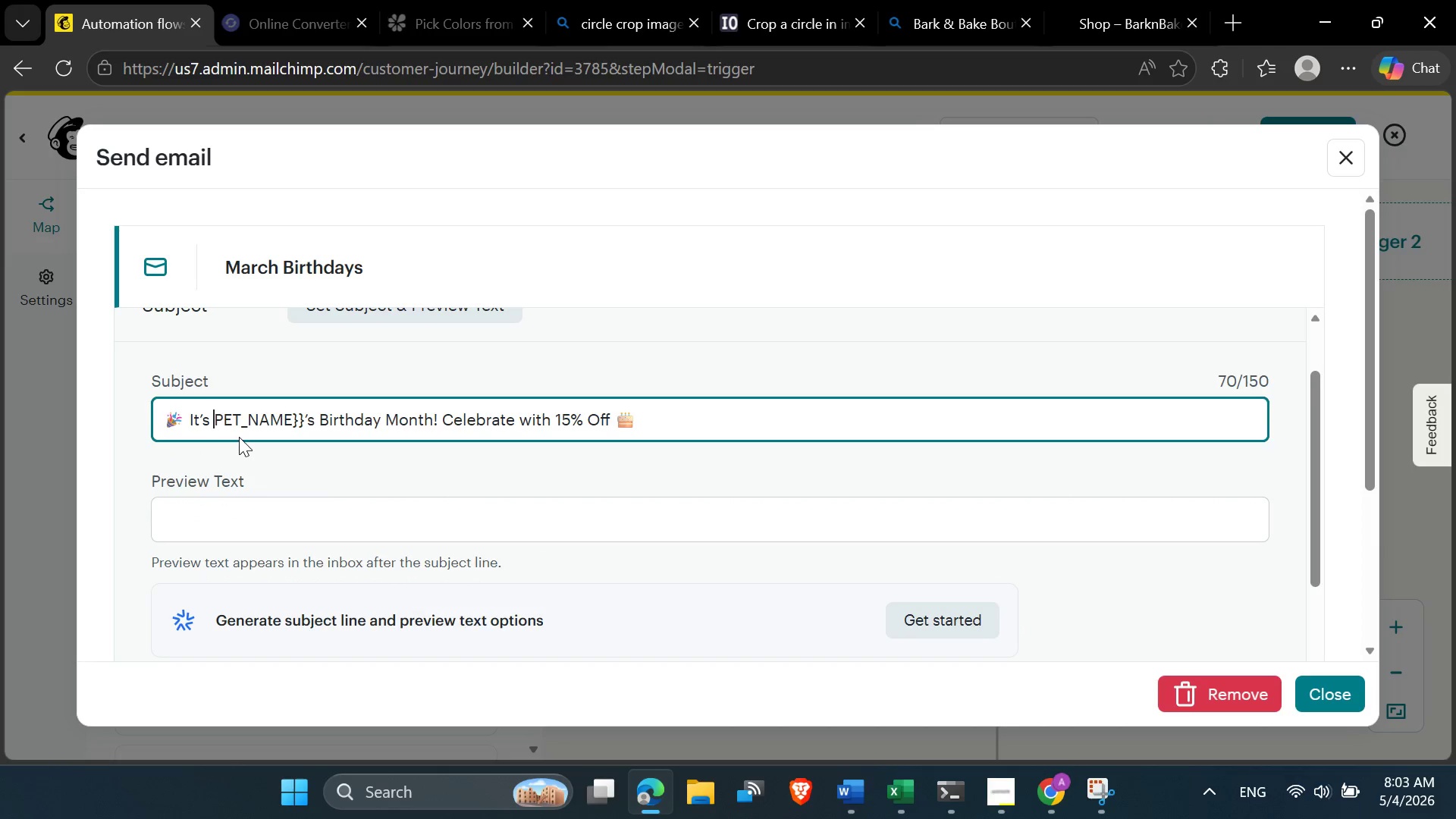 
key(Shift+8)
 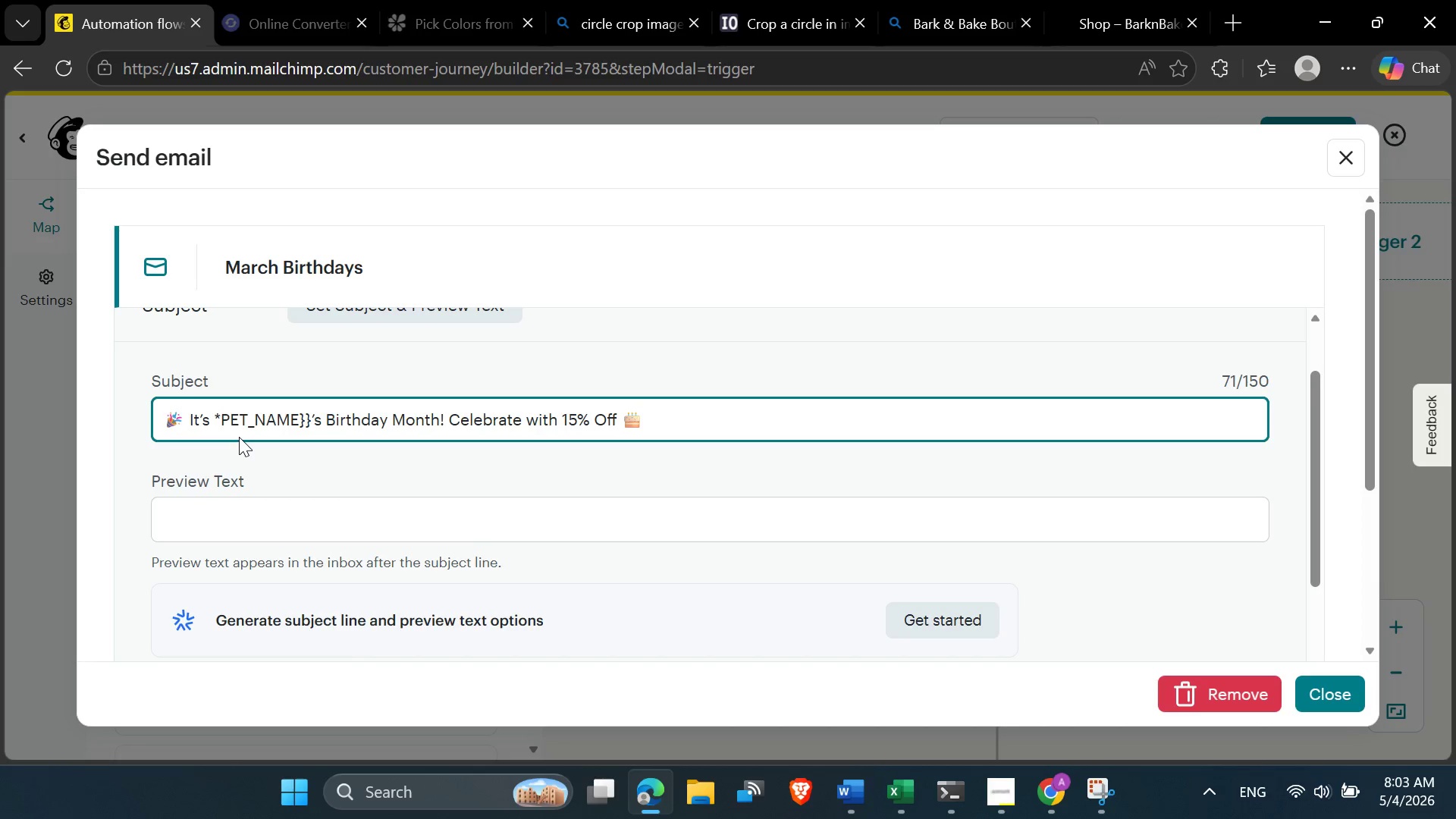 
key(Shift+Backslash)
 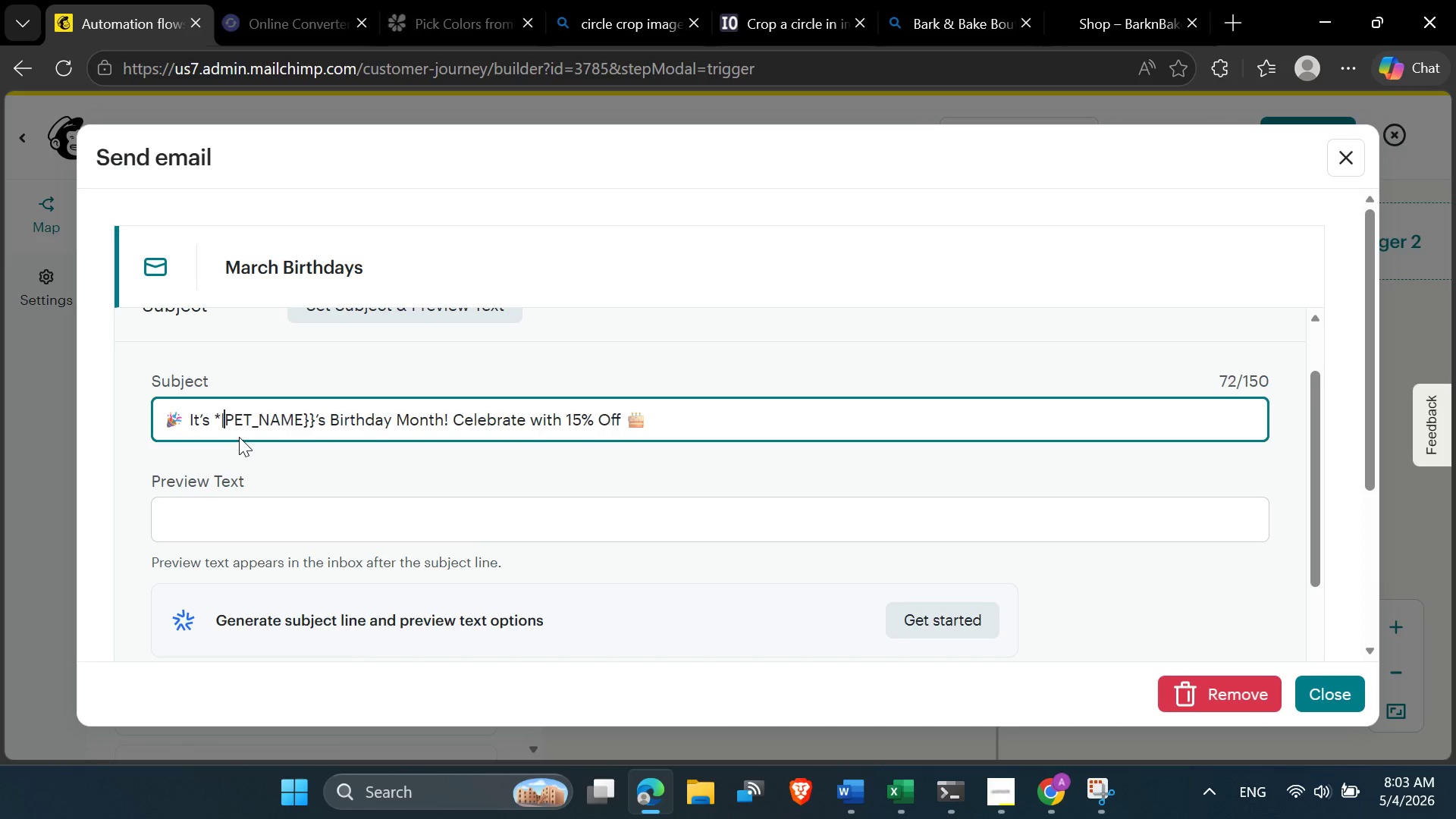 
key(ArrowRight)
 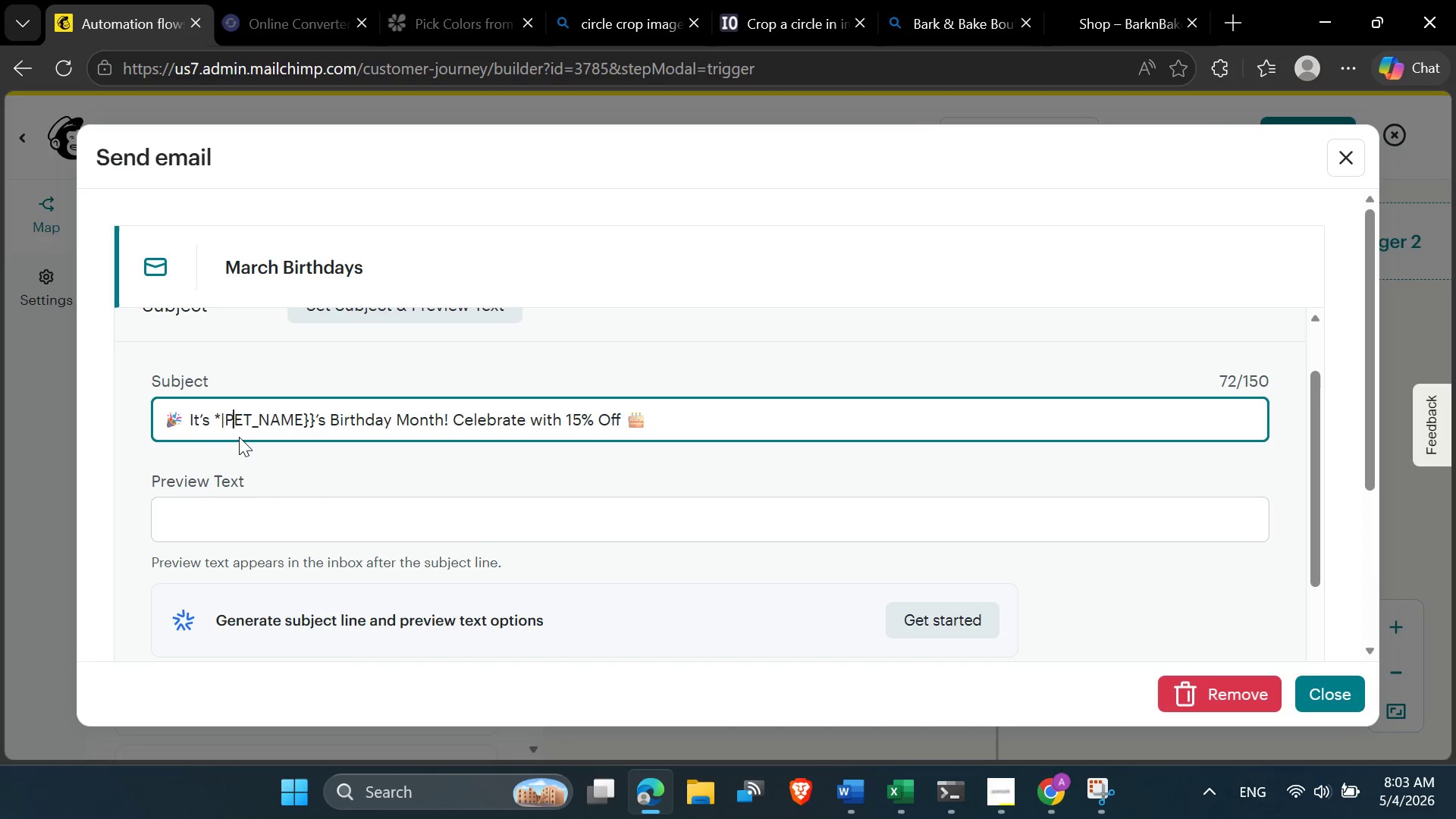 
key(ArrowRight)
 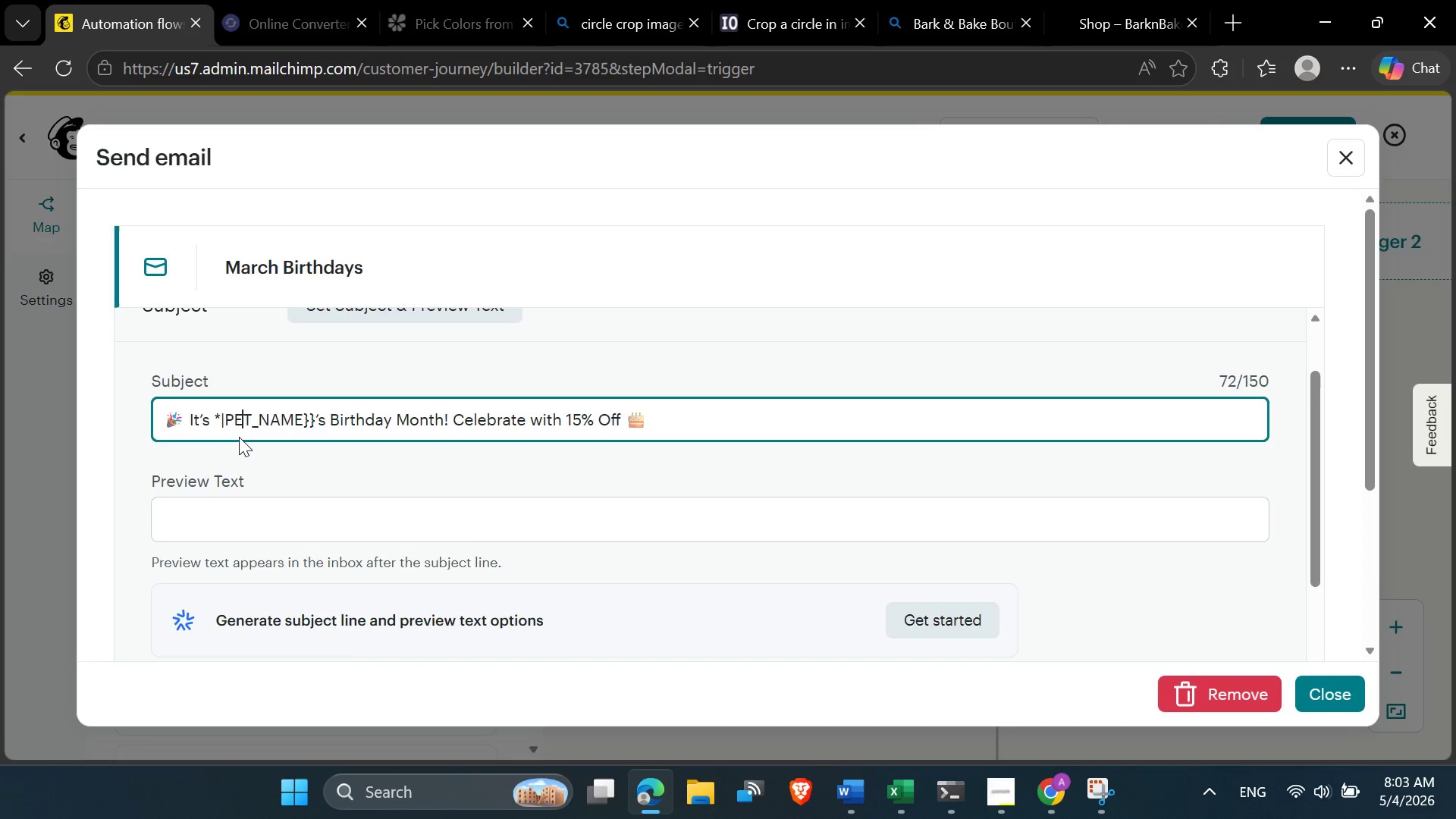 
key(ArrowRight)
 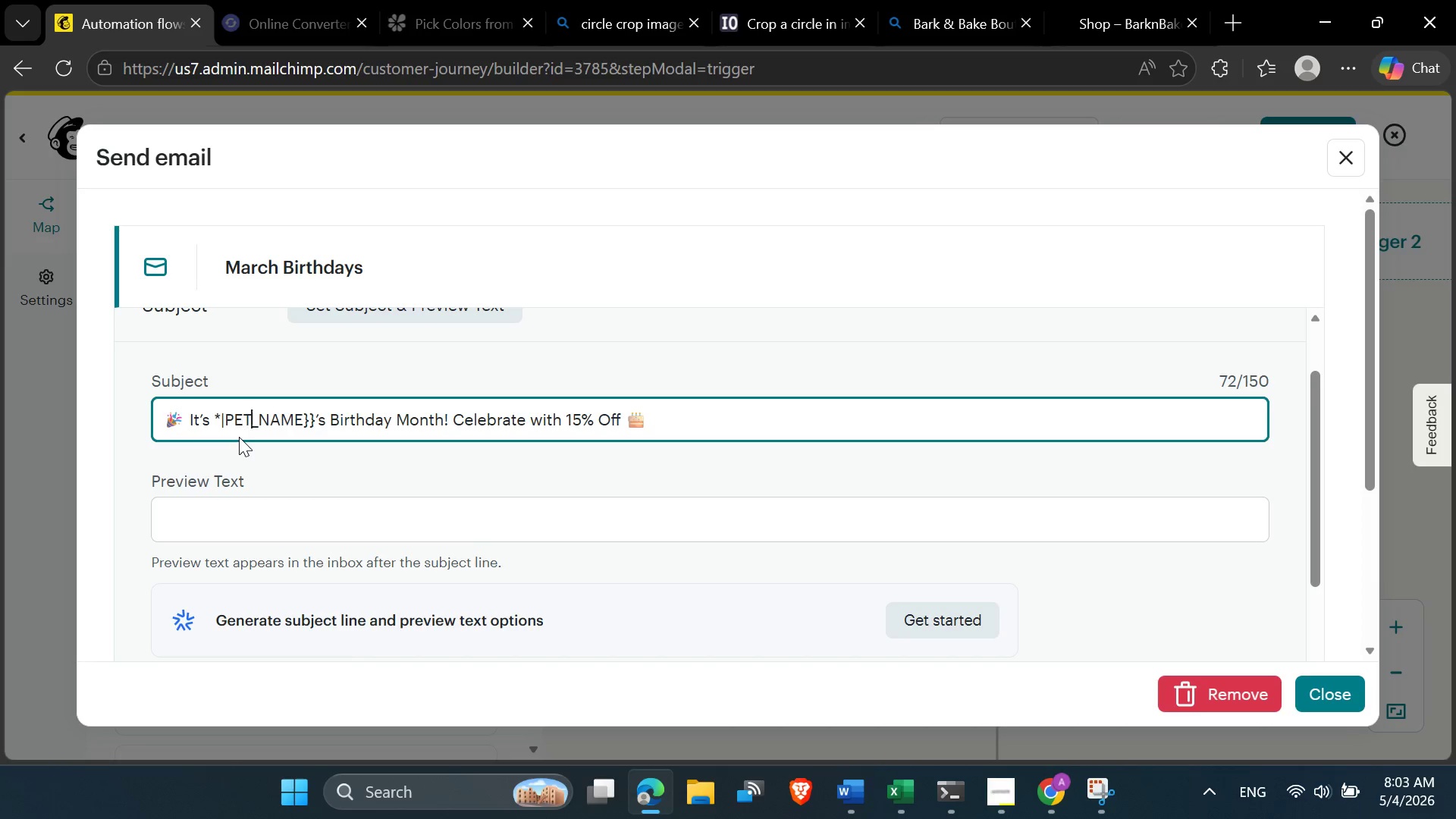 
key(ArrowRight)
 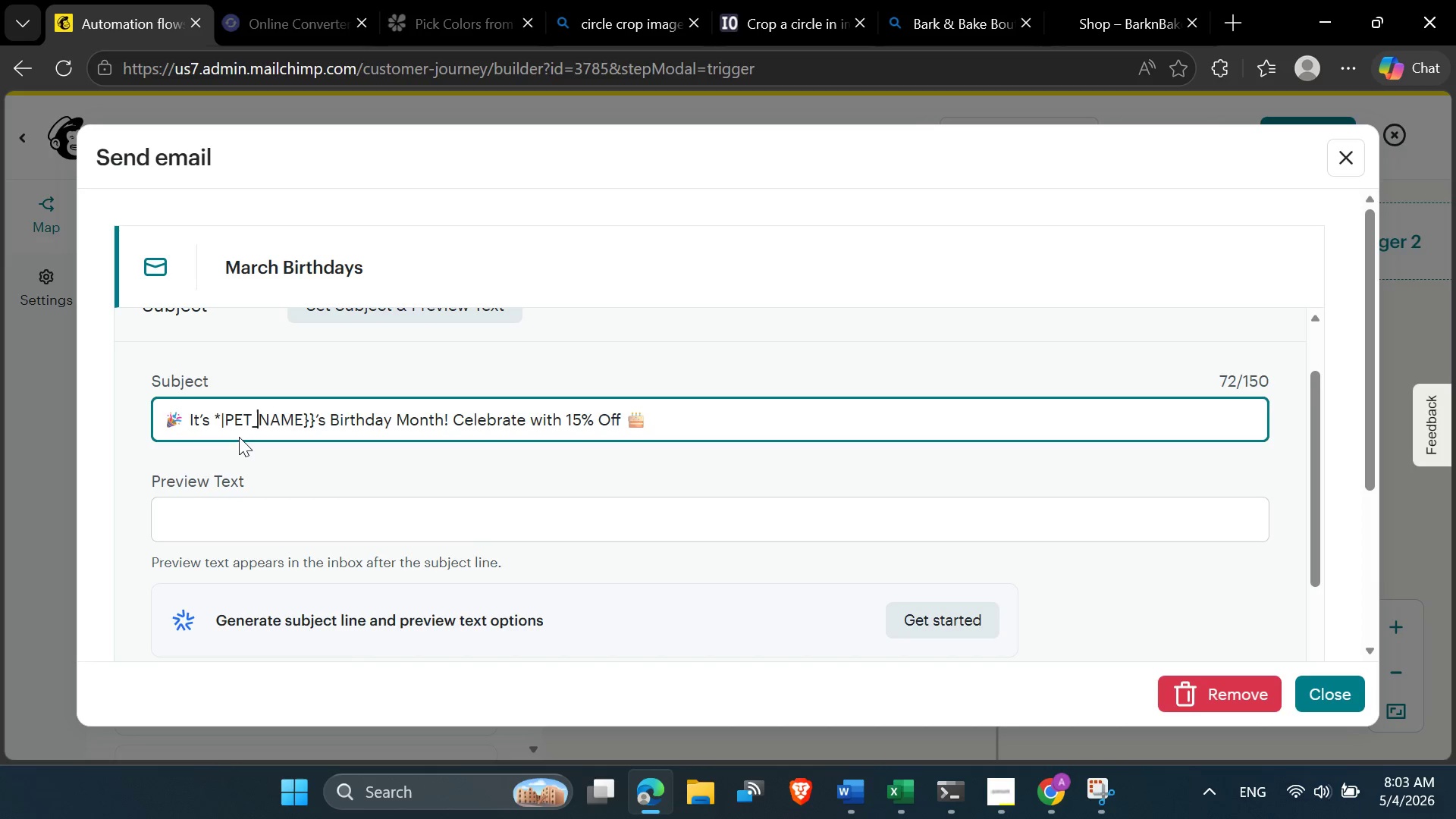 
key(ArrowRight)
 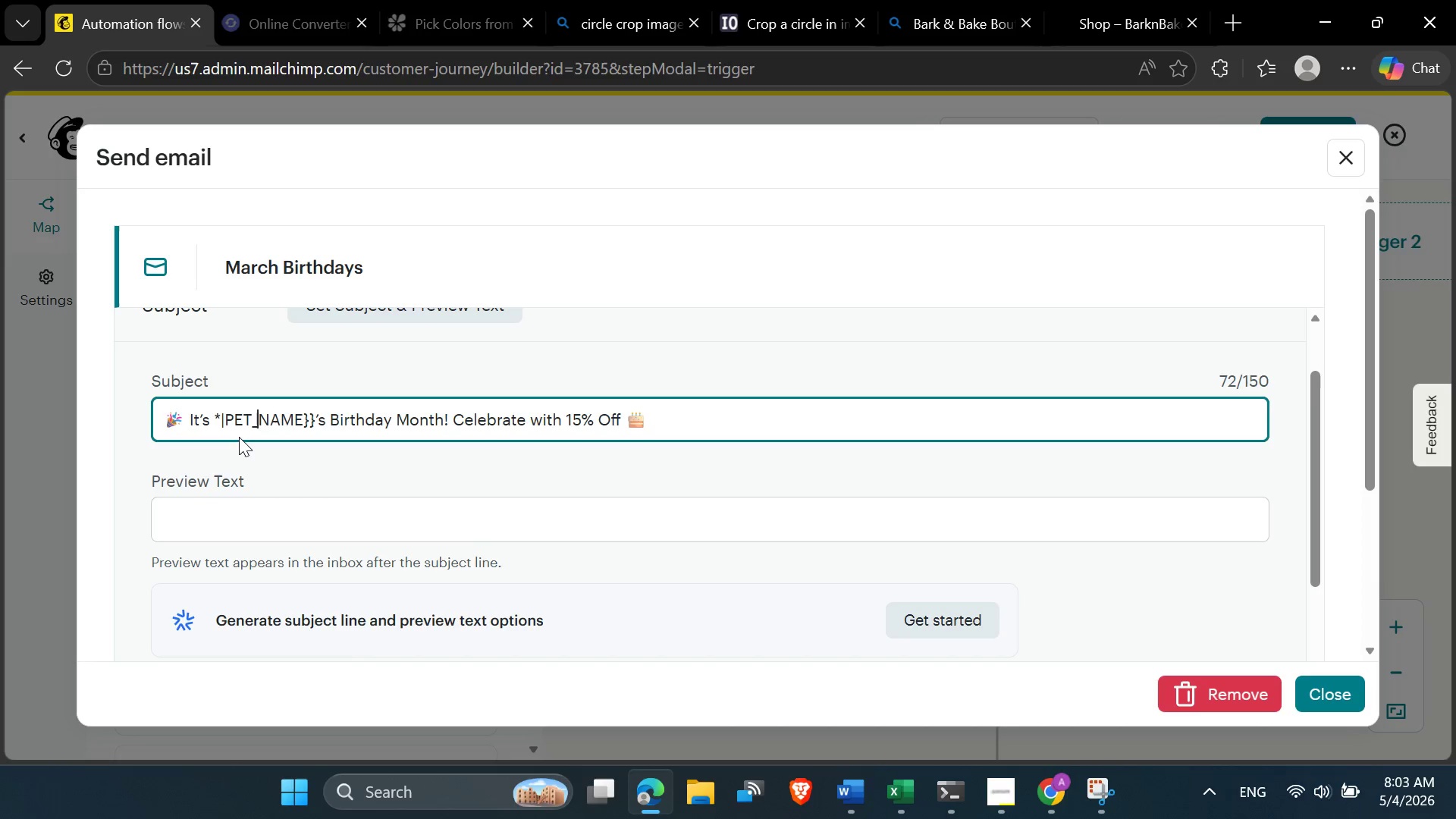 
key(ArrowRight)
 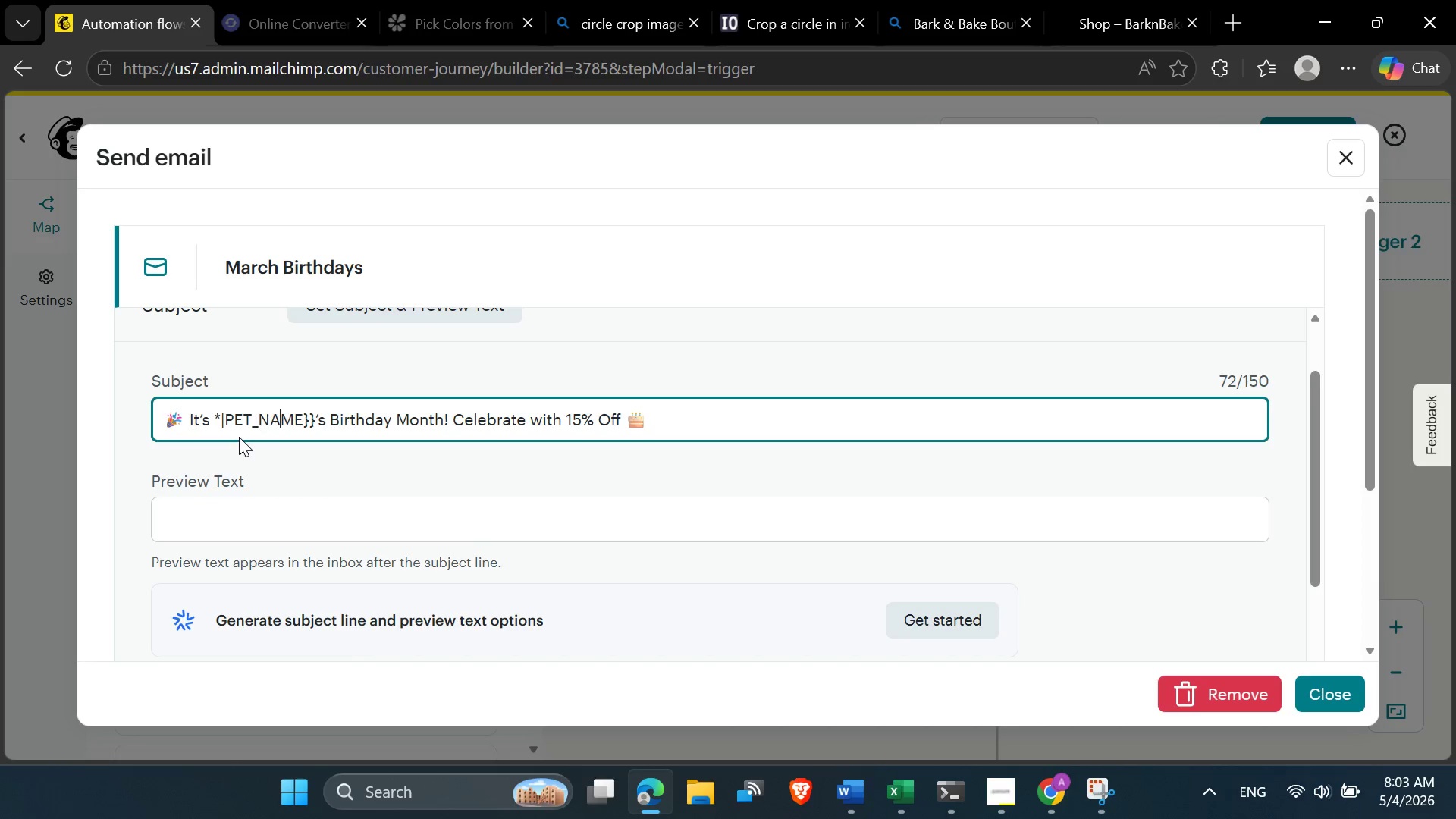 
key(ArrowRight)
 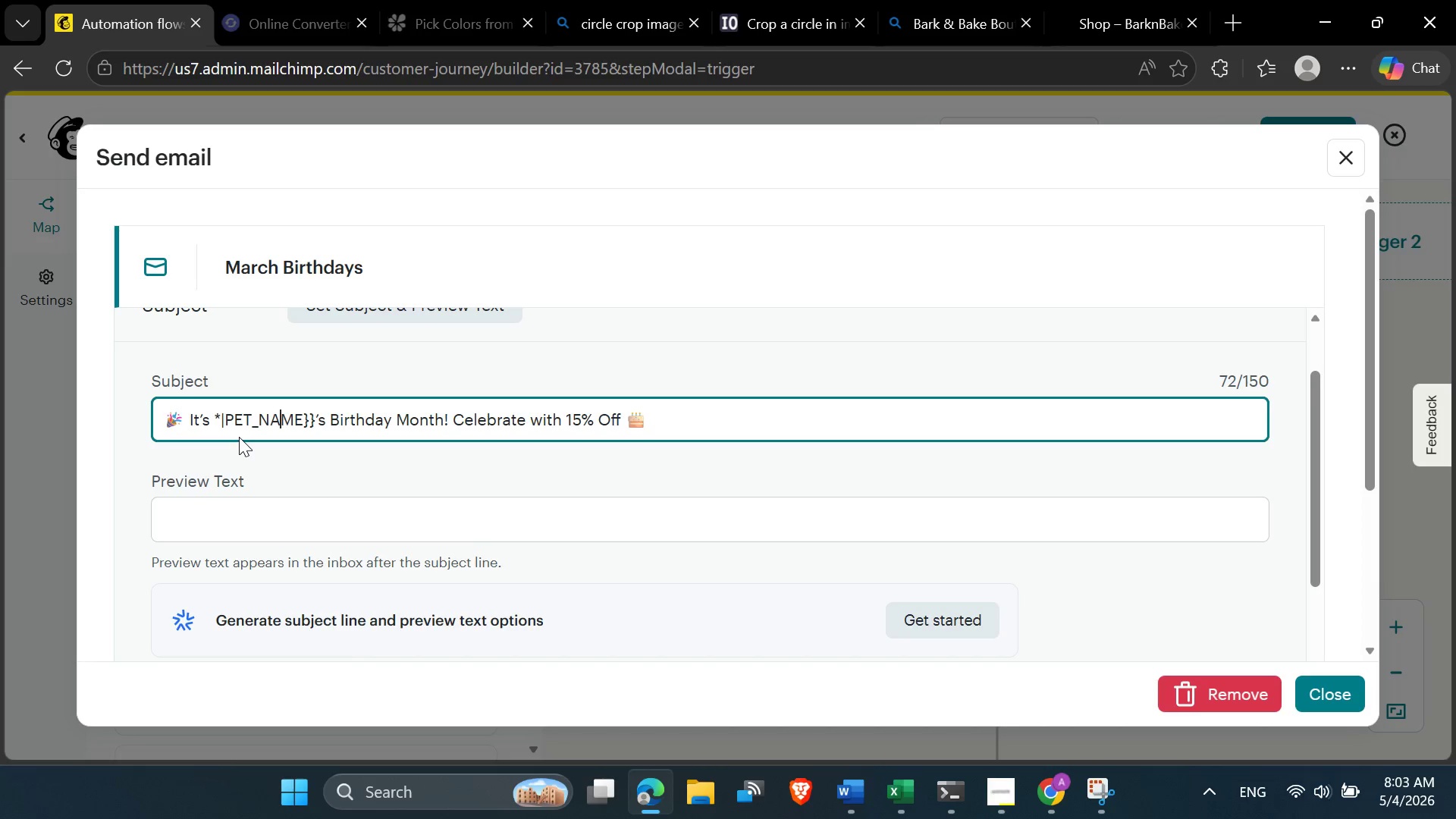 
key(ArrowRight)
 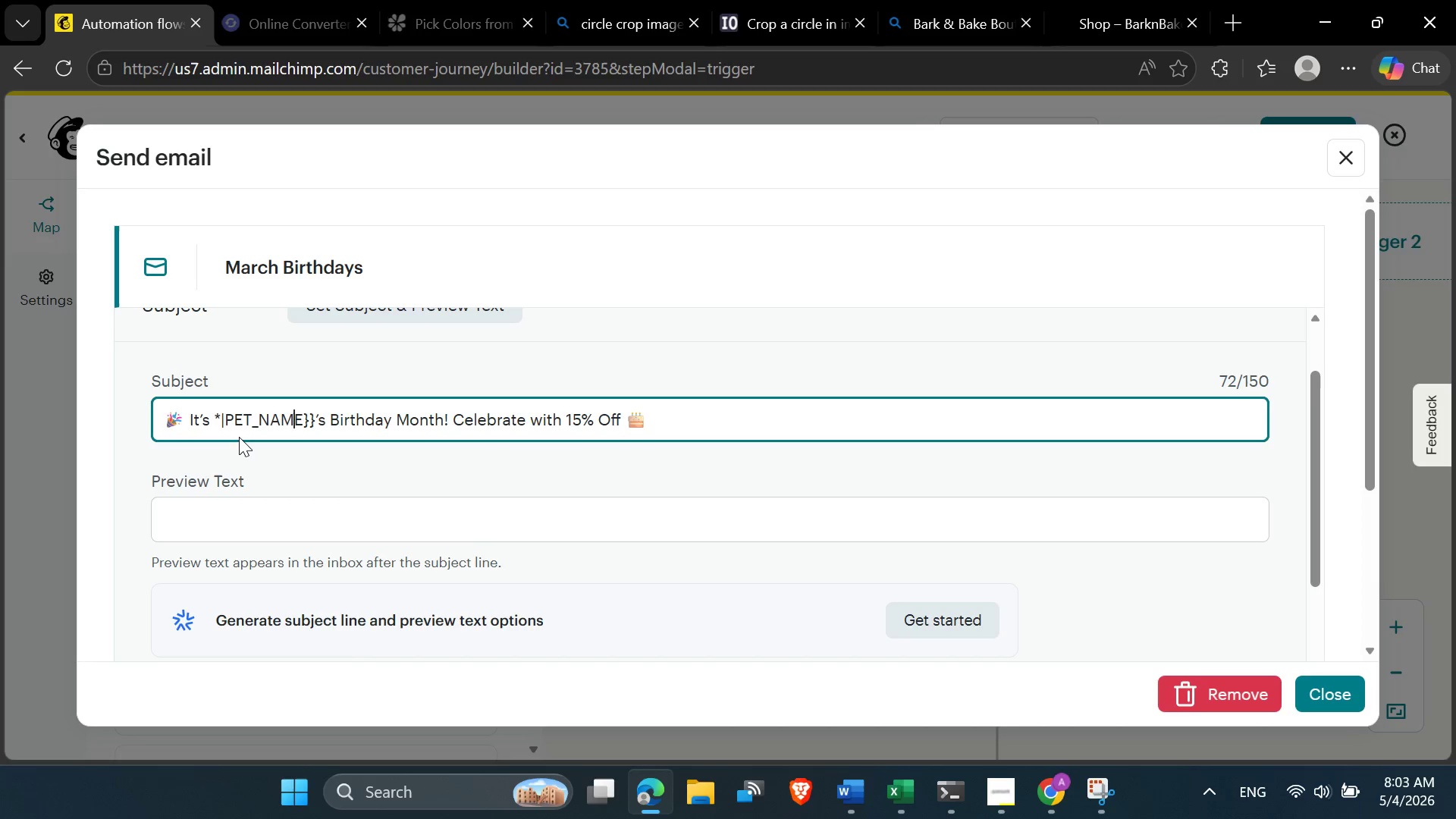 
key(ArrowRight)
 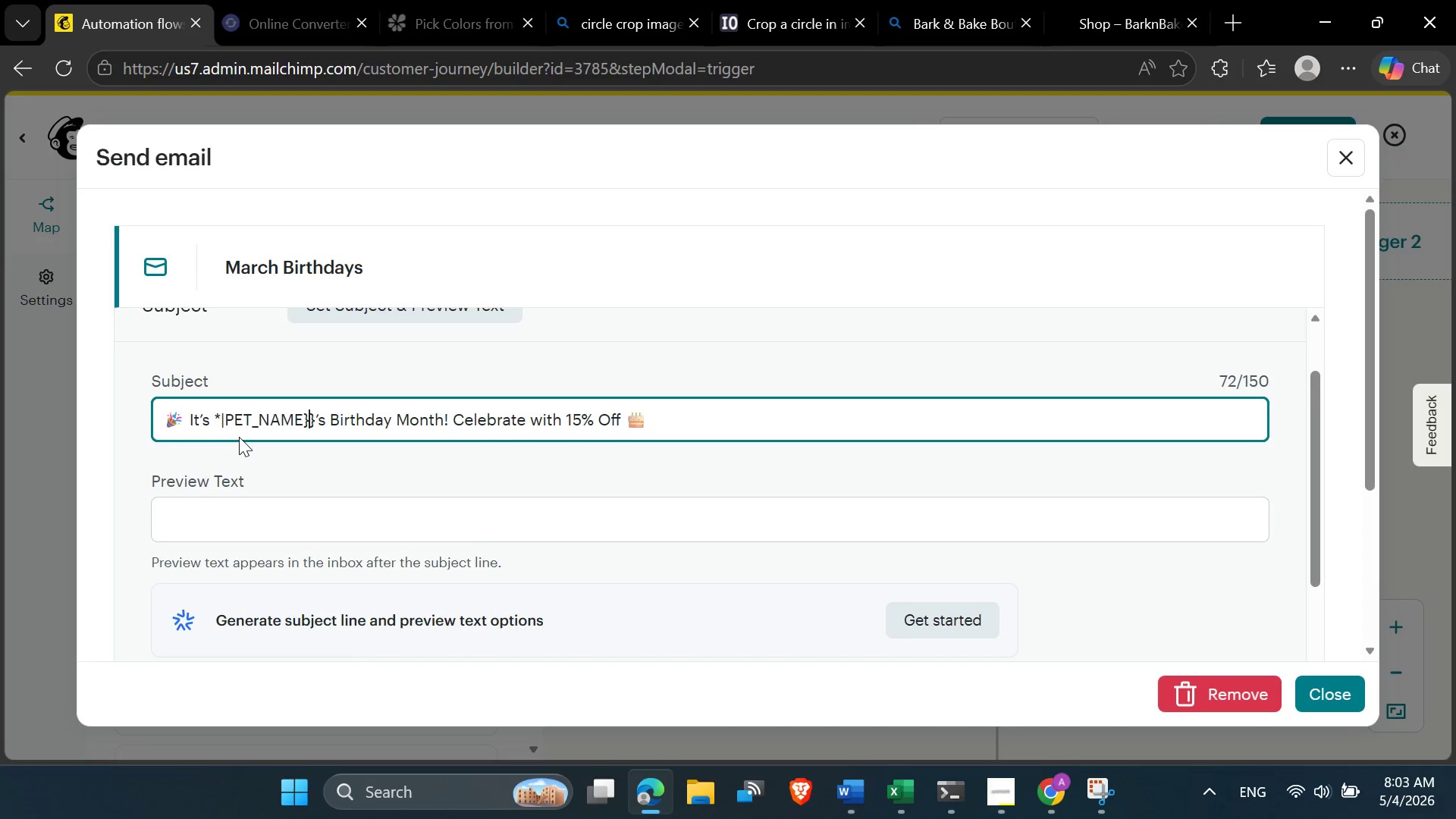 
key(ArrowRight)
 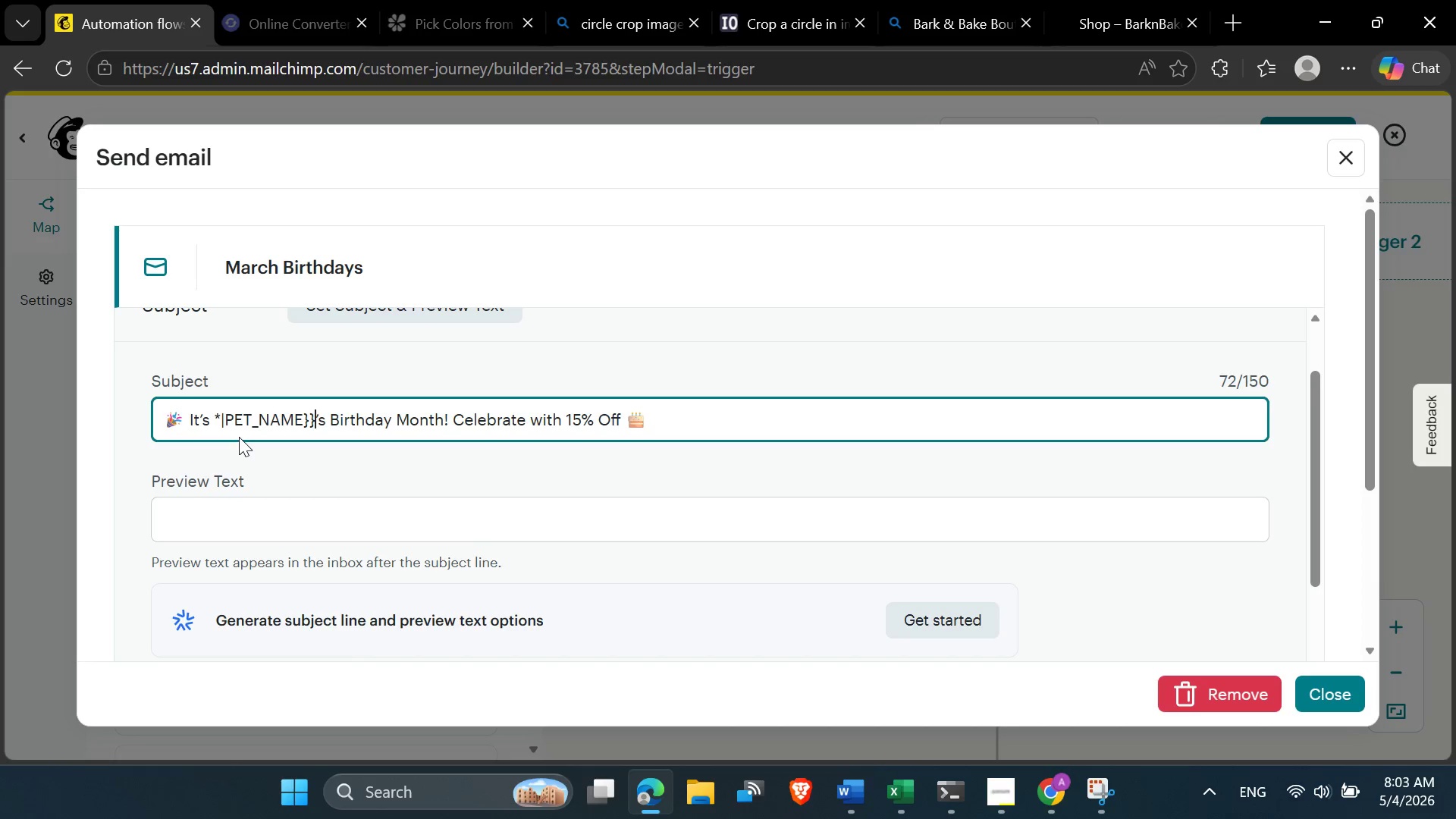 
key(Backspace)
 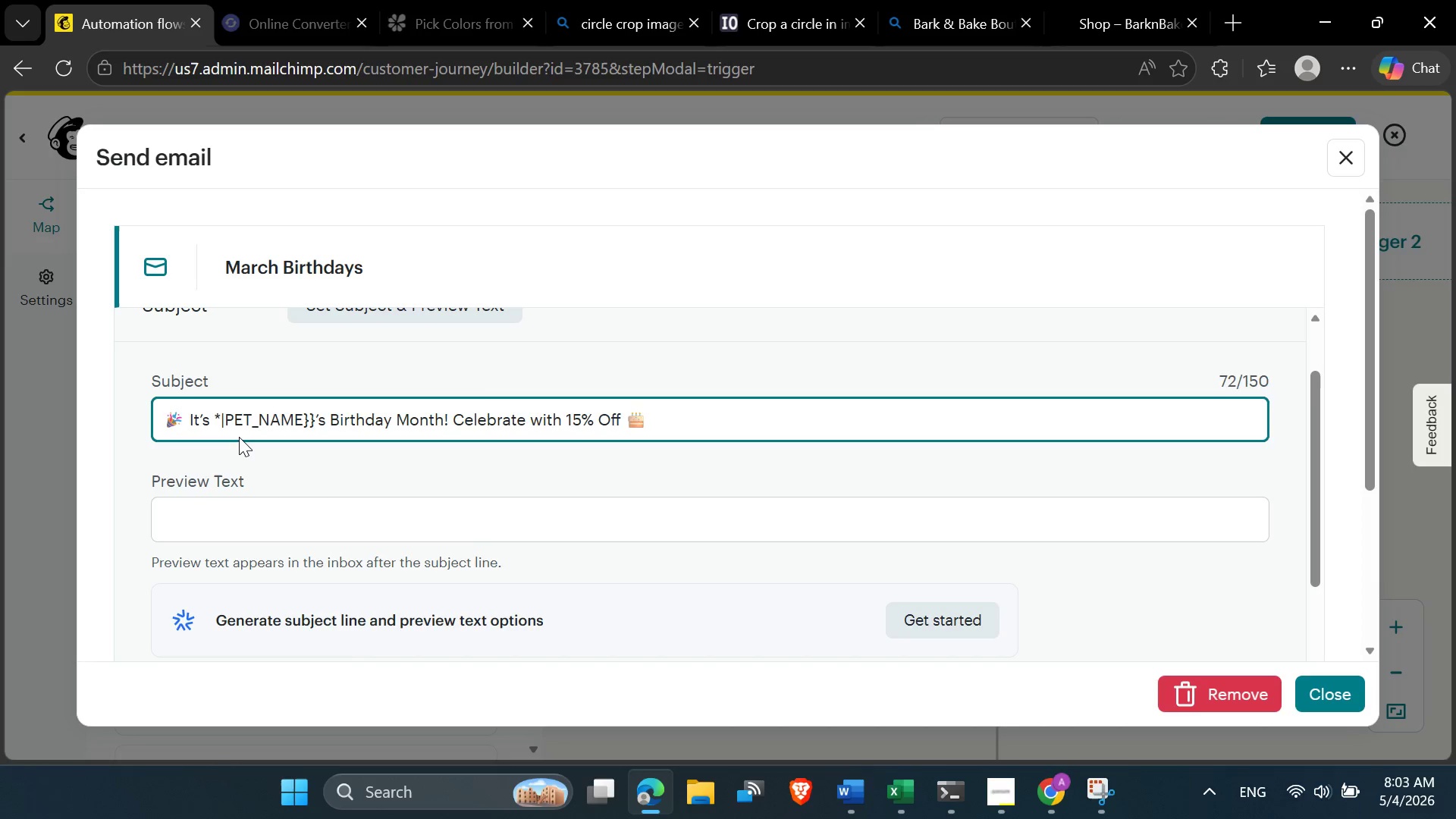 
key(Backspace)
 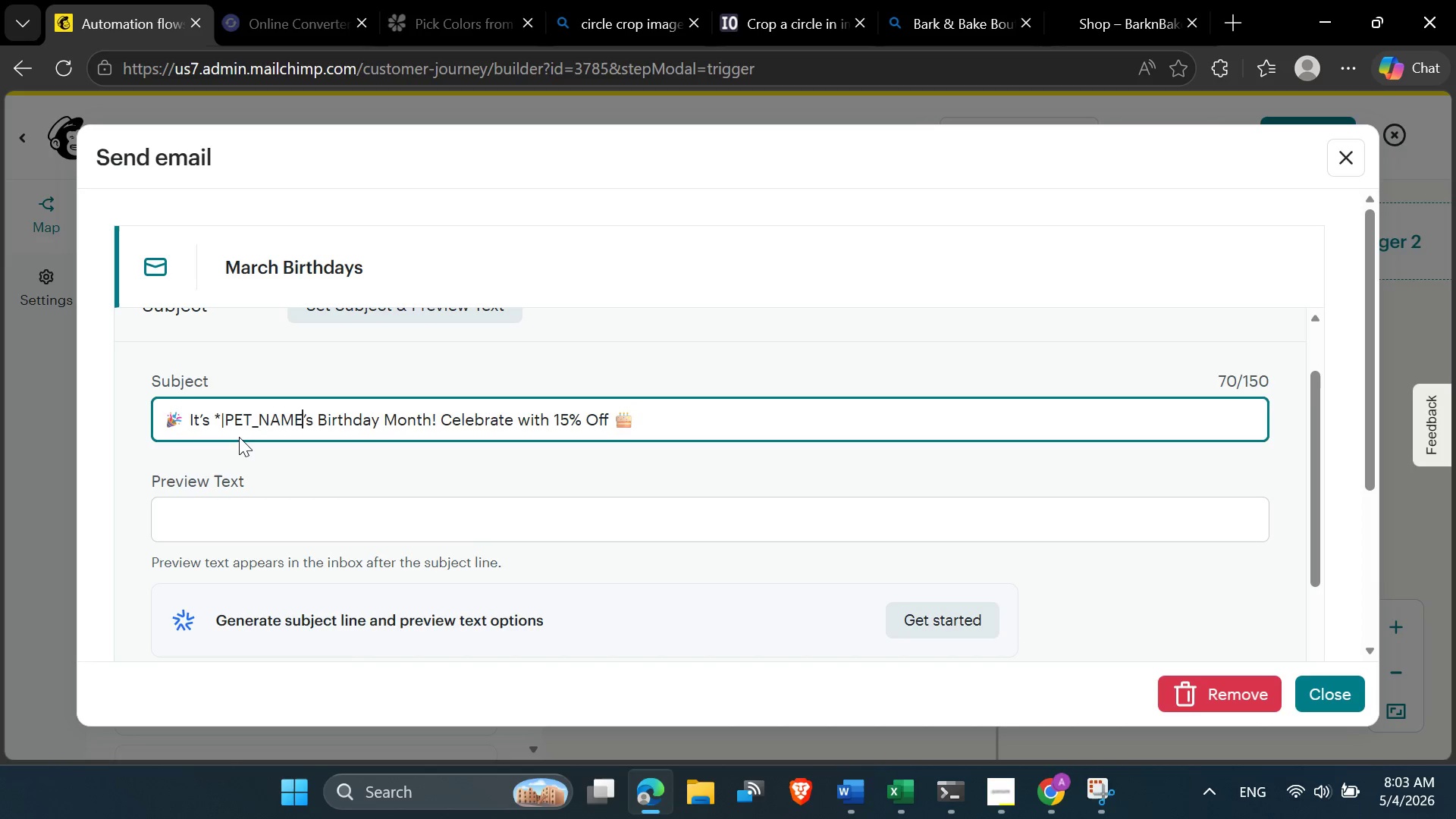 
key(Shift+Backslash)
 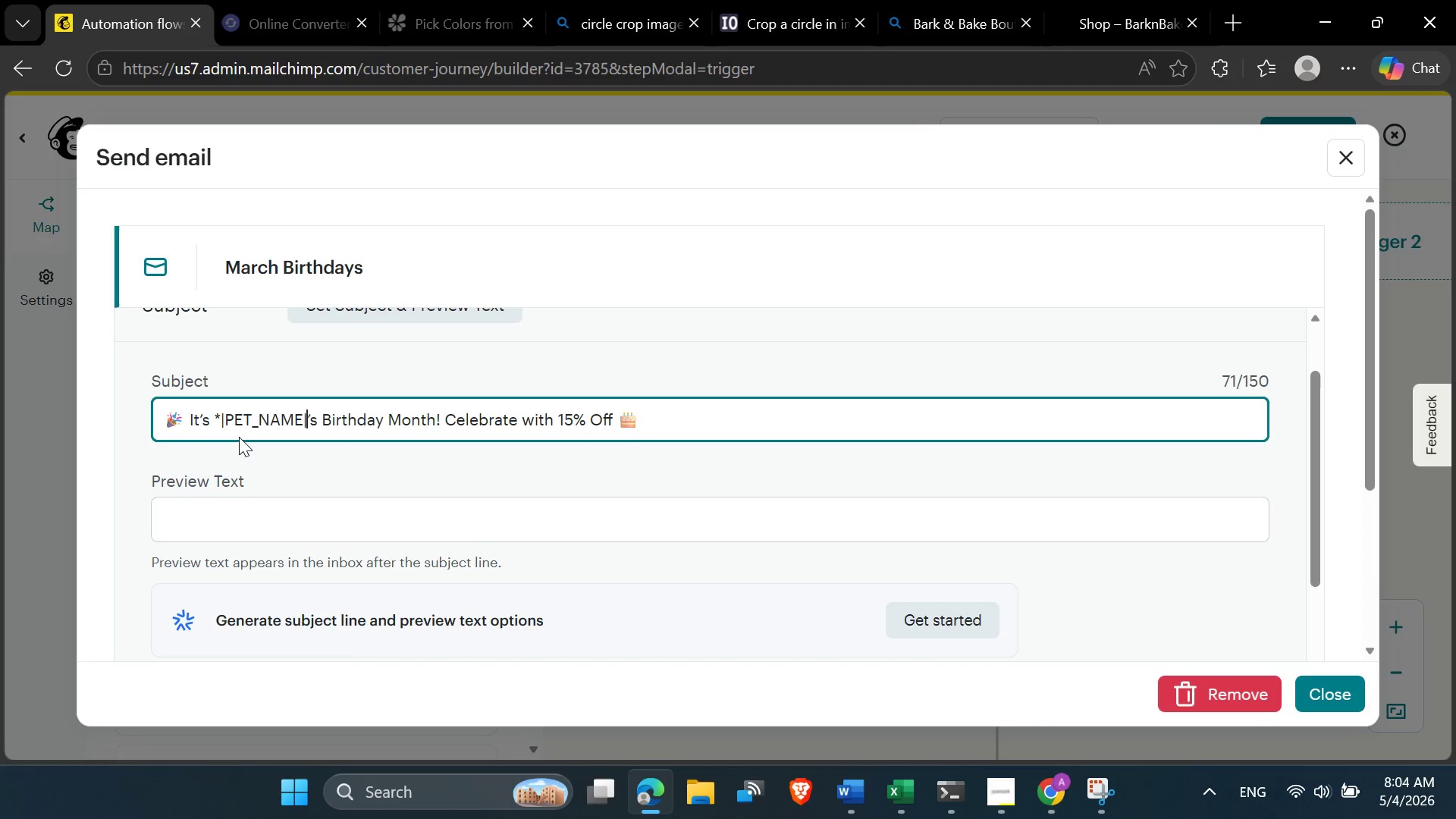 
key(Shift+8)
 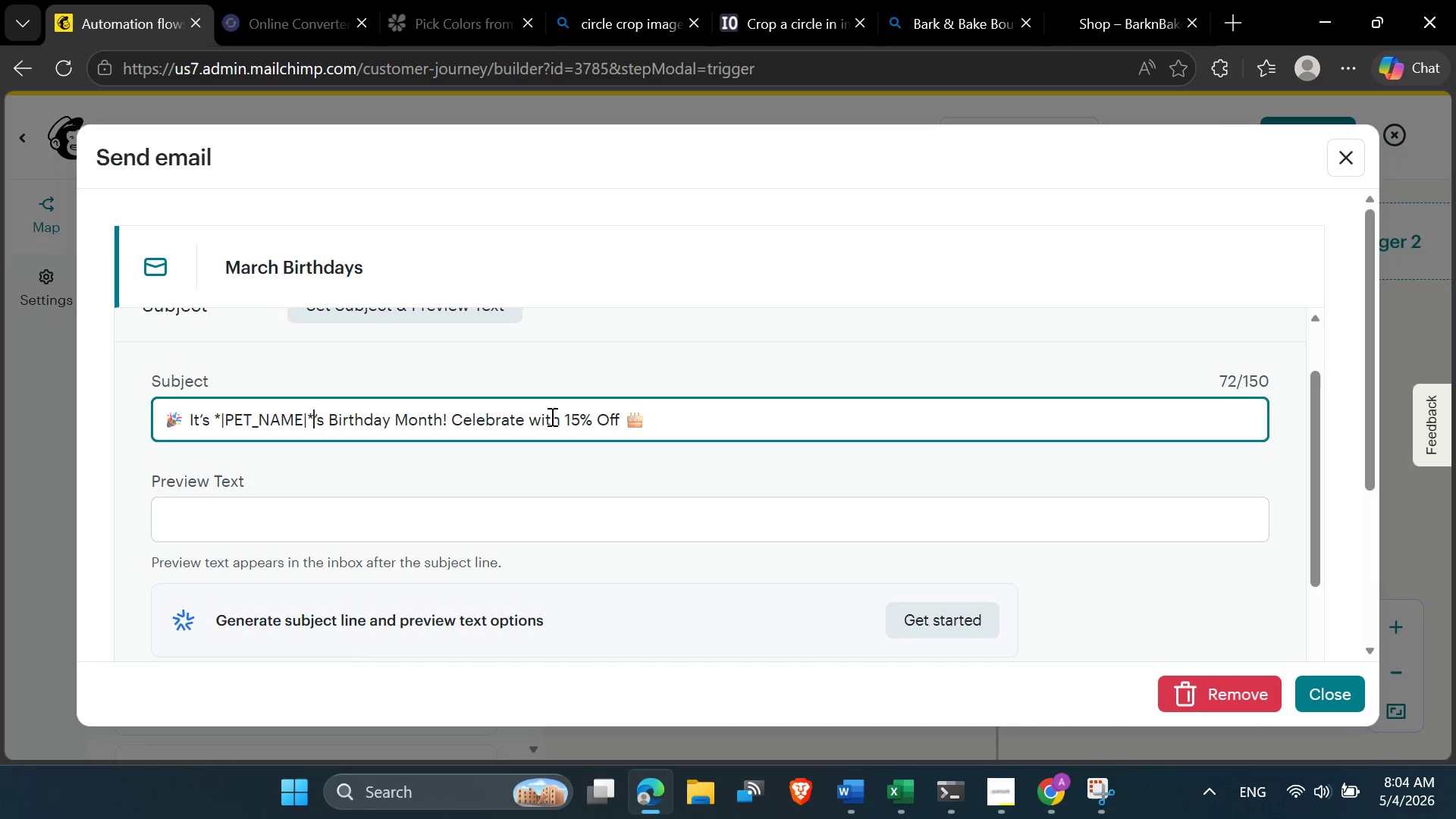 
left_click([708, 414])
 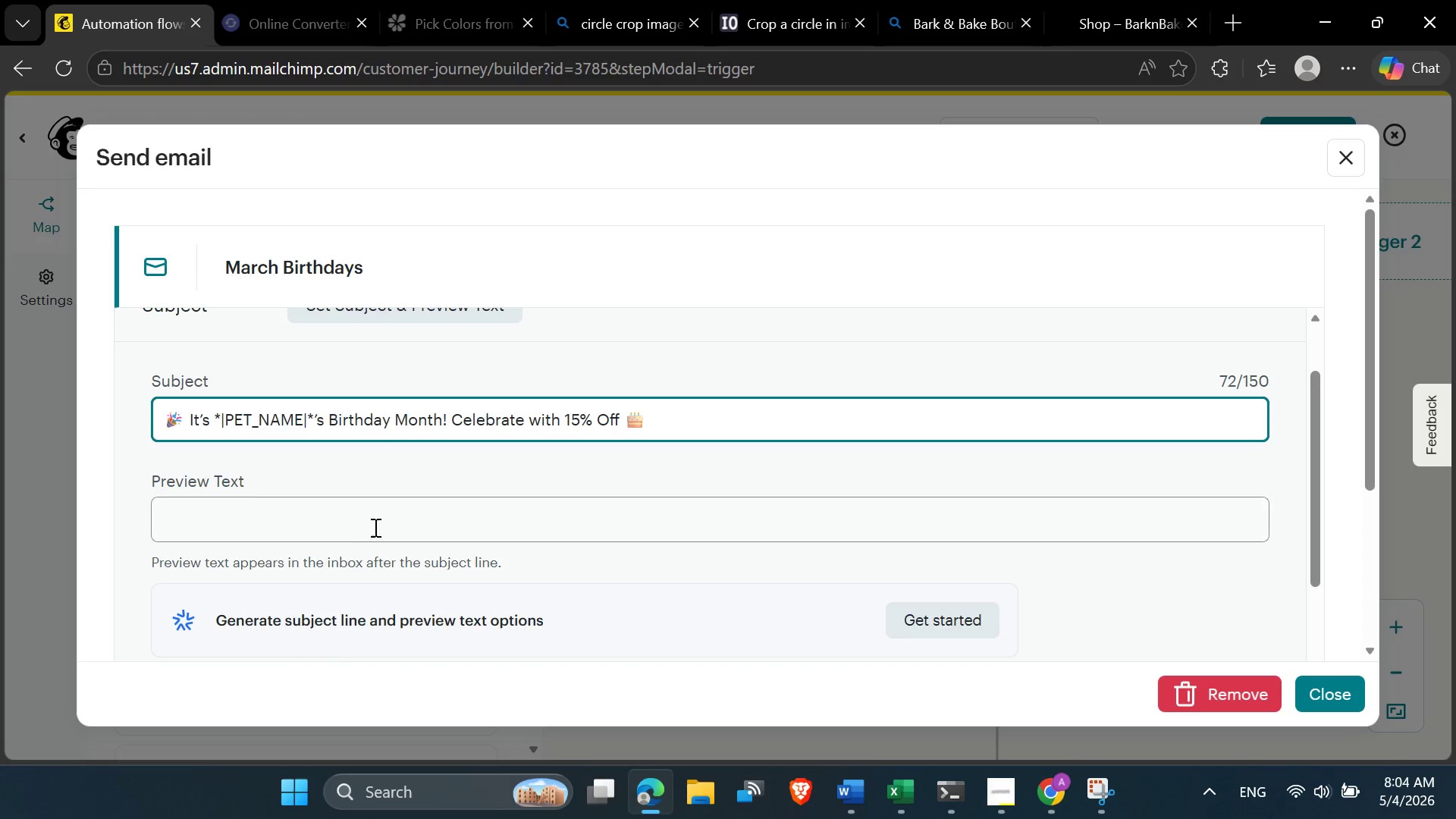 
left_click([328, 527])
 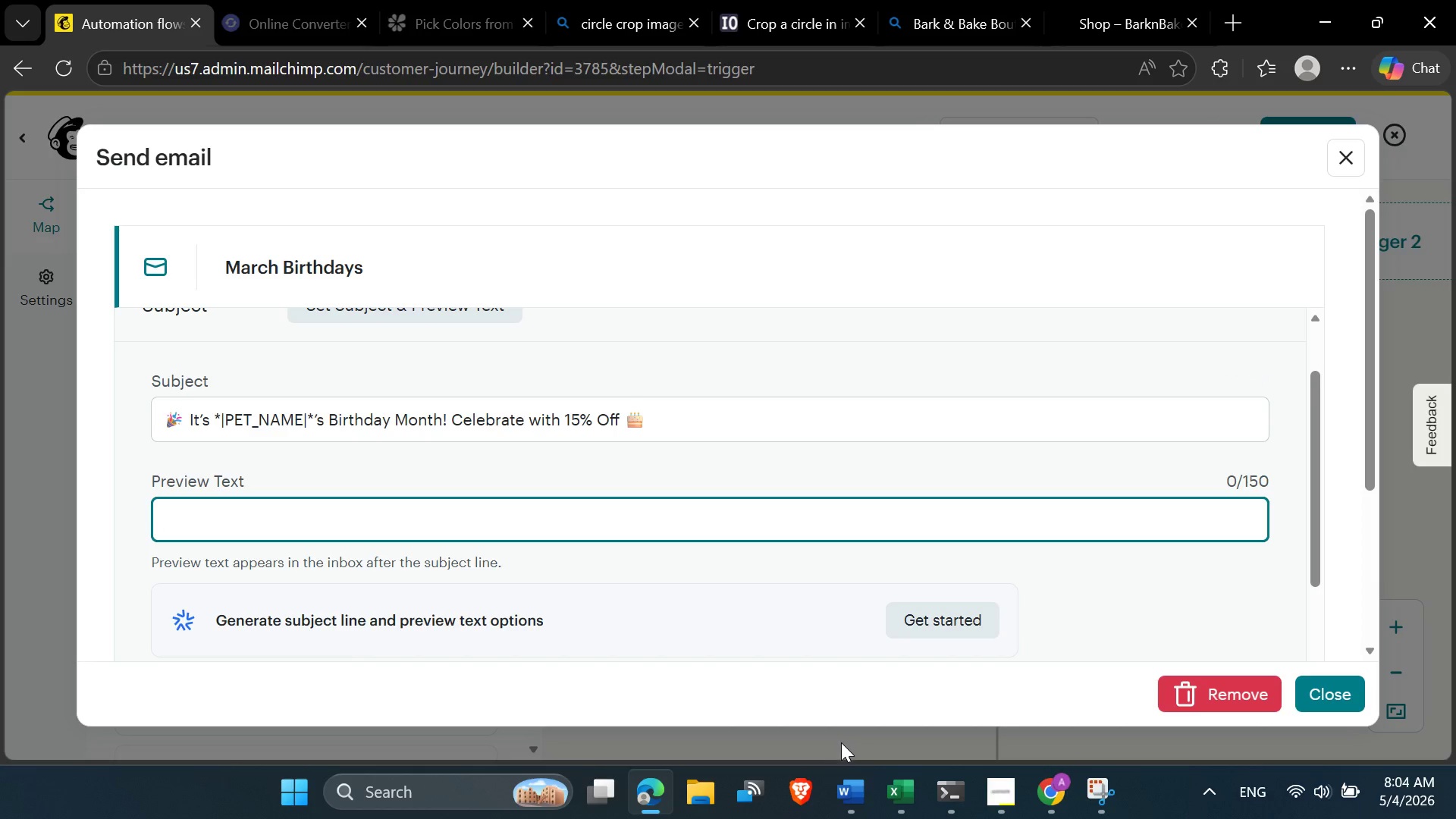 
left_click([858, 806])
 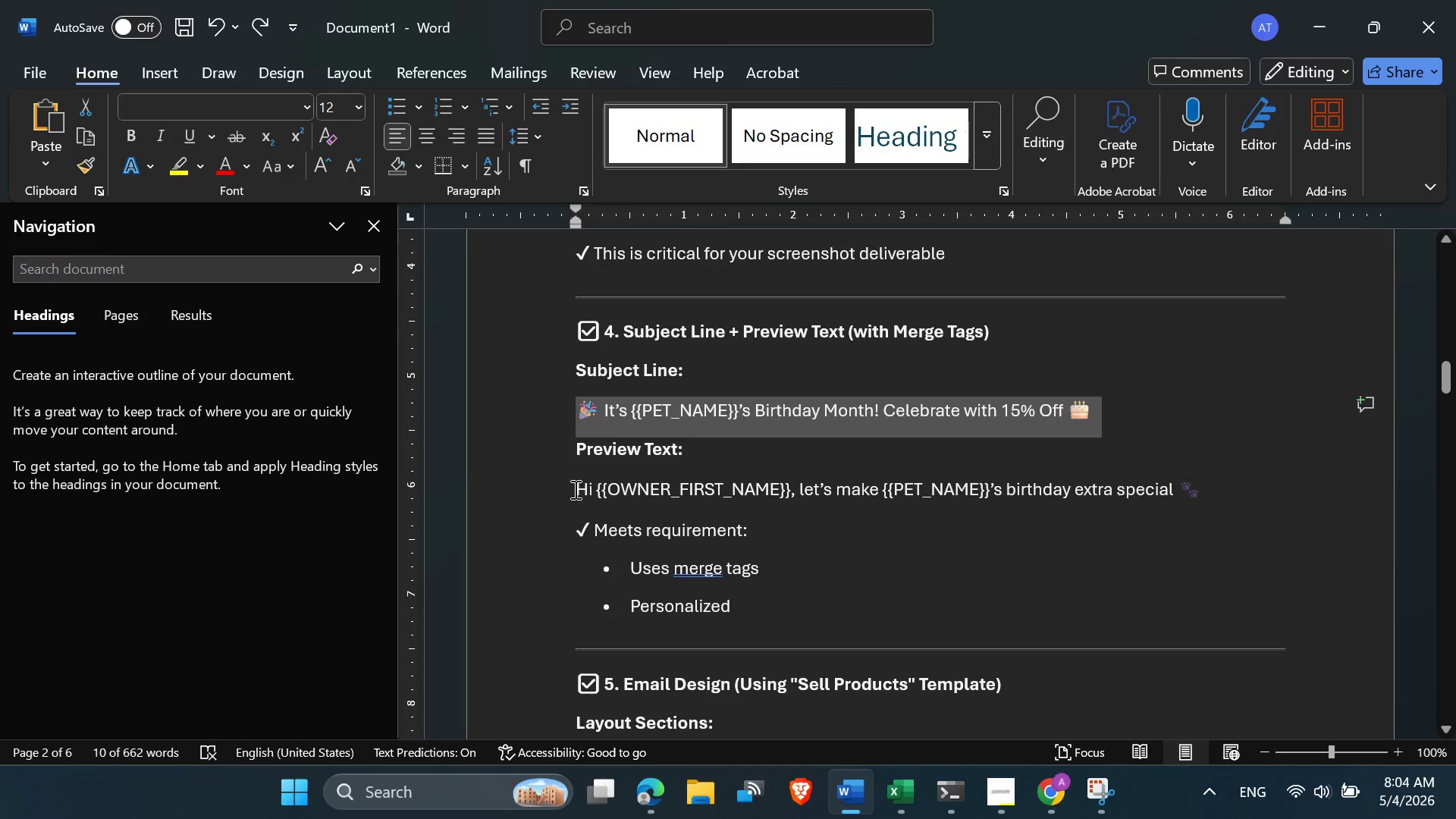 
left_click_drag(start_coordinate=[573, 488], to_coordinate=[1205, 494])
 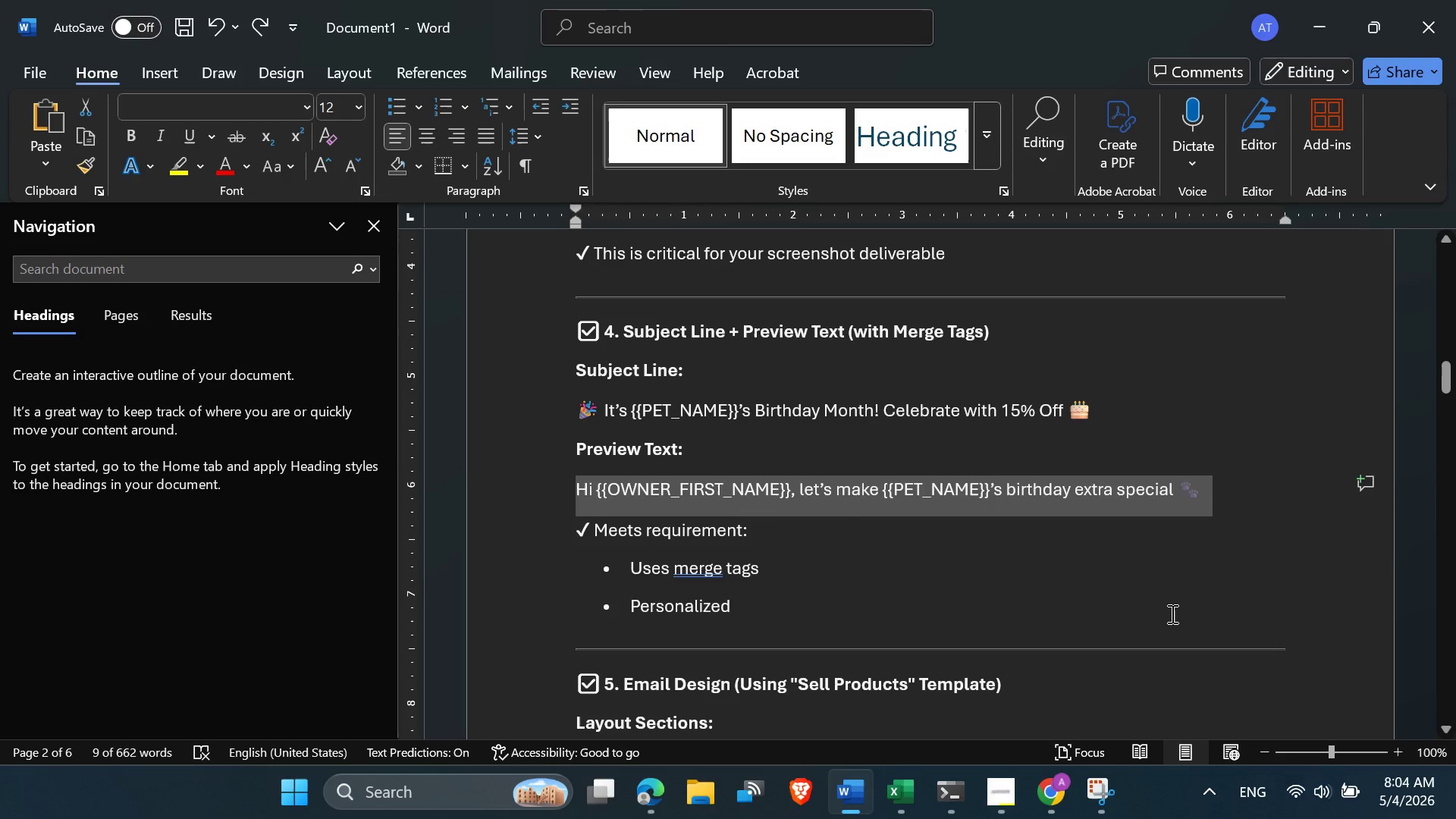 
key(Control+C)
 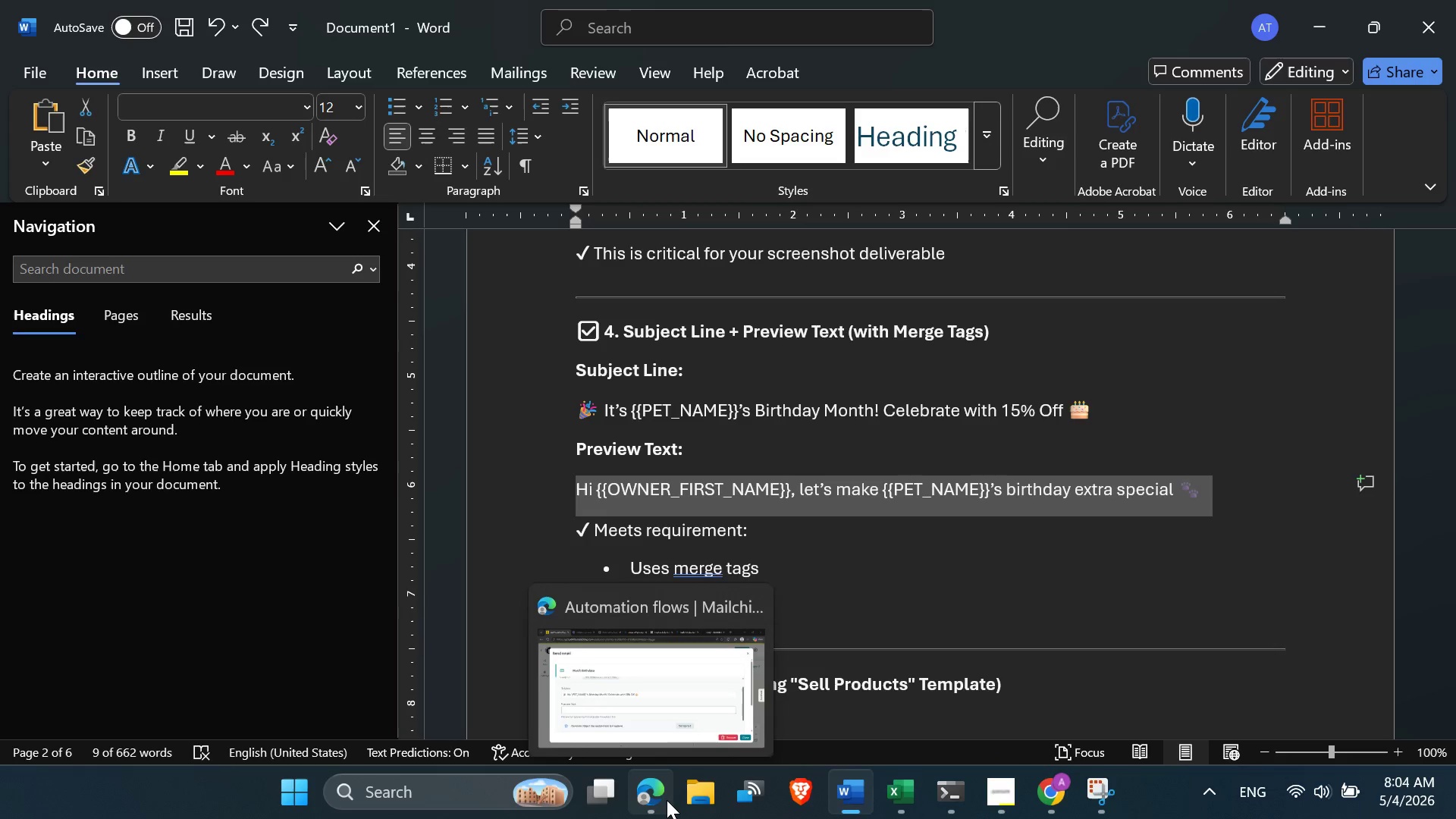 
left_click([625, 657])
 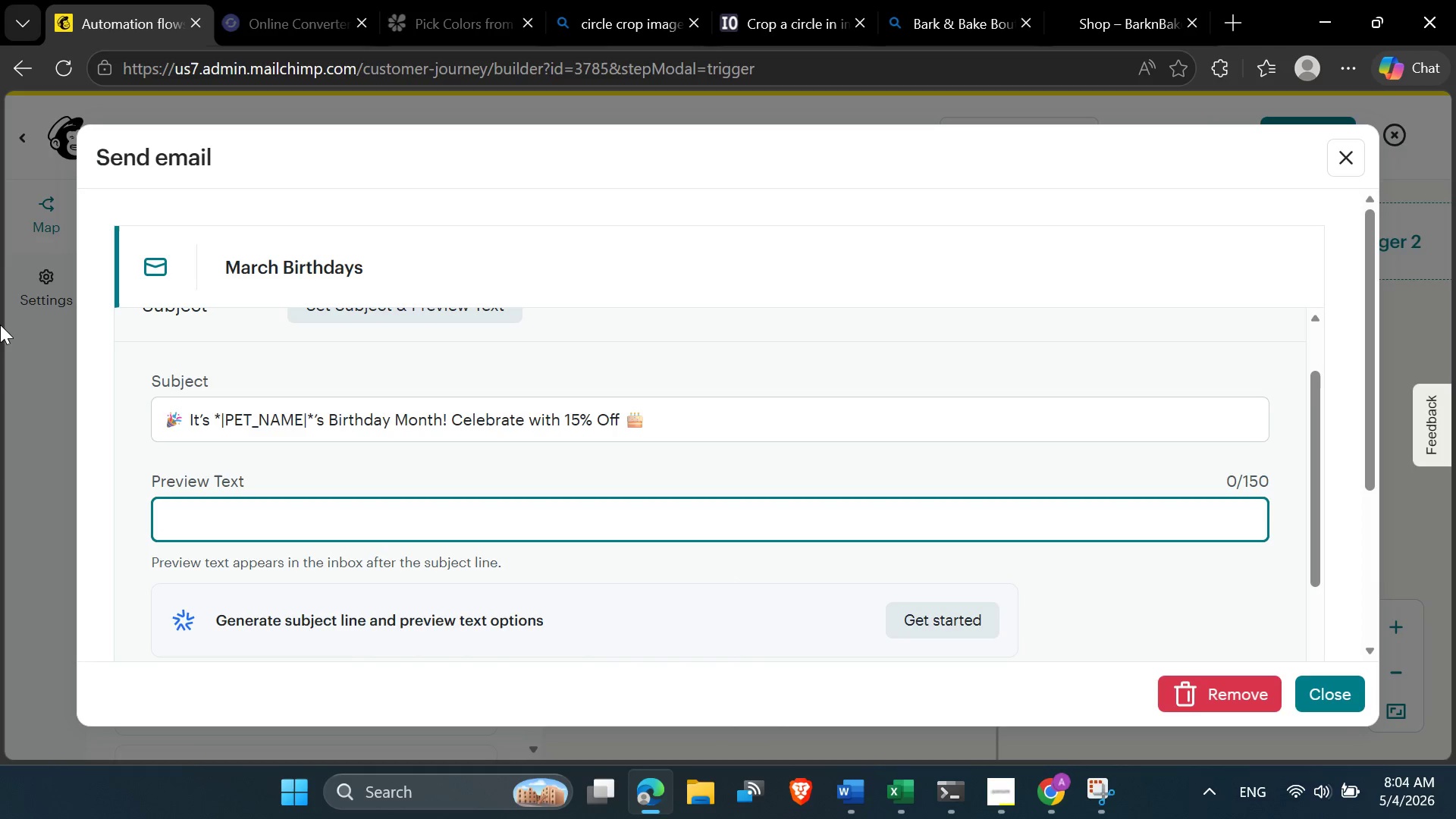 
key(Control+ControlLeft)
 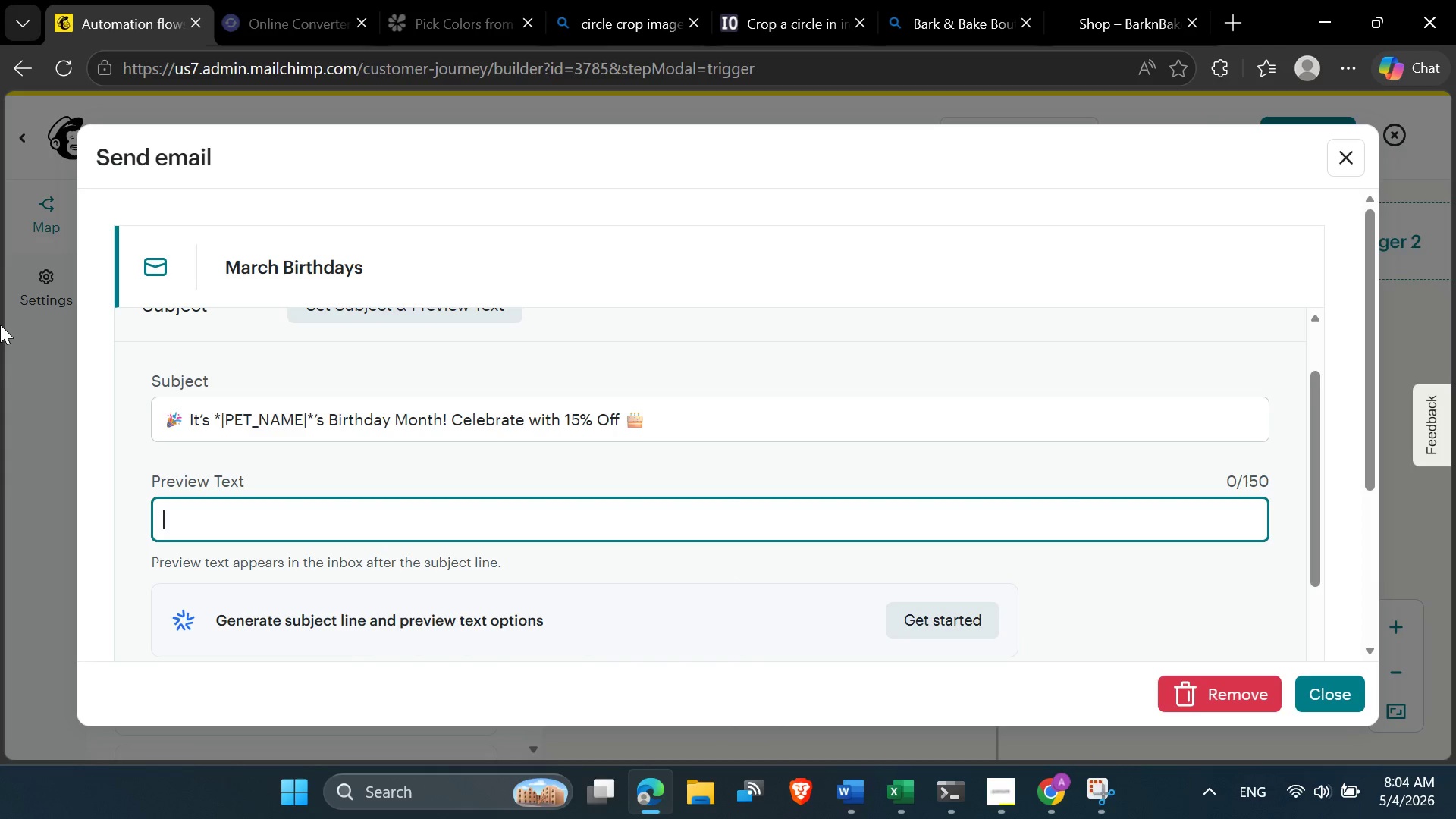 
key(Control+V)
 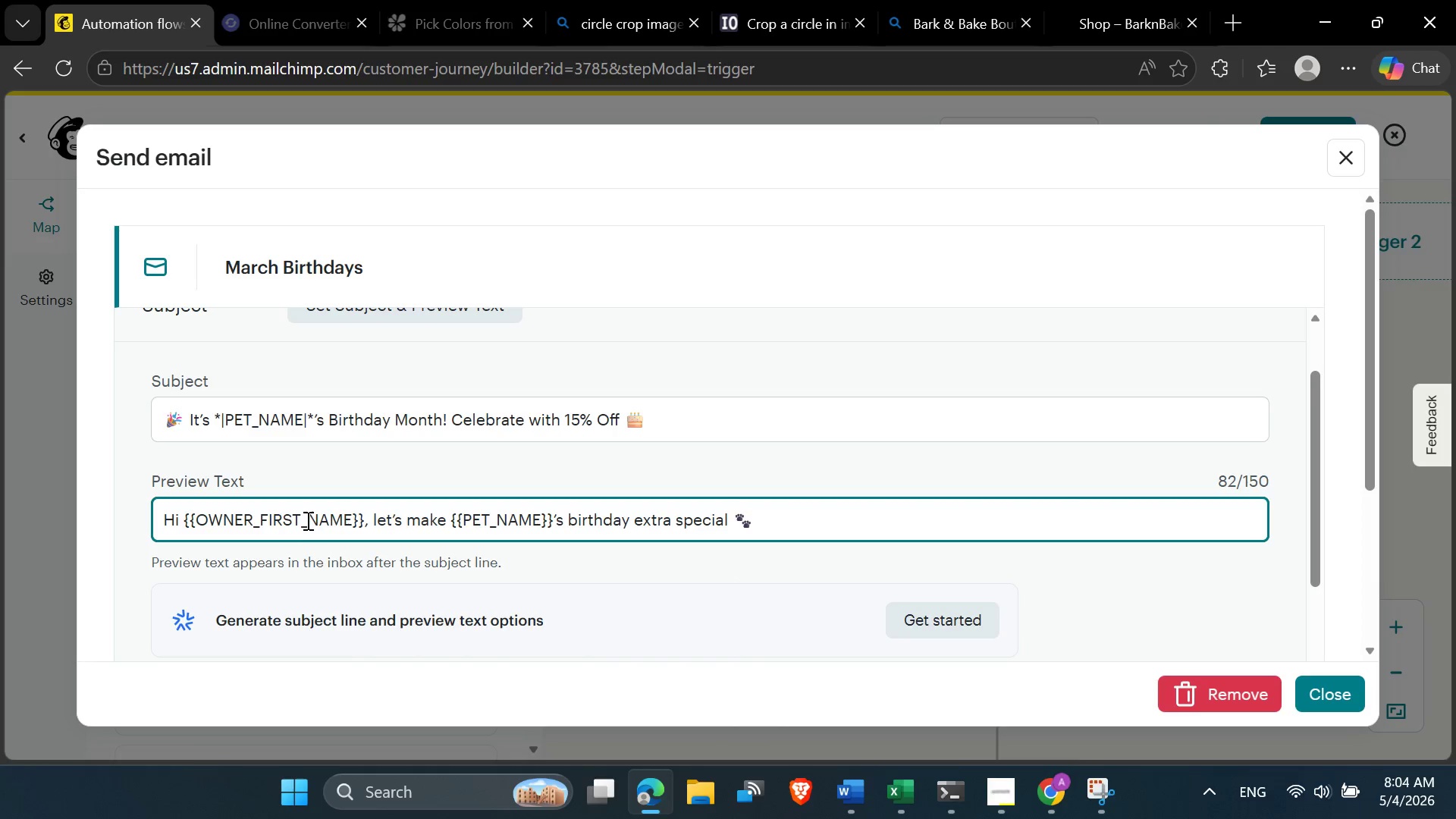 
key(Backspace)
 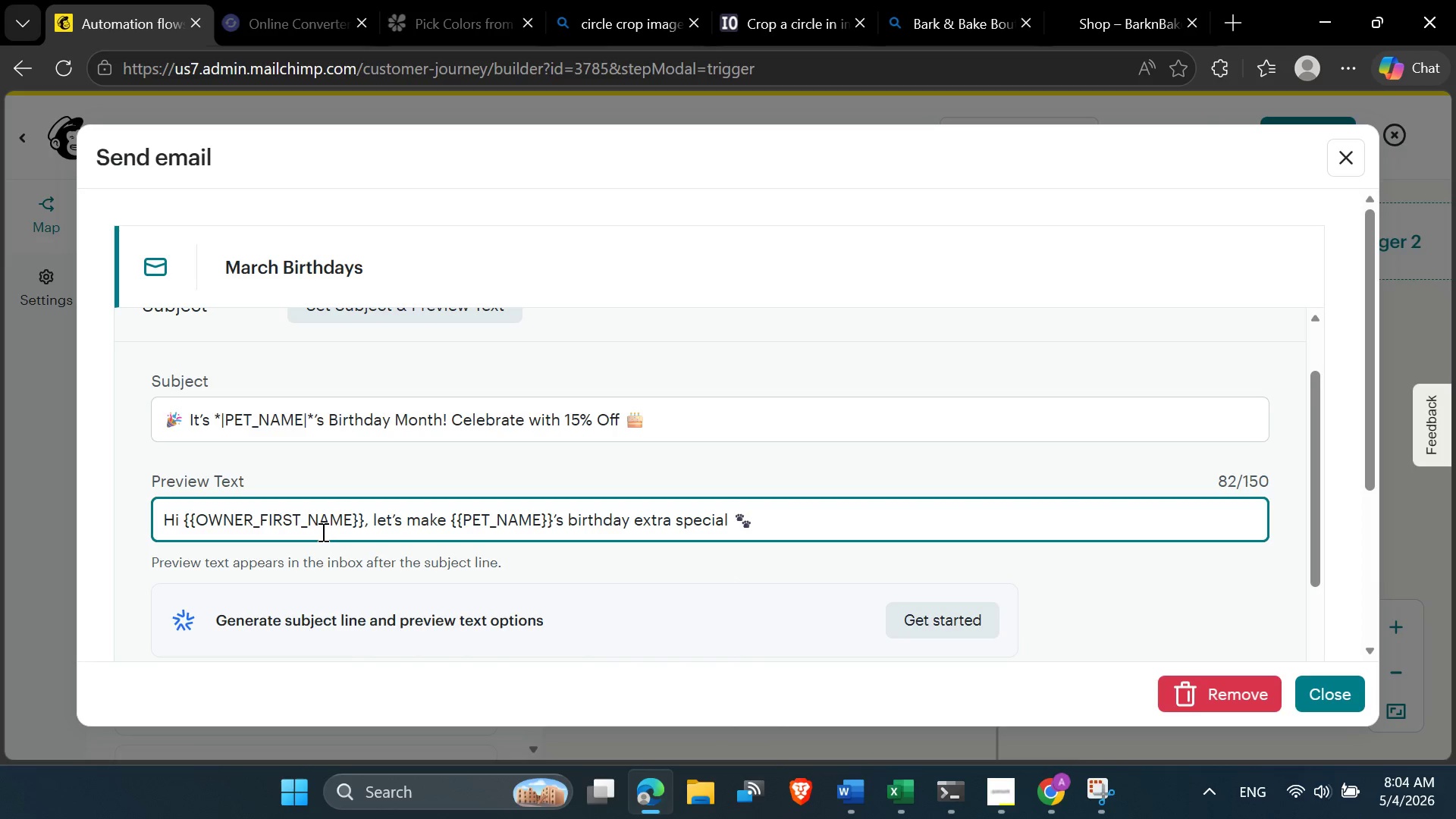 
key(Backspace)
 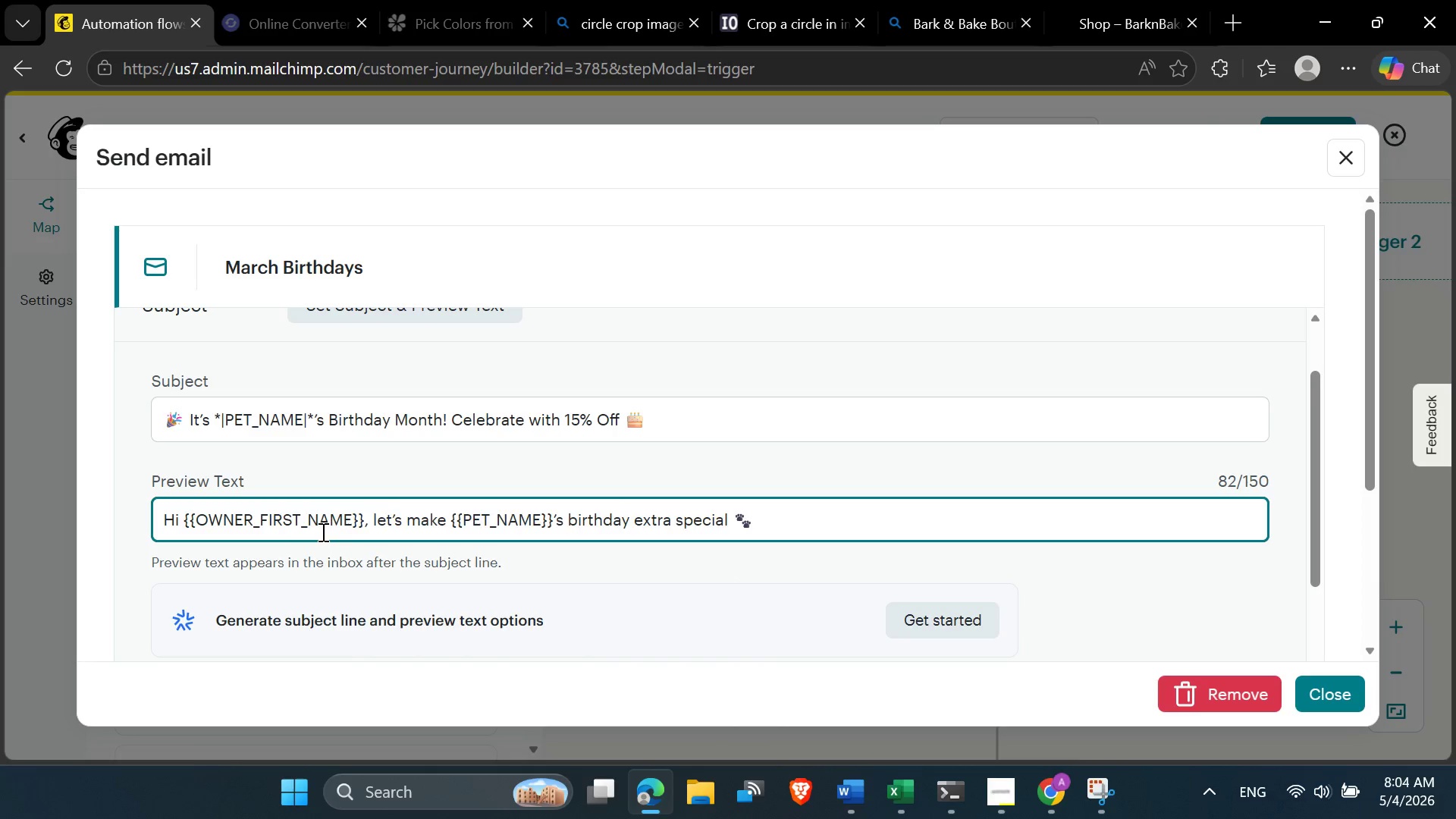 
key(Backspace)
 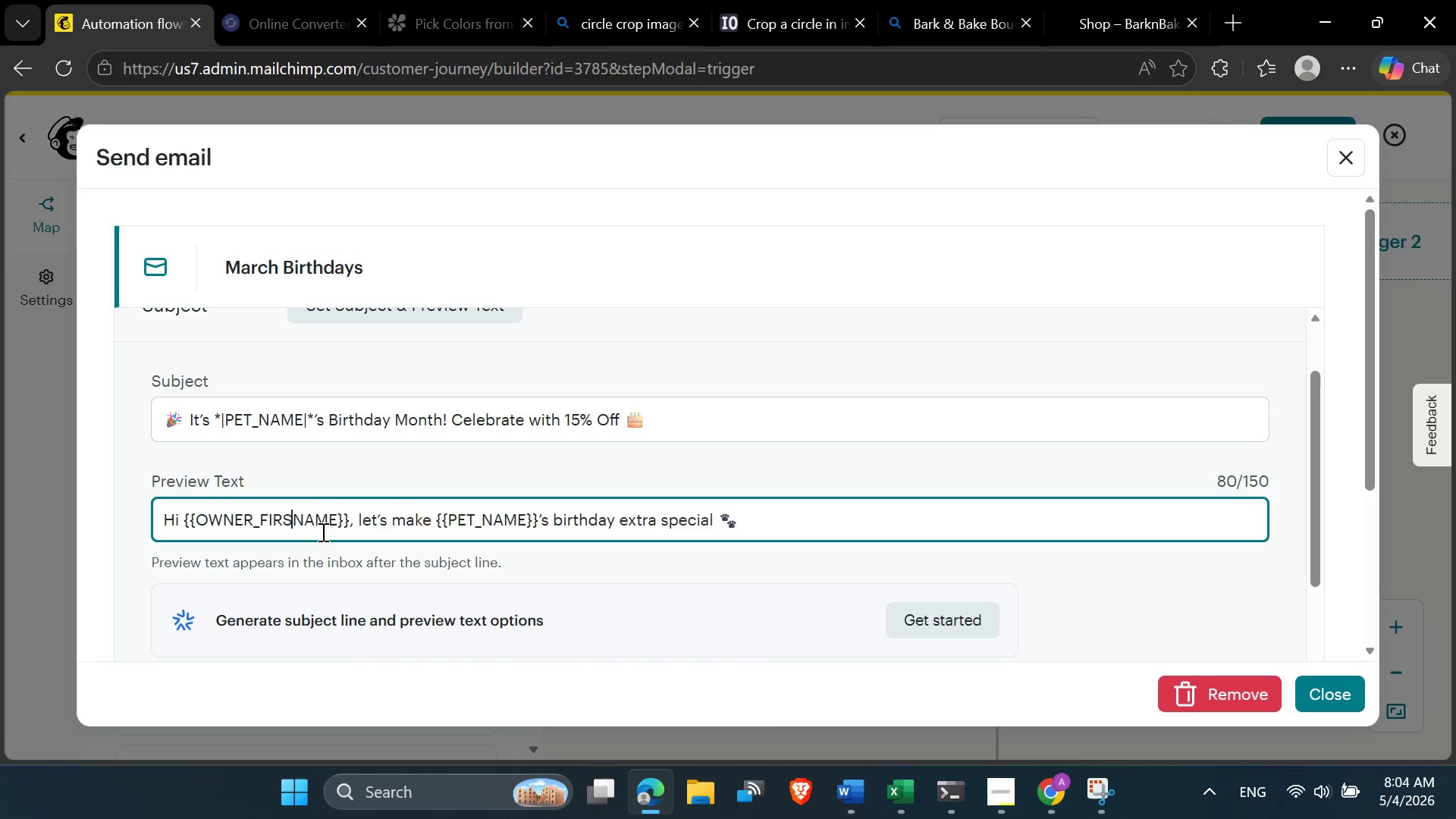 
key(Backspace)
 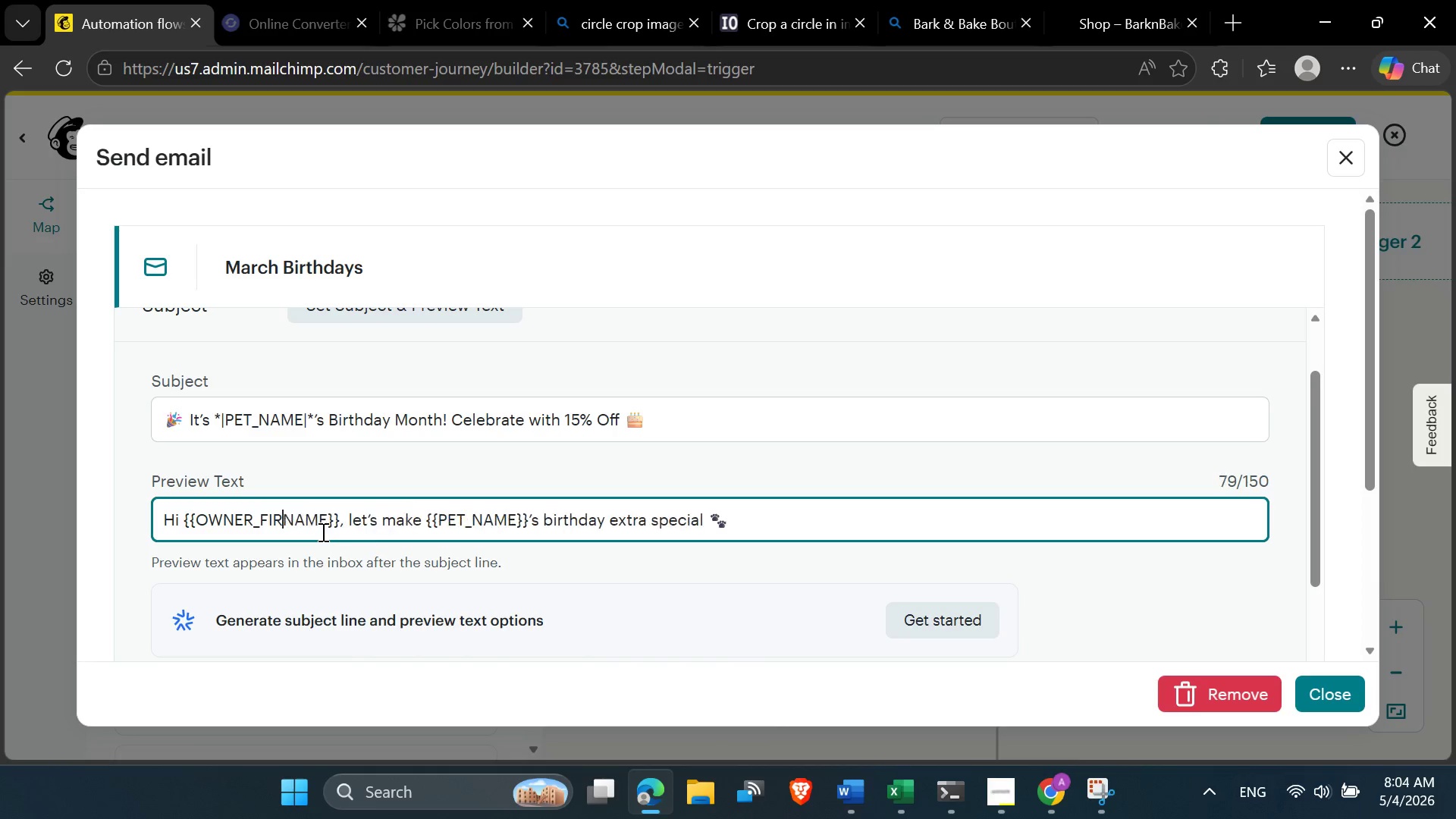 
key(Backspace)
 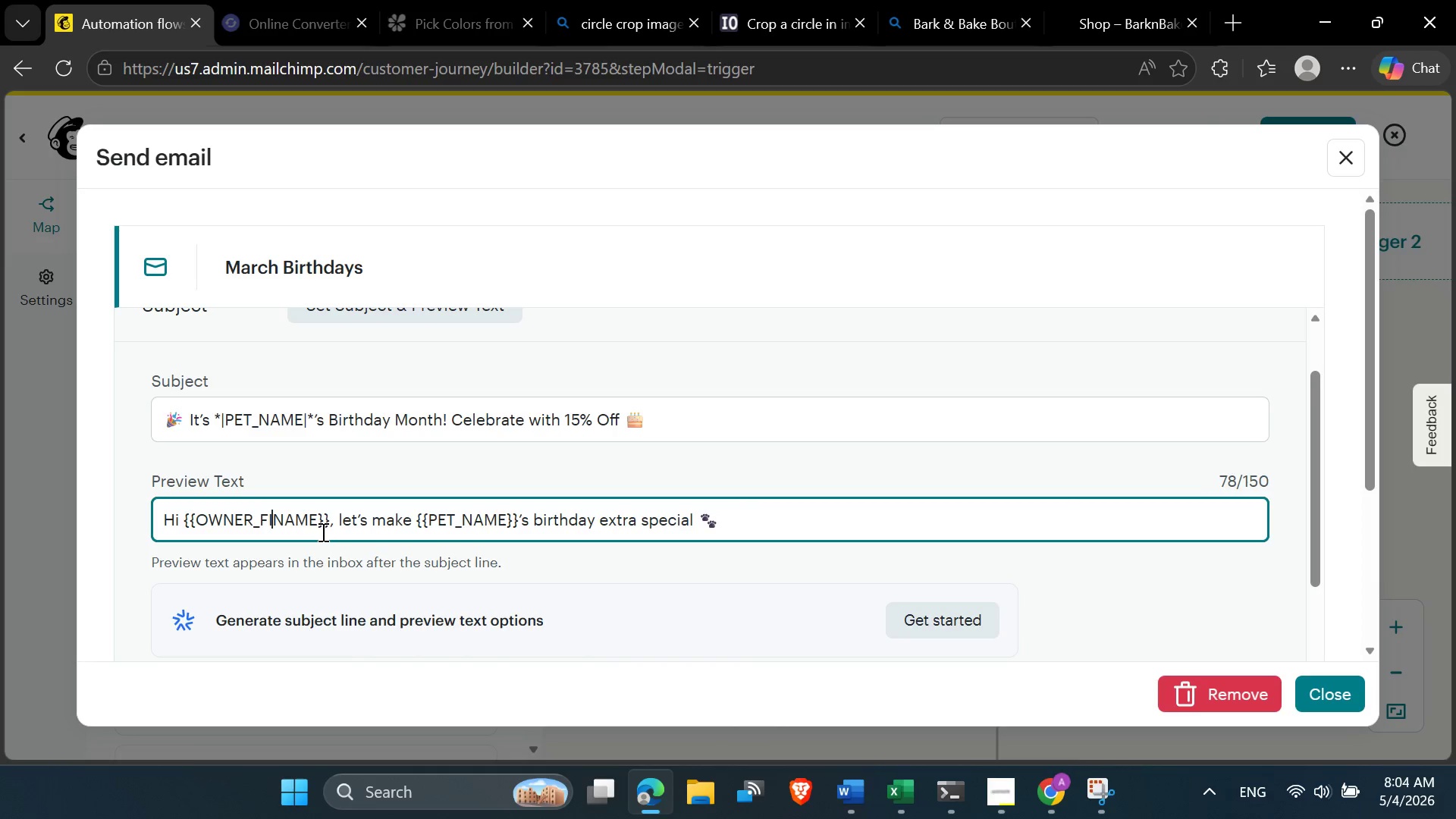 
key(Backspace)
 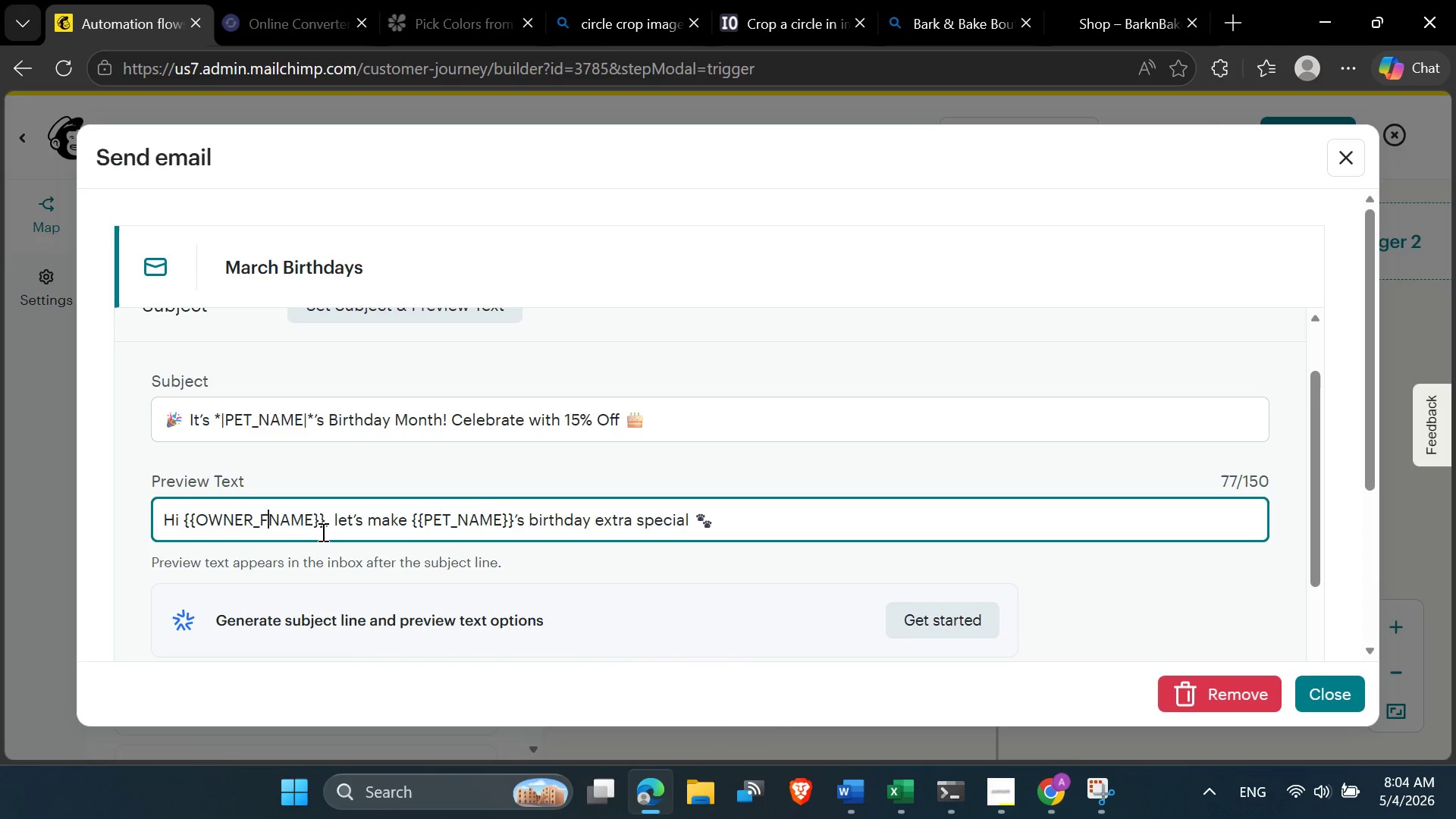 
key(Backspace)
 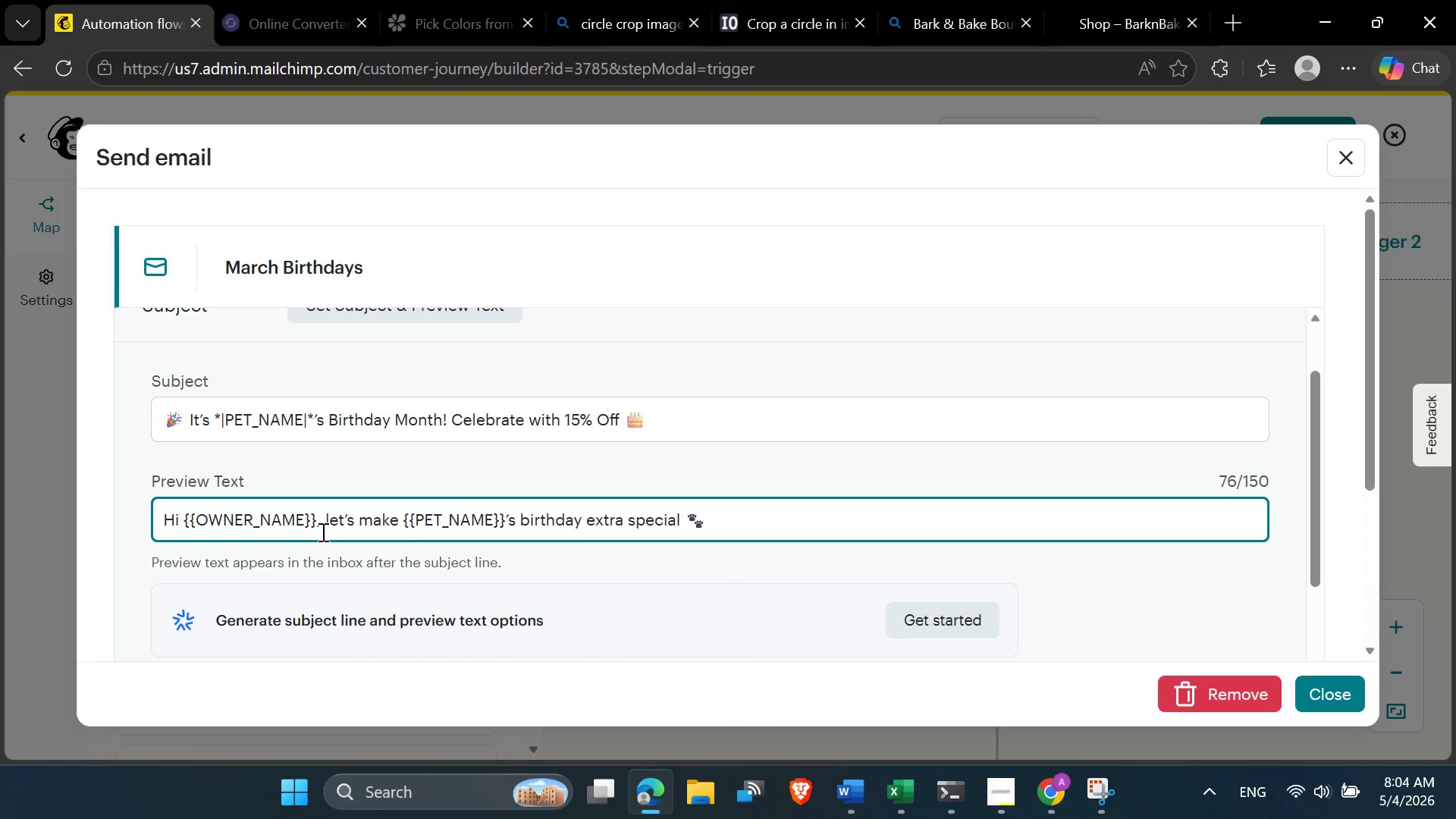 
key(Backspace)
 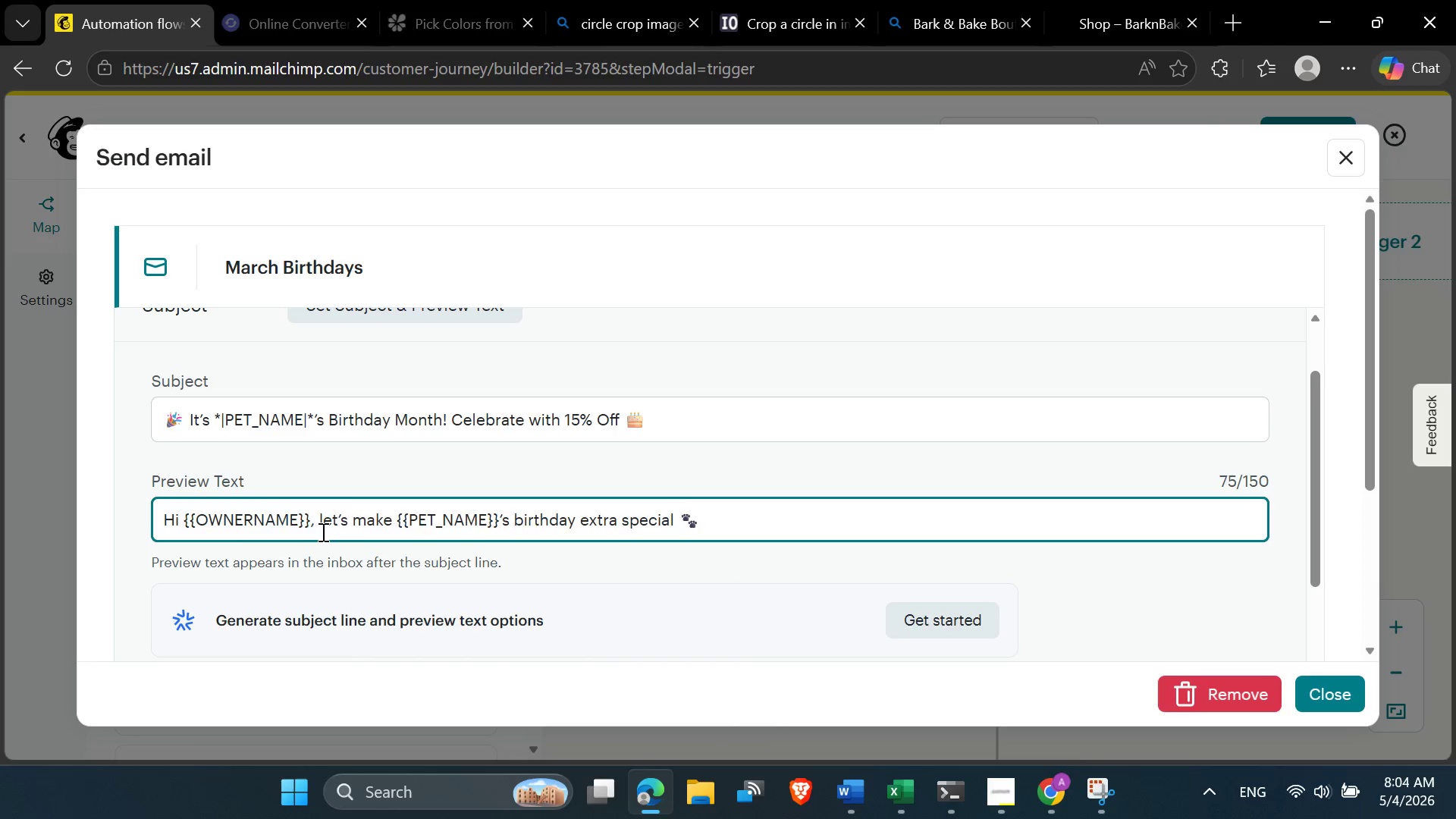 
key(Backspace)
 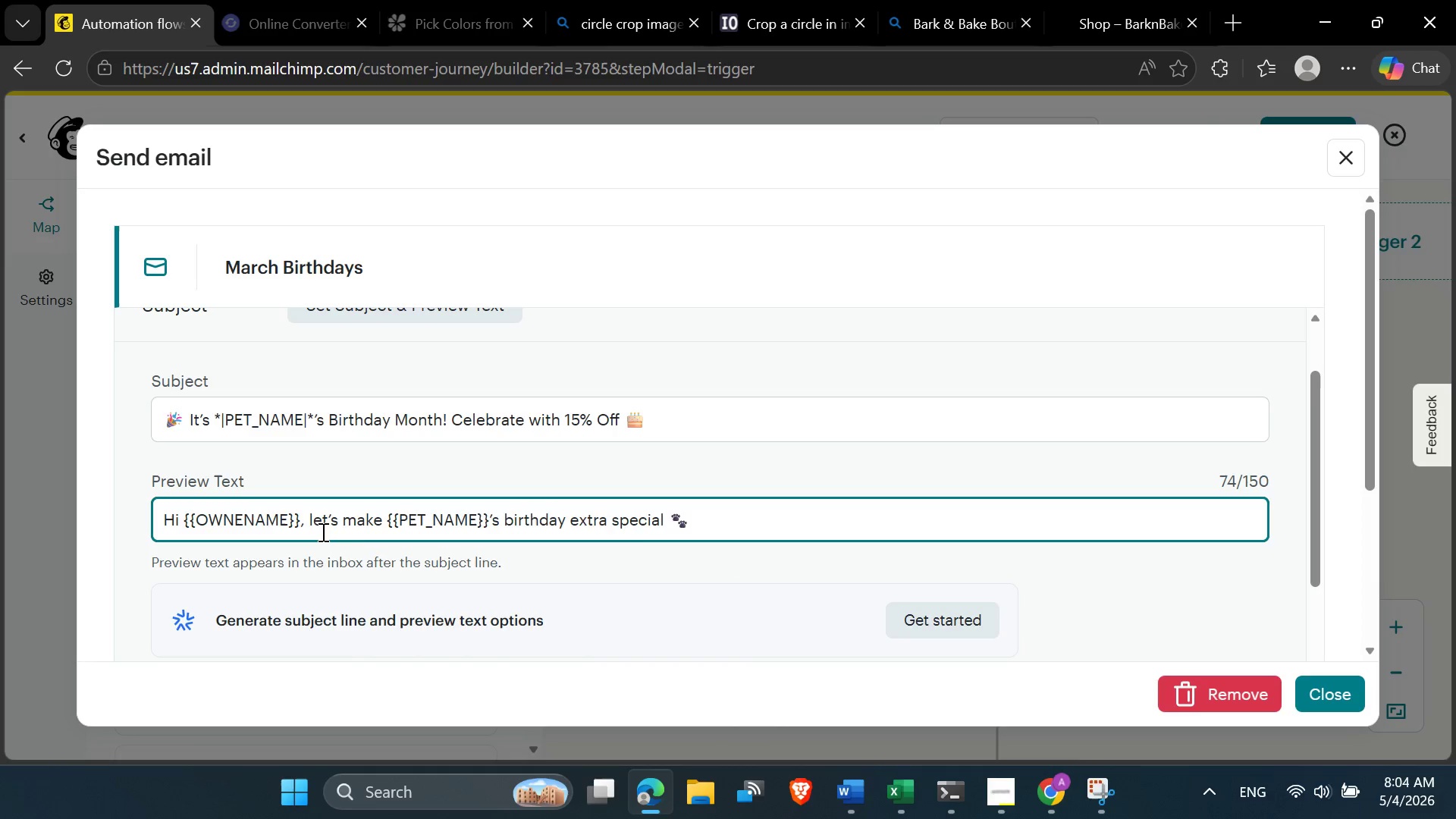 
key(Backspace)
 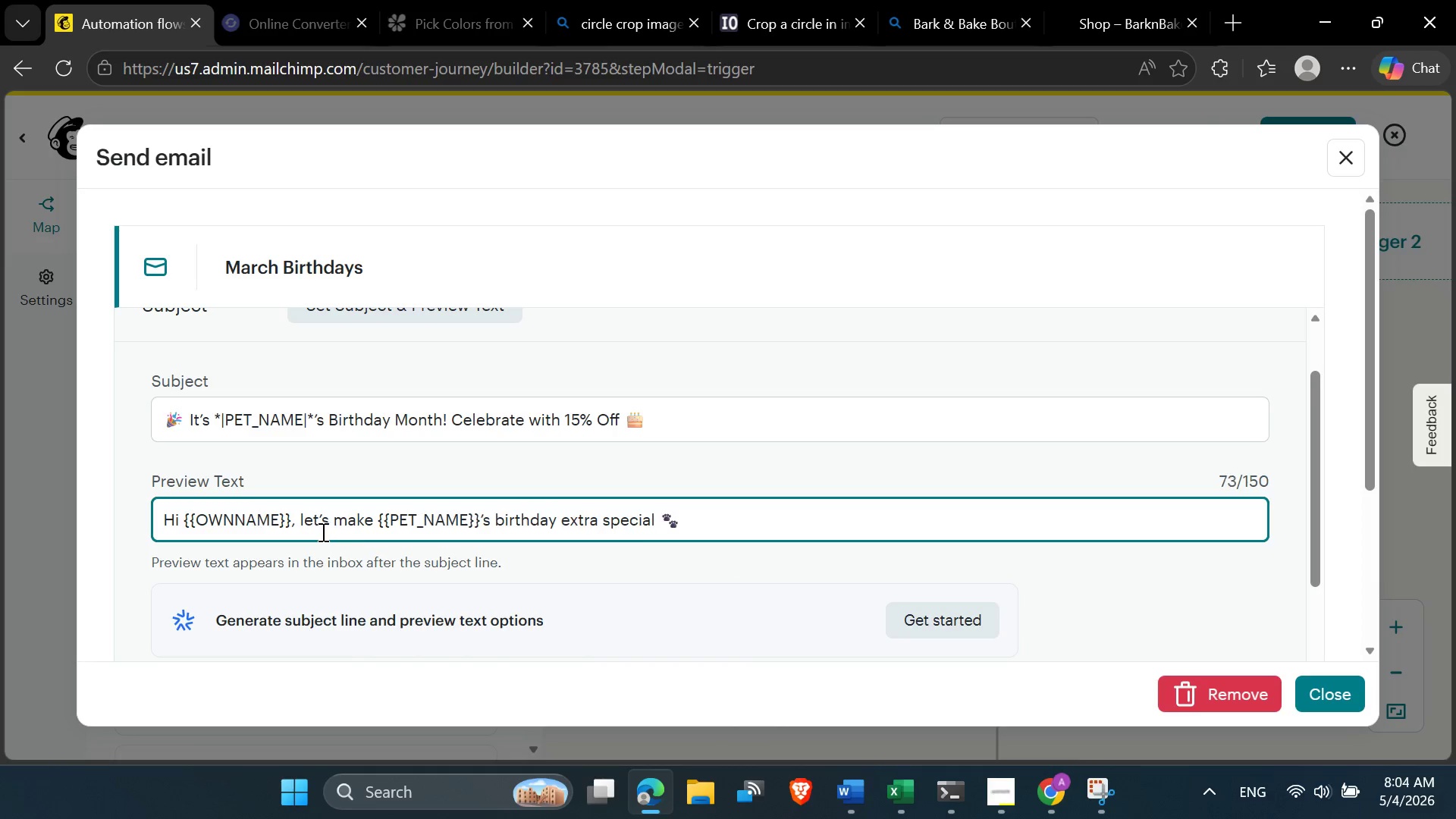 
key(Backspace)
 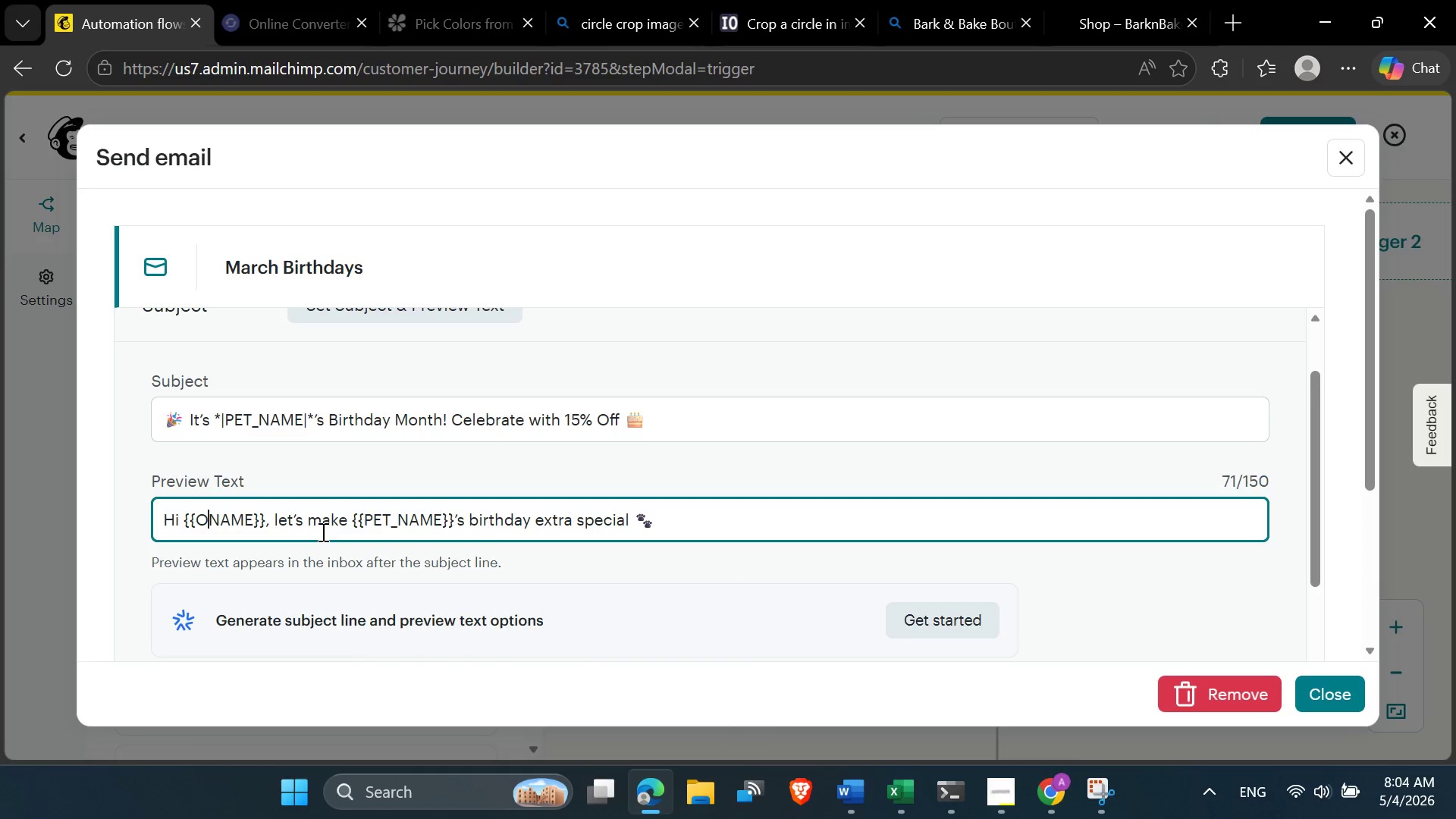 
key(Backspace)
 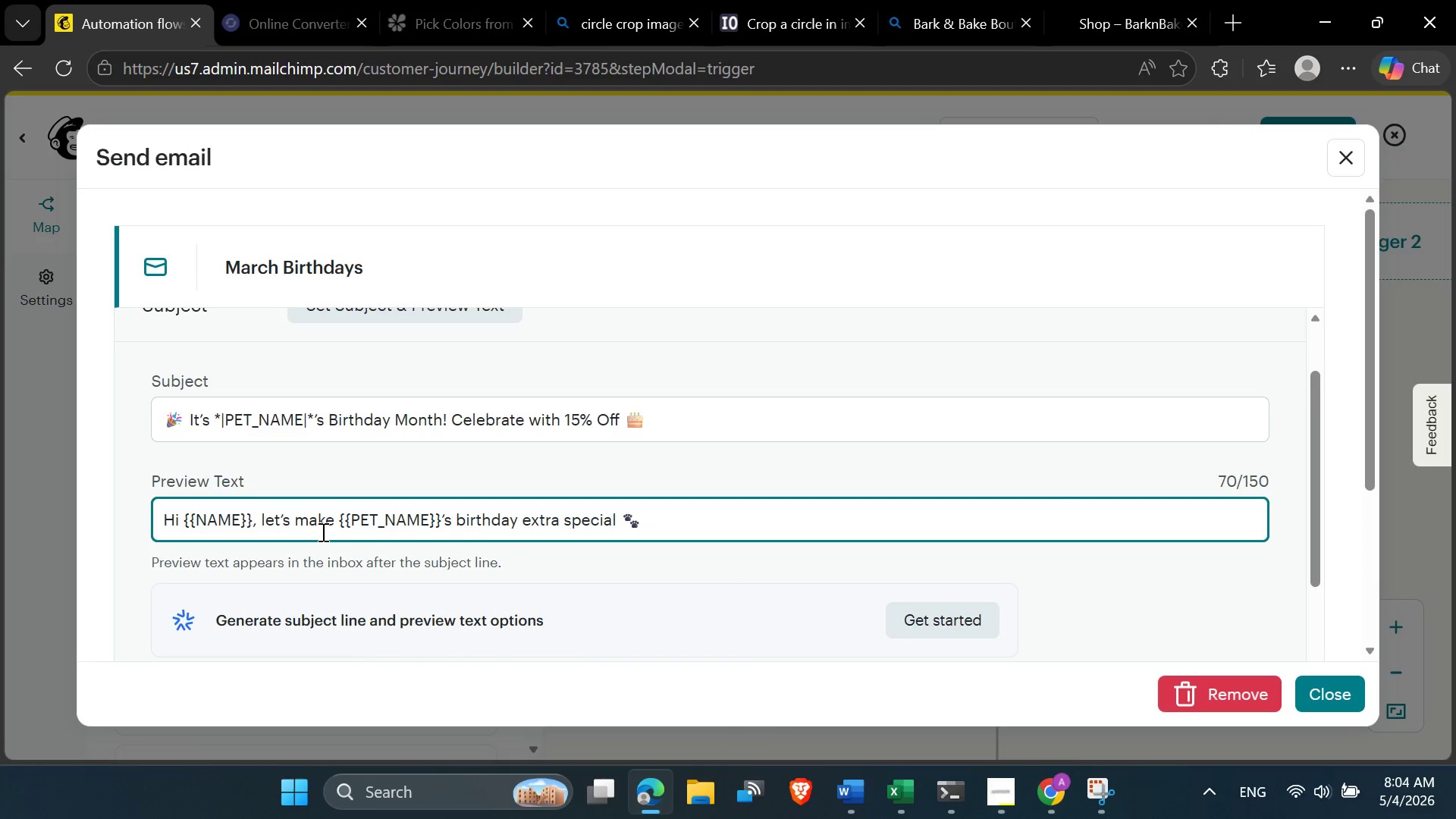 
key(Backspace)
 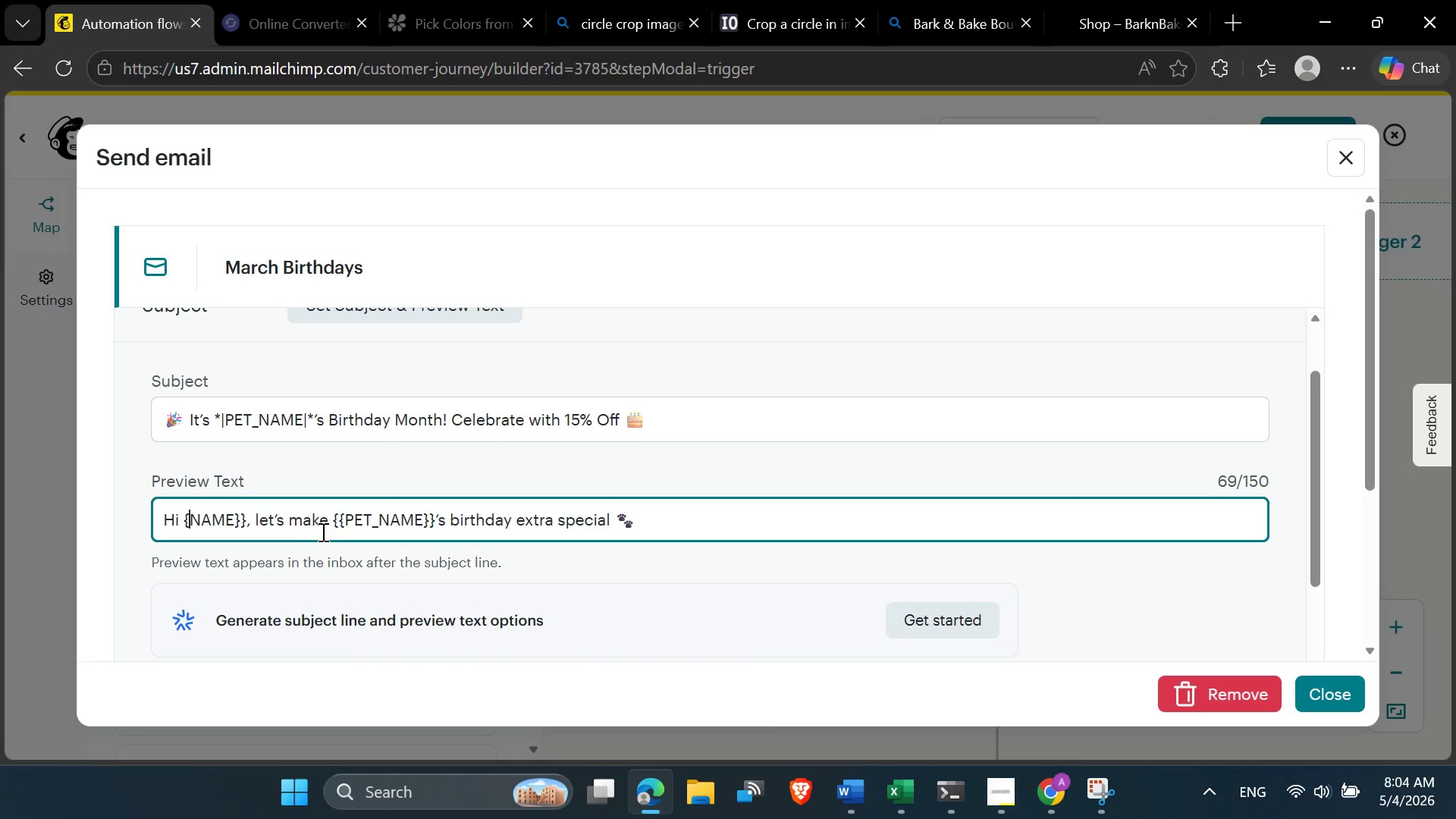 
key(Backspace)
 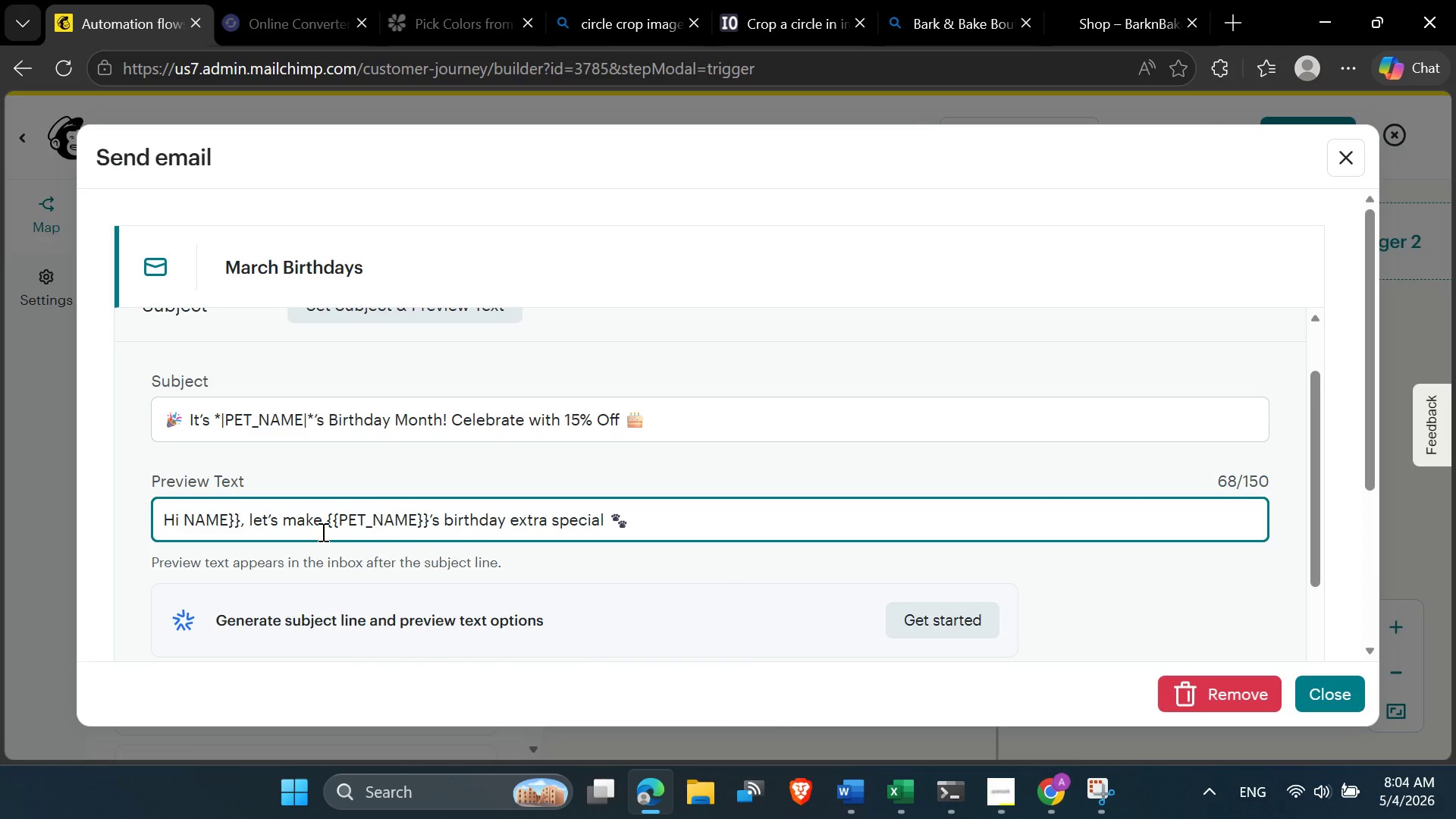 
key(Shift+8)
 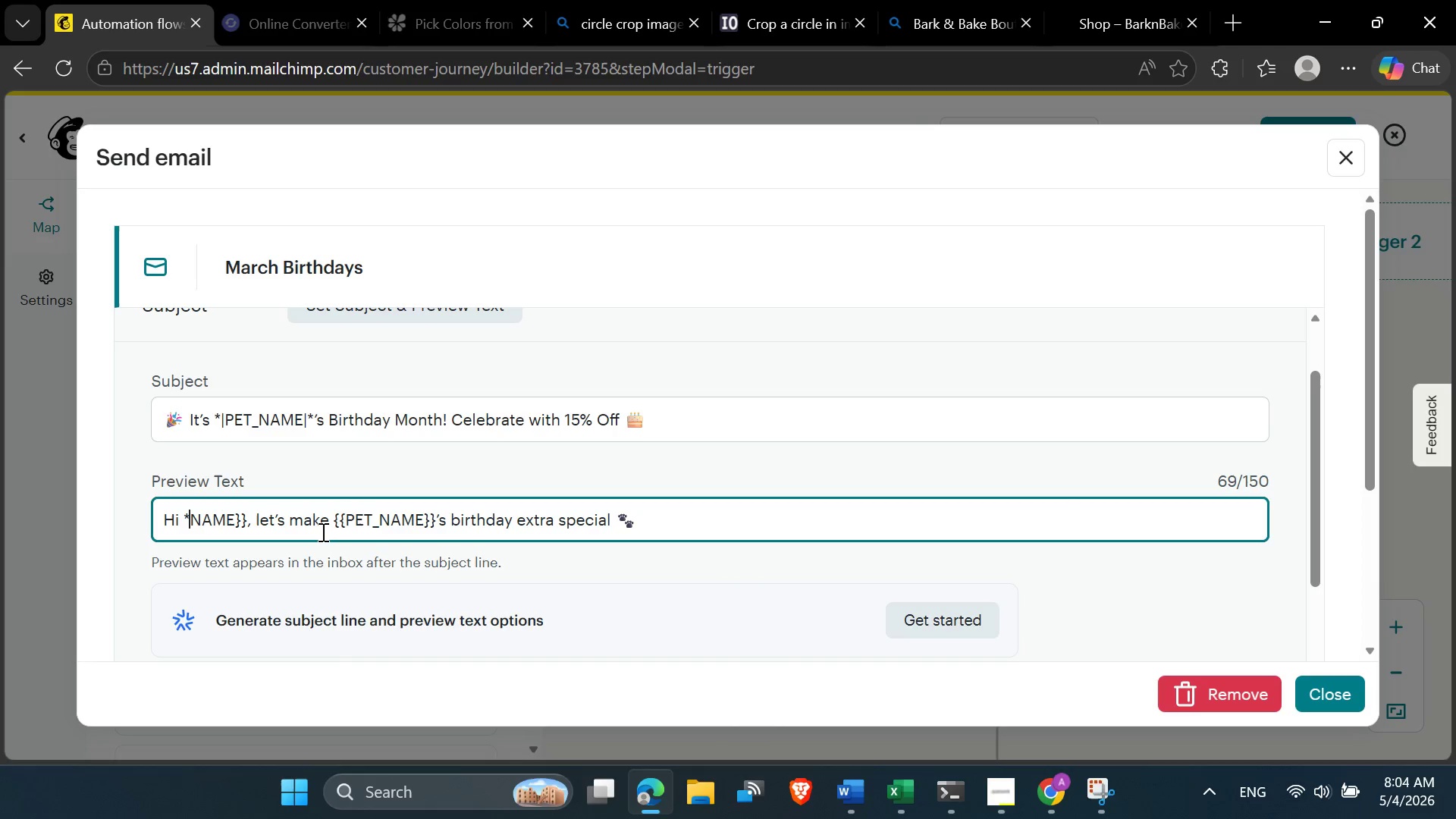 
hold_key(key=ShiftLeft, duration=1.51)
 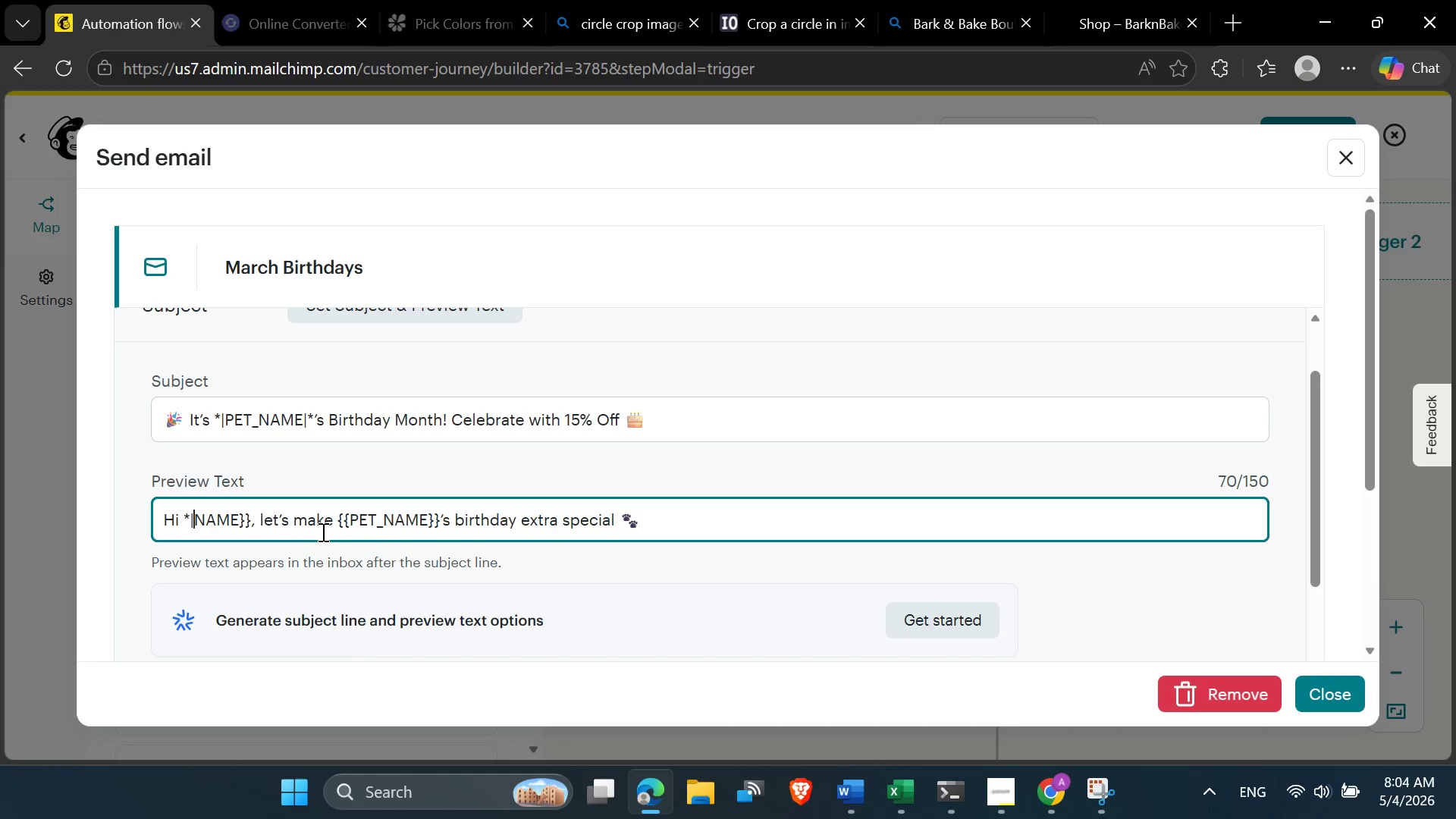 
key(Shift+Backslash)
 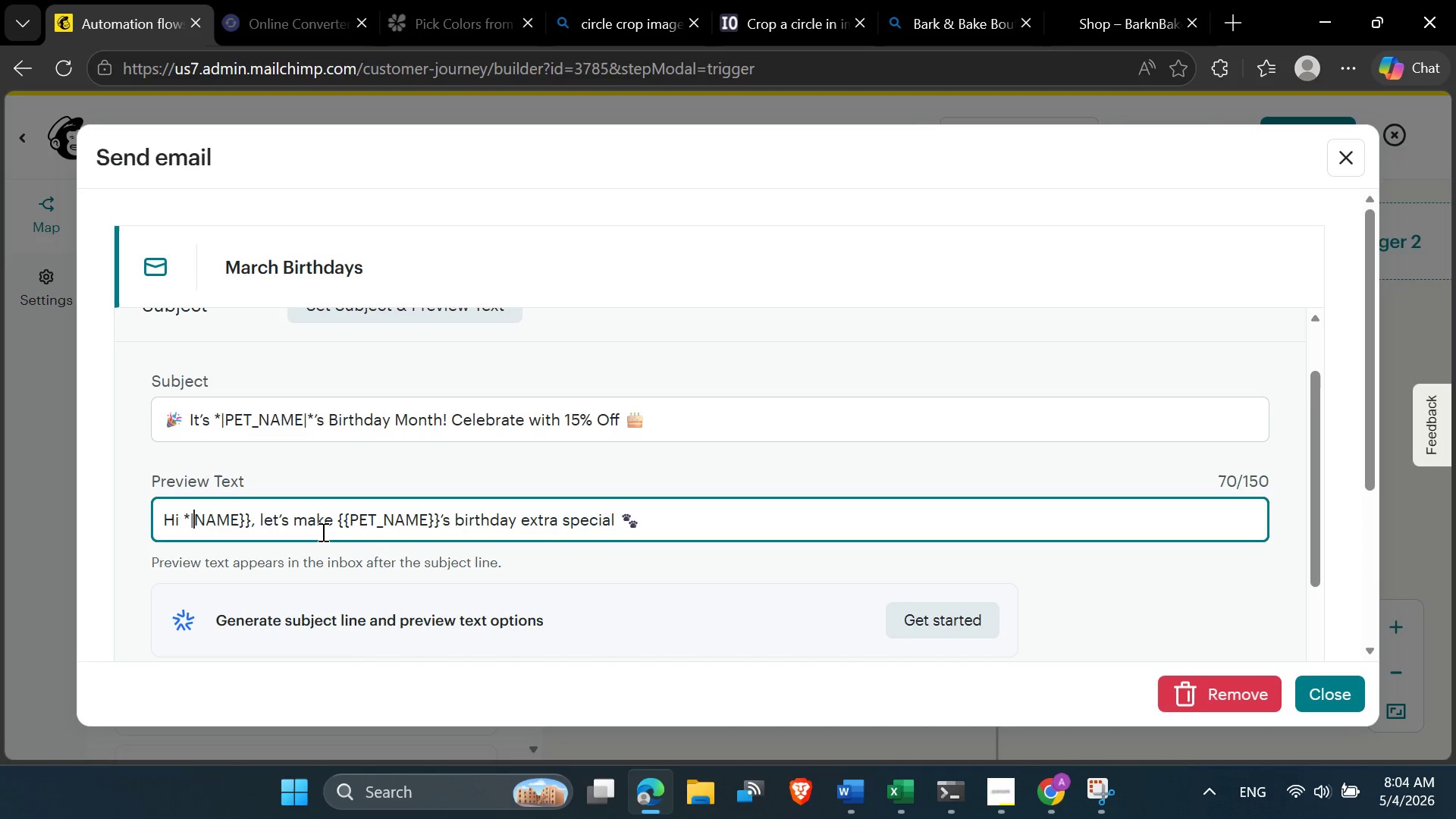 
key(Shift+F)
 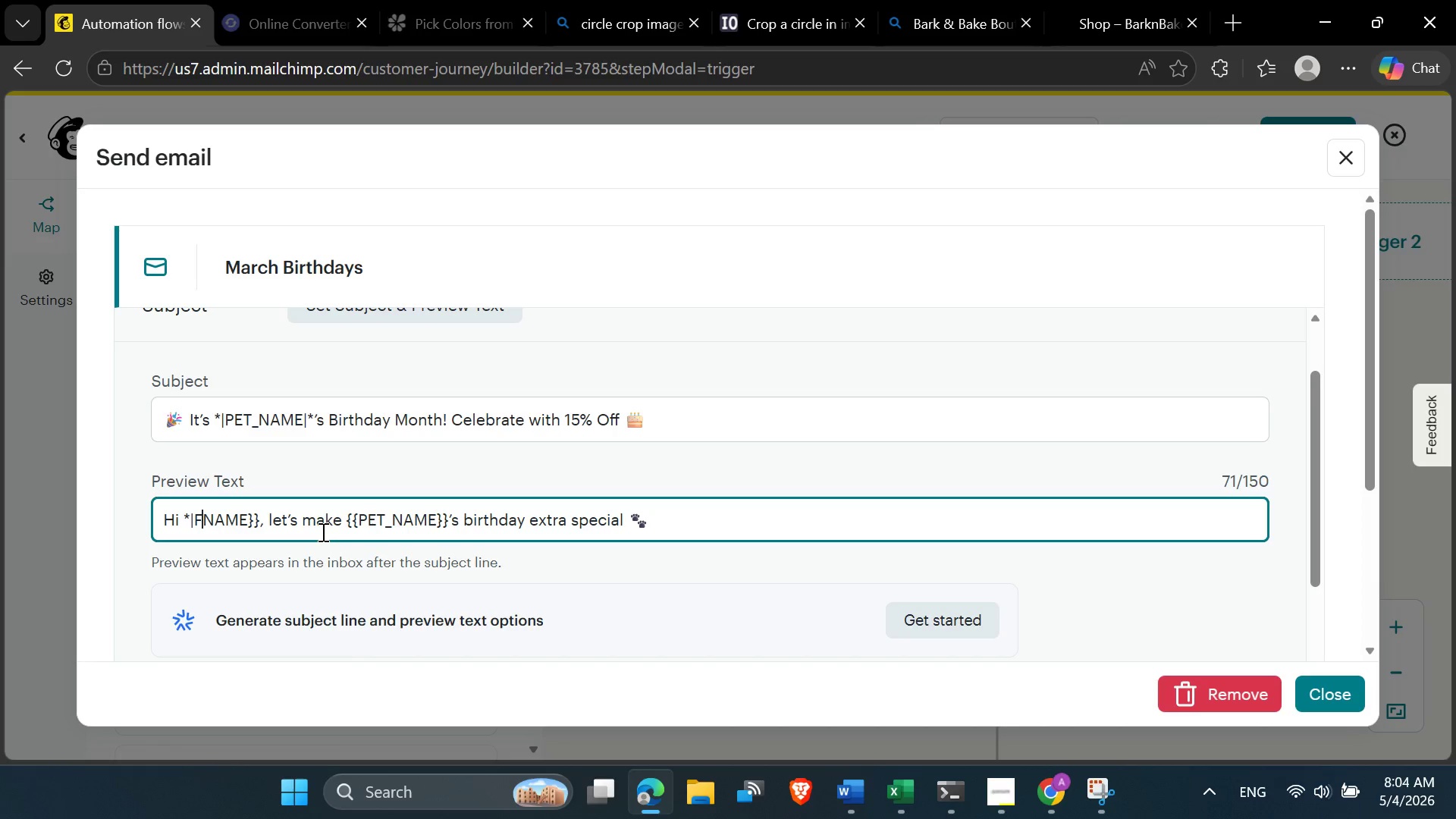 
key(ArrowRight)
 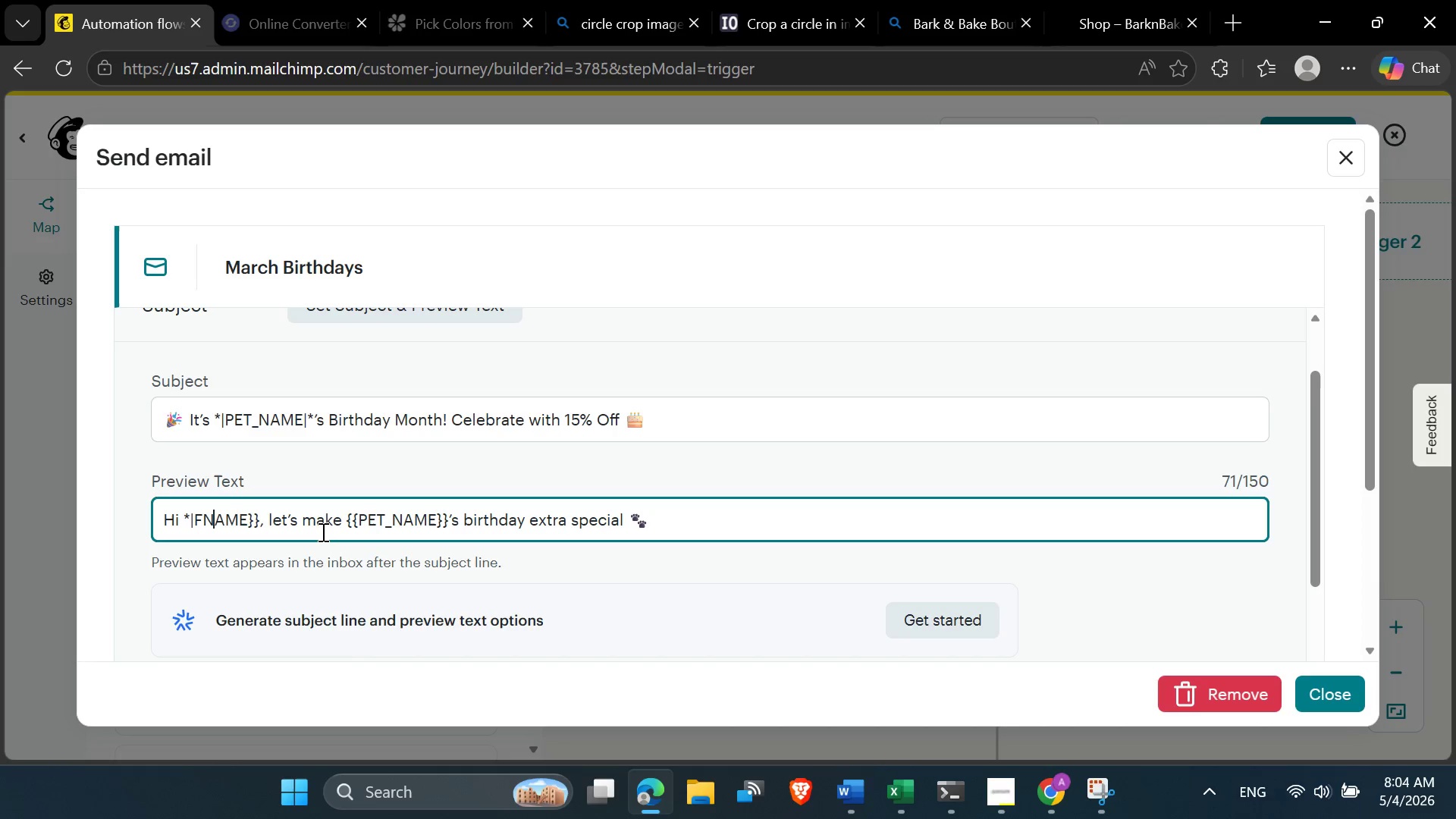 
key(ArrowRight)
 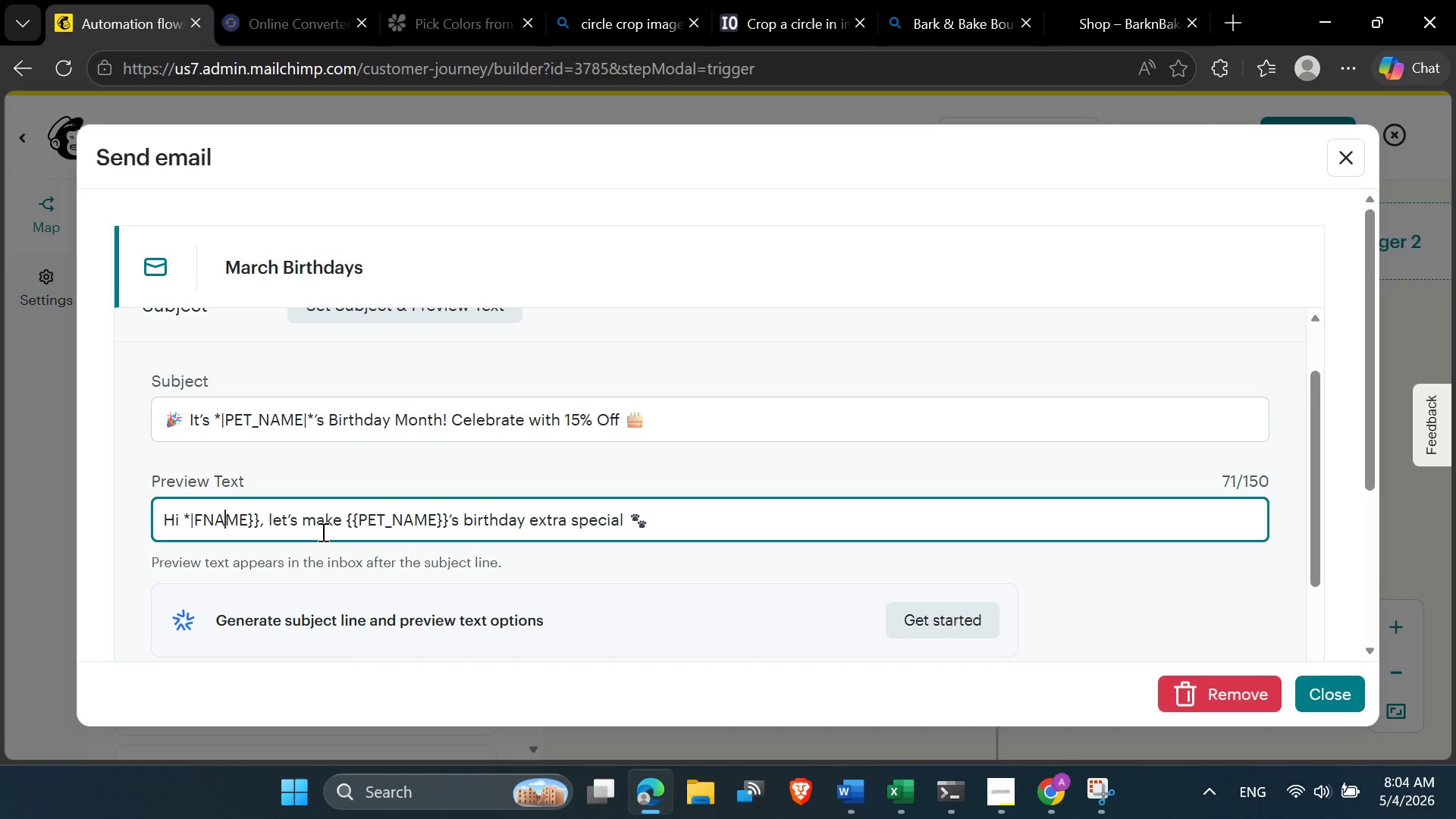 
key(ArrowRight)
 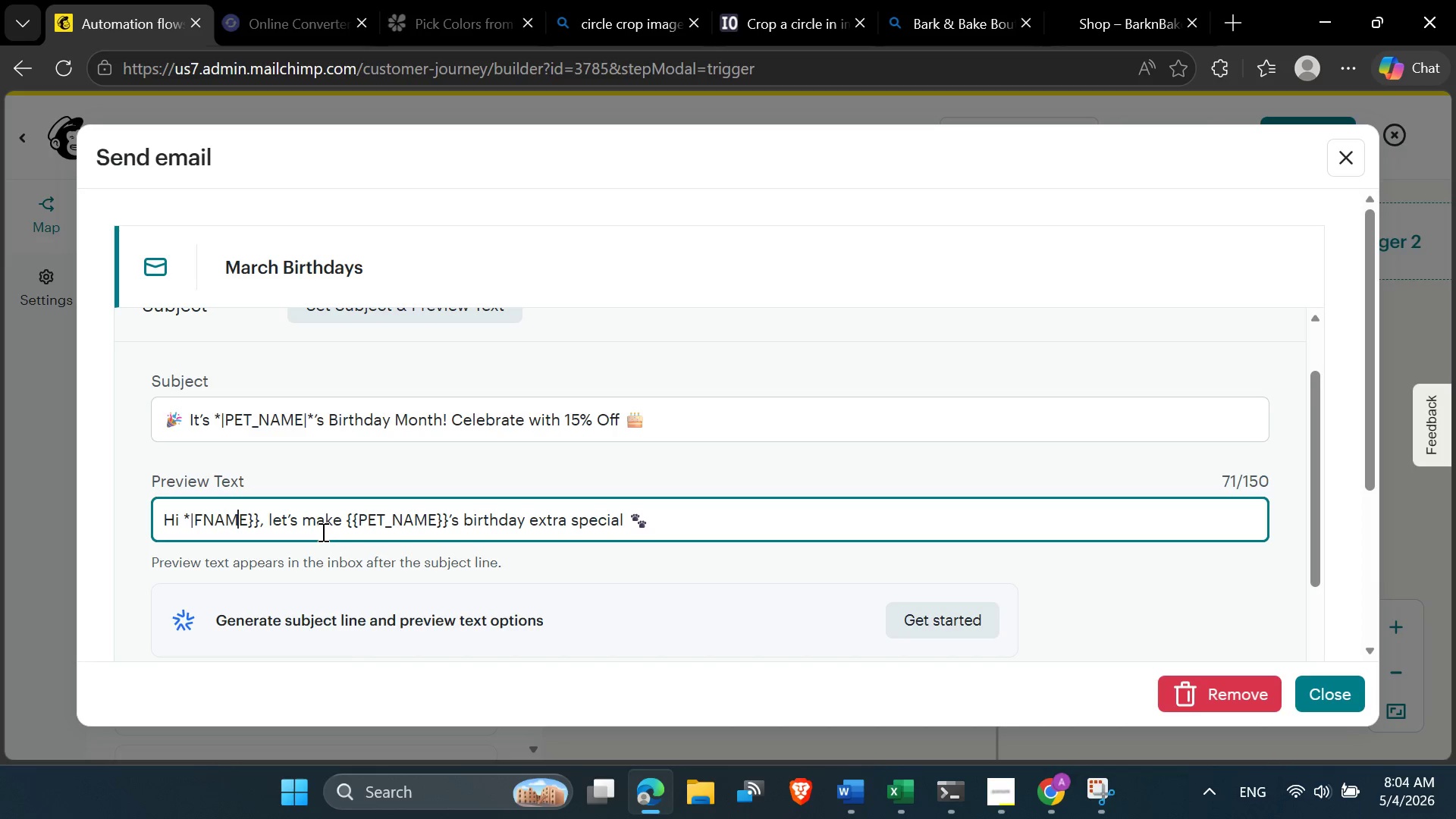 
key(ArrowRight)
 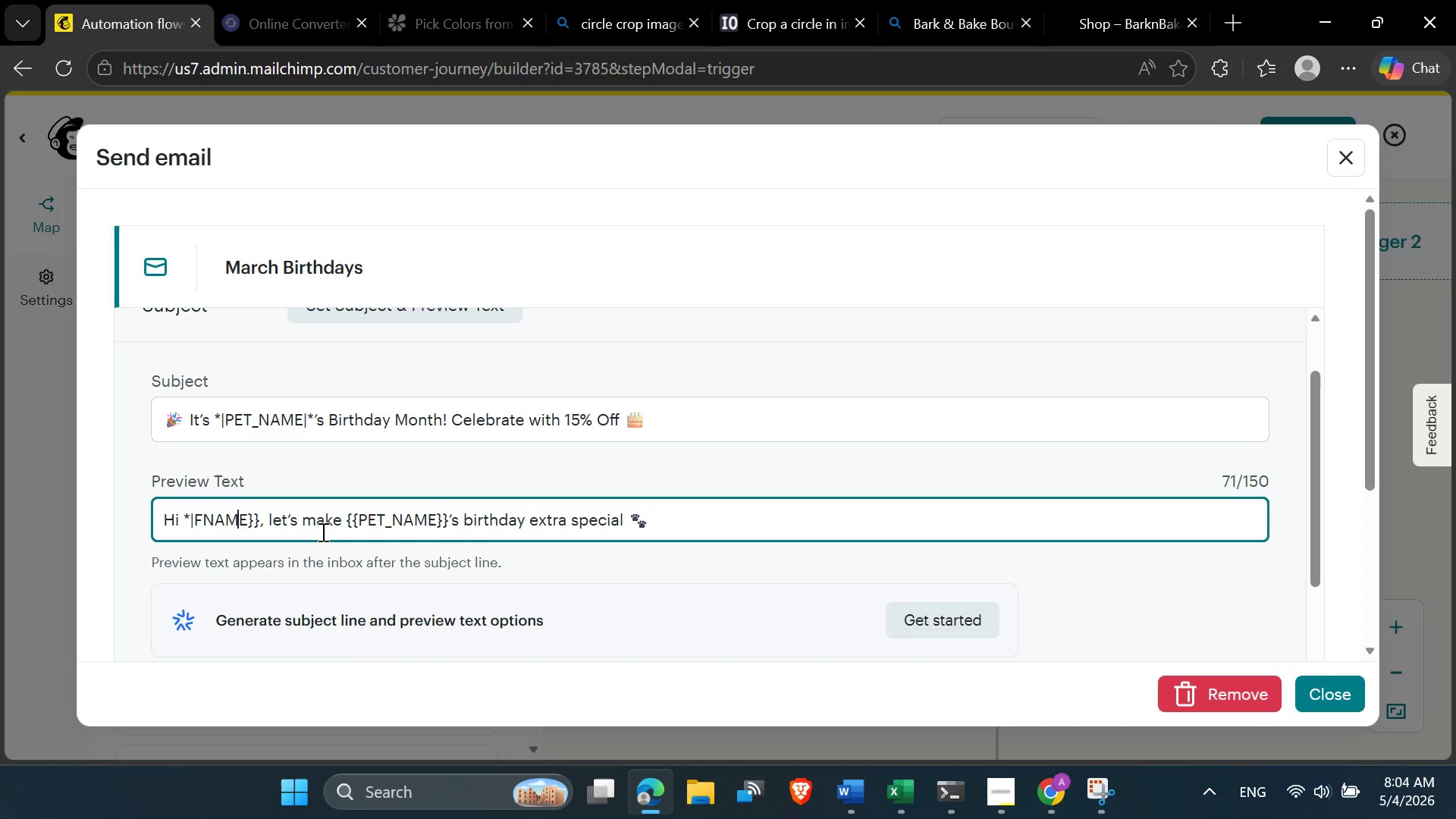 
key(ArrowRight)
 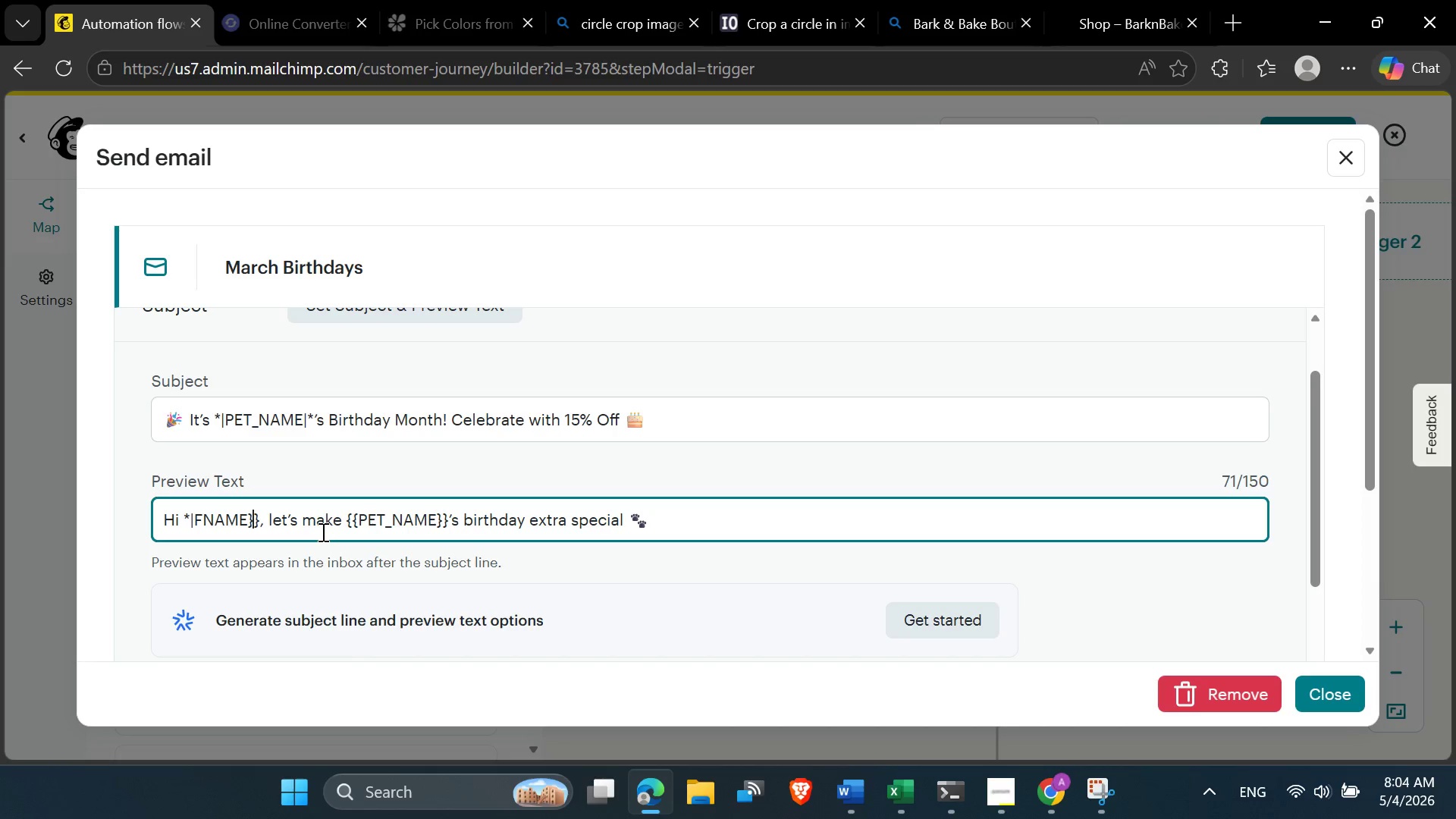 
key(ArrowRight)
 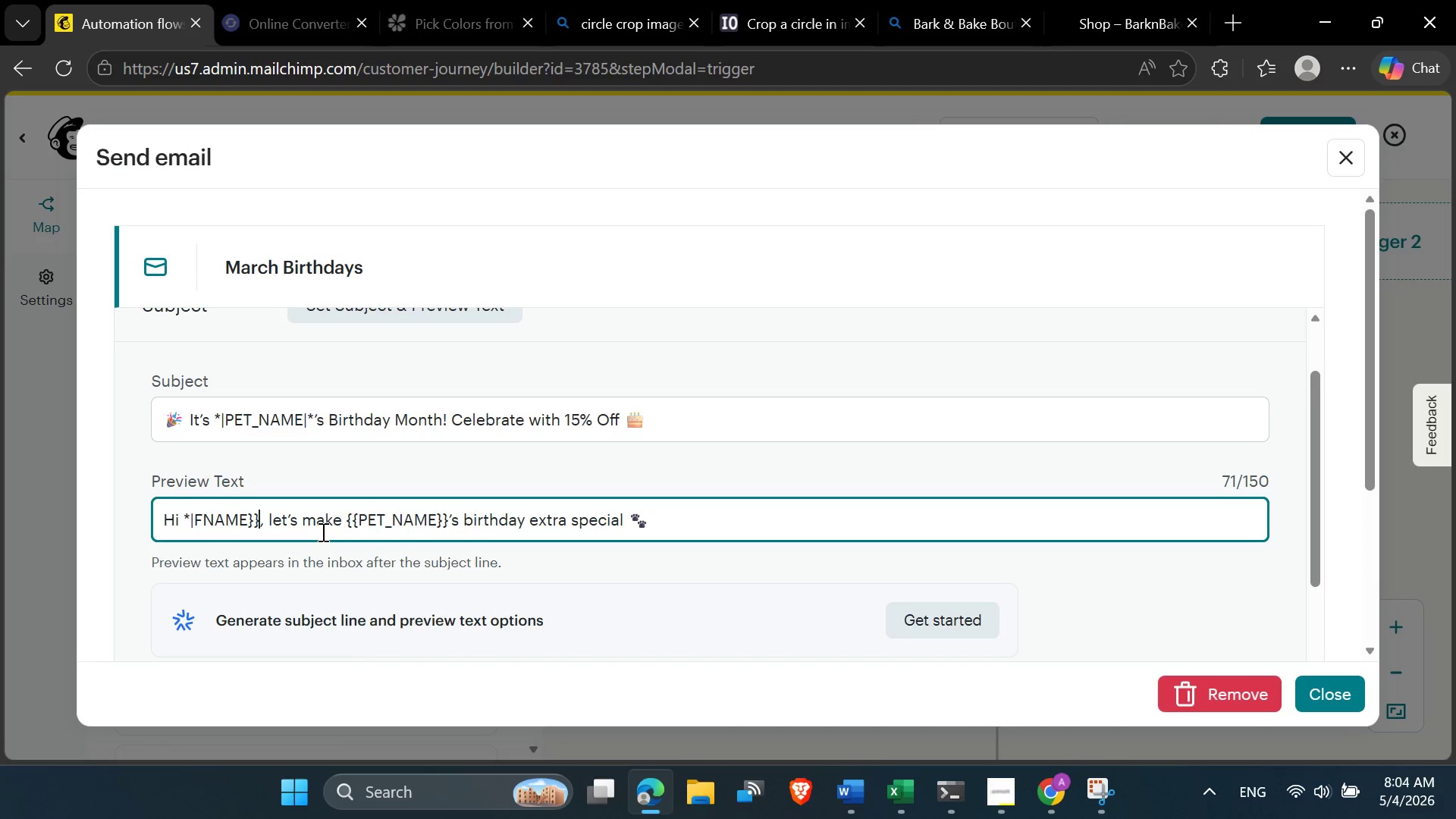 
key(Backspace)
 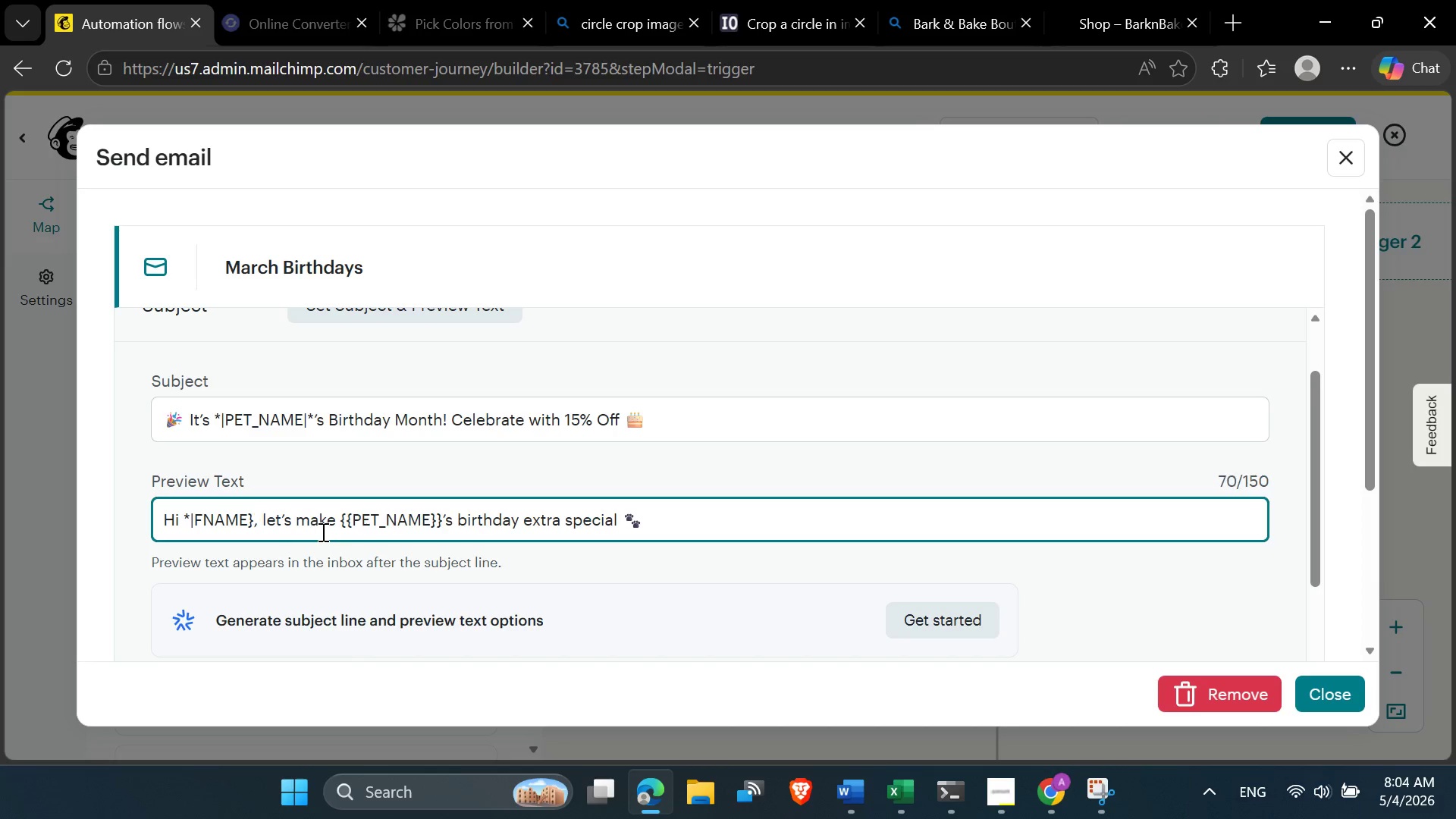 
key(Backspace)
 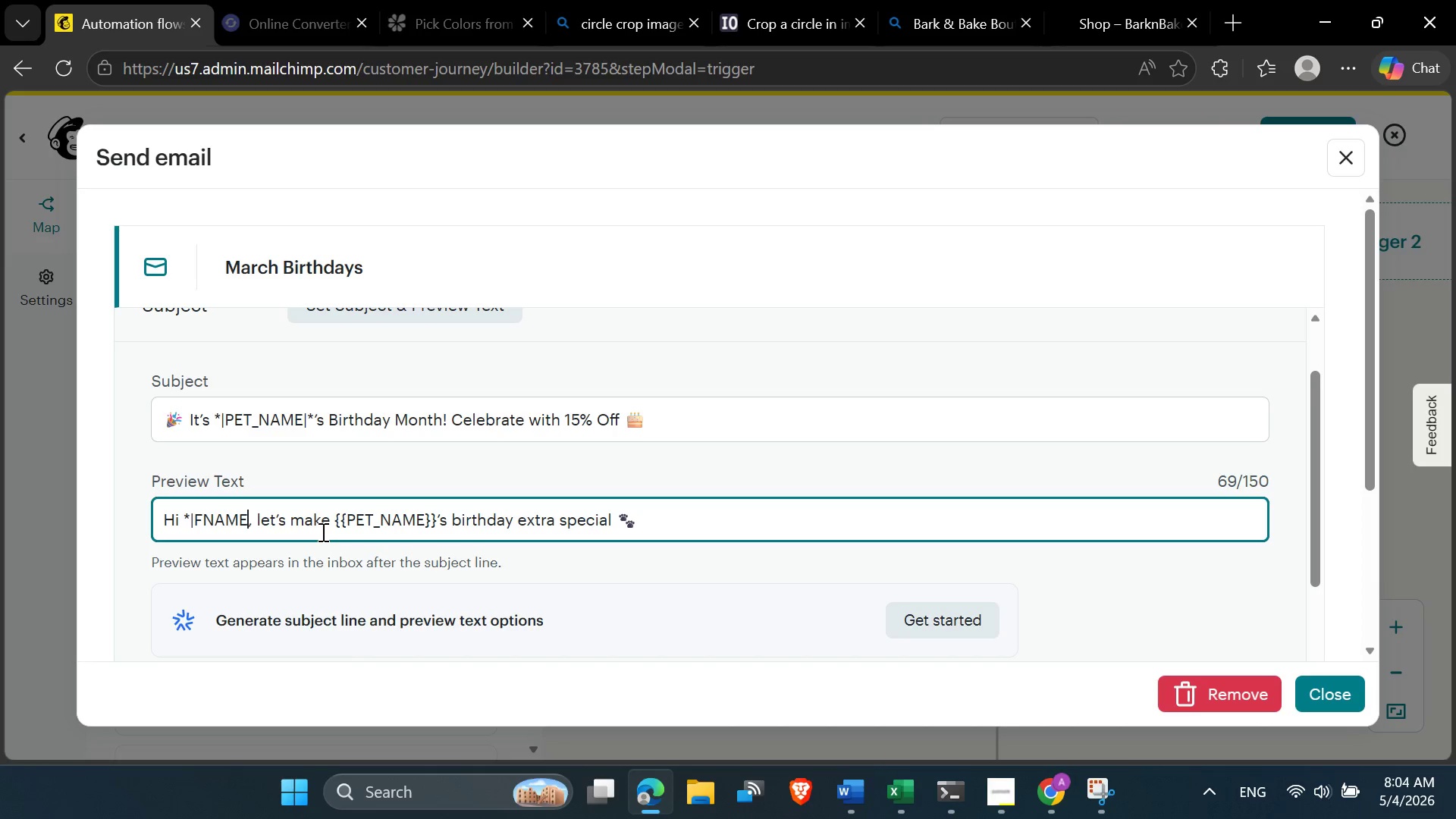 
key(Shift+Backslash)
 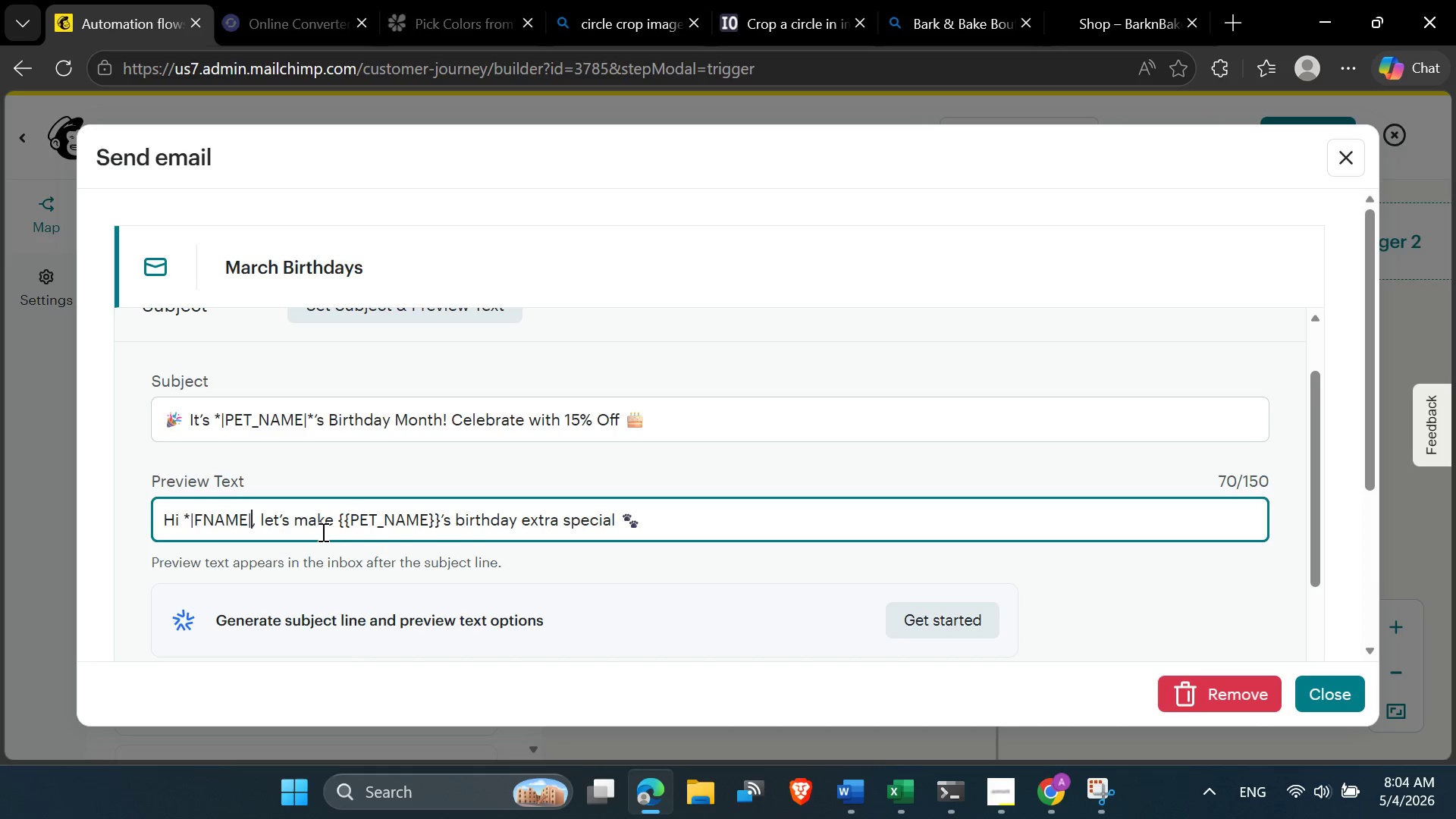 
key(Shift+8)
 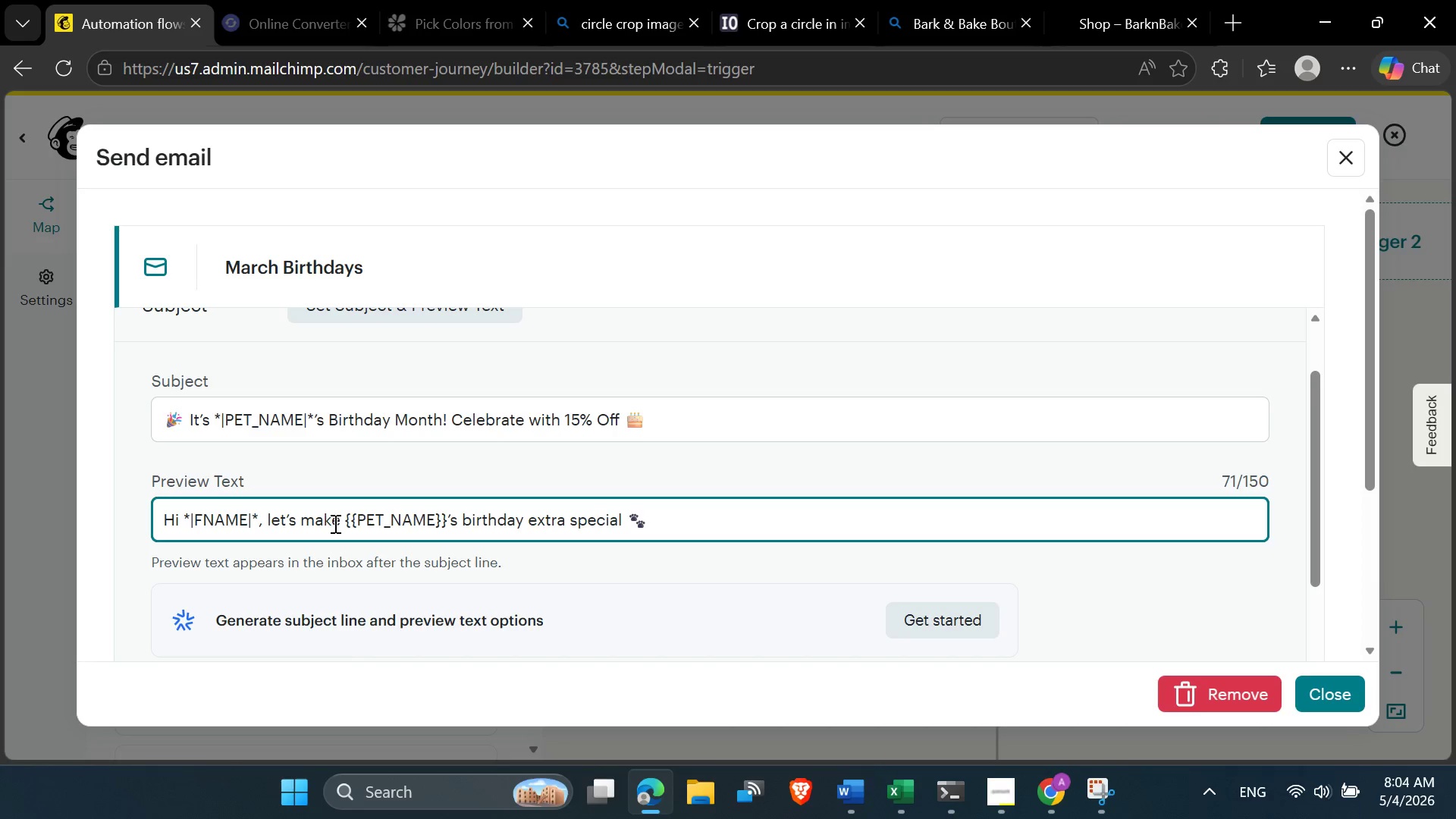 
left_click([356, 519])
 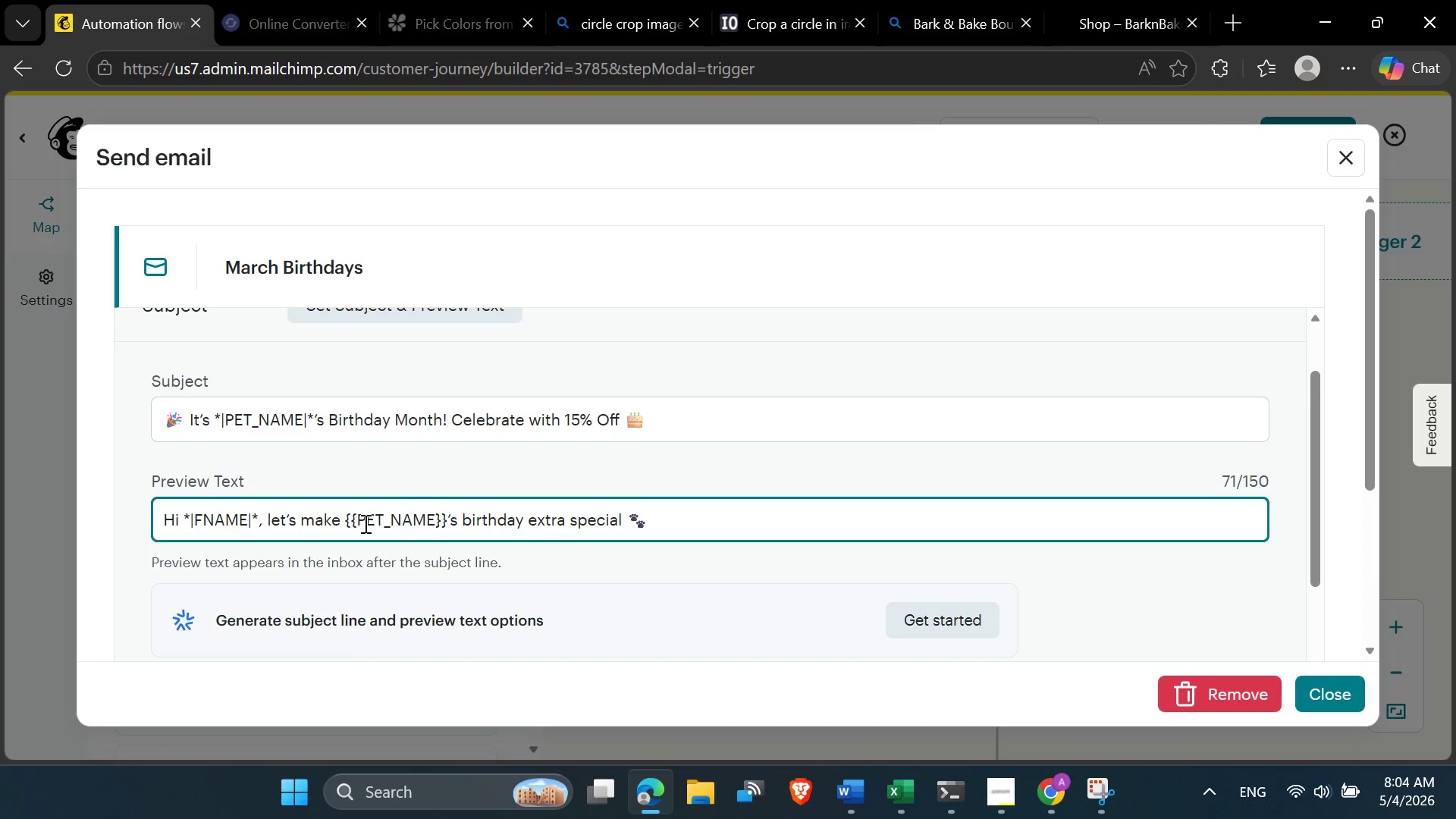 
key(Backspace)
 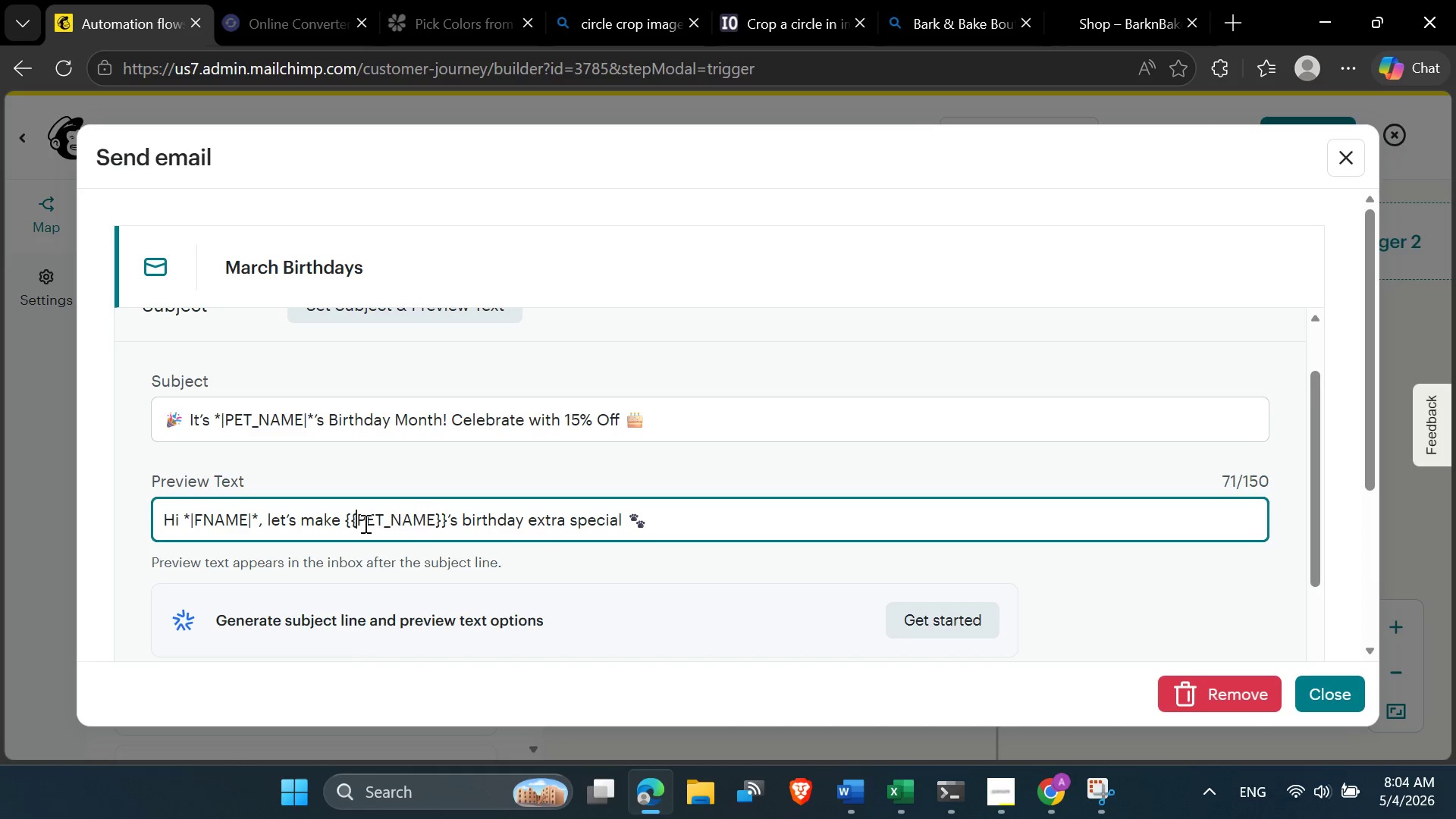 
key(Backspace)
 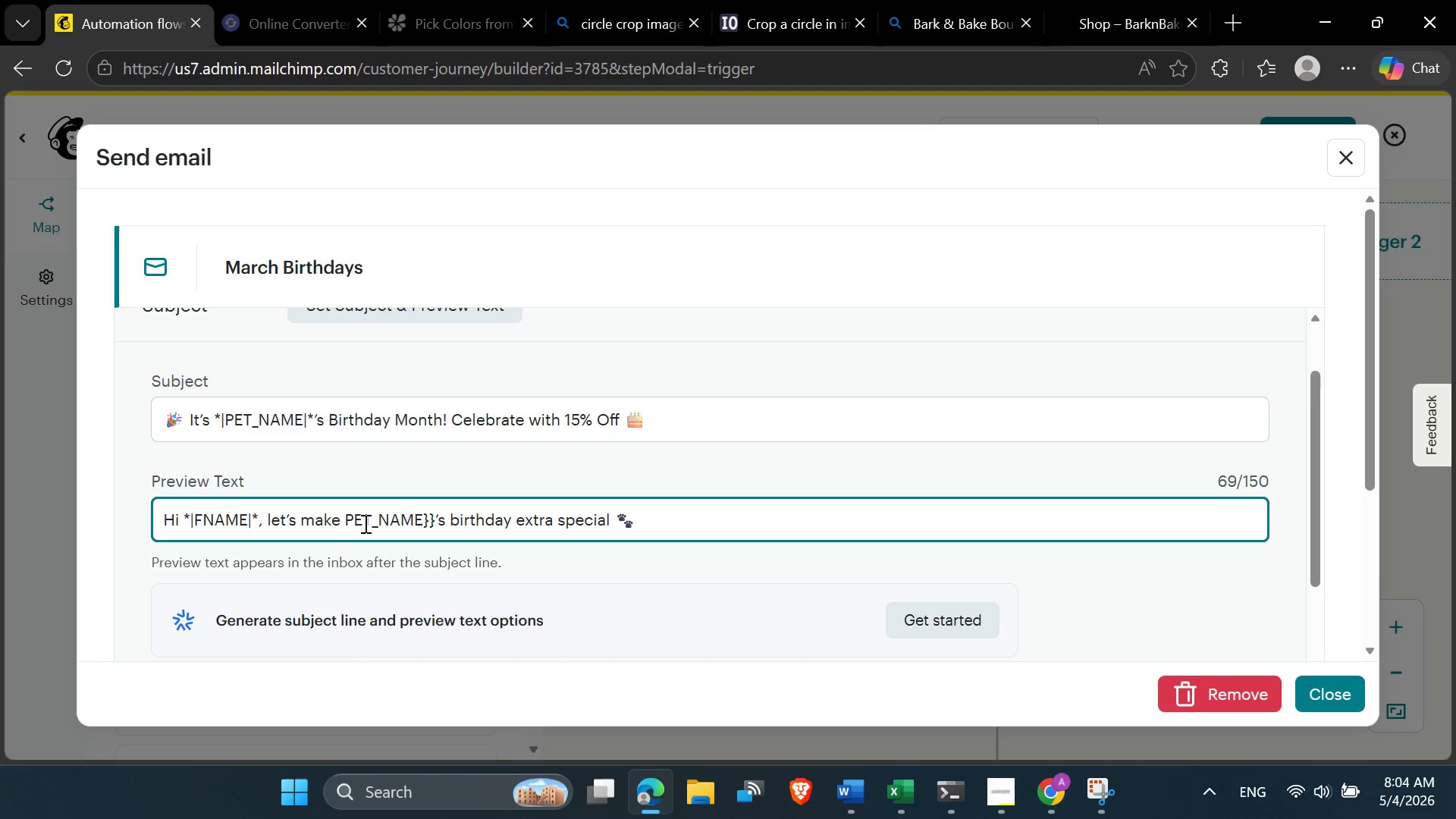 
key(Shift+8)
 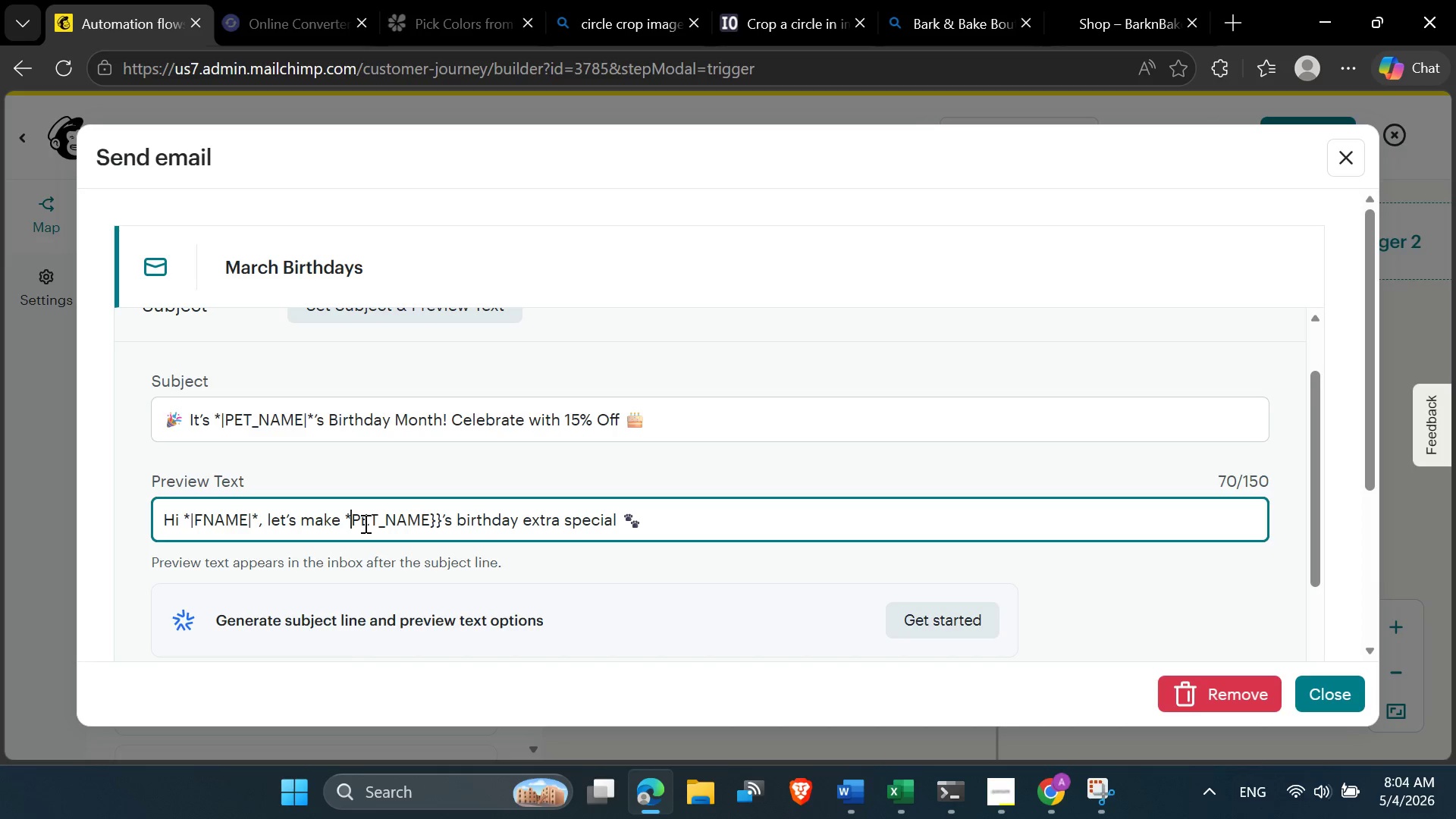 
key(Shift+Backslash)
 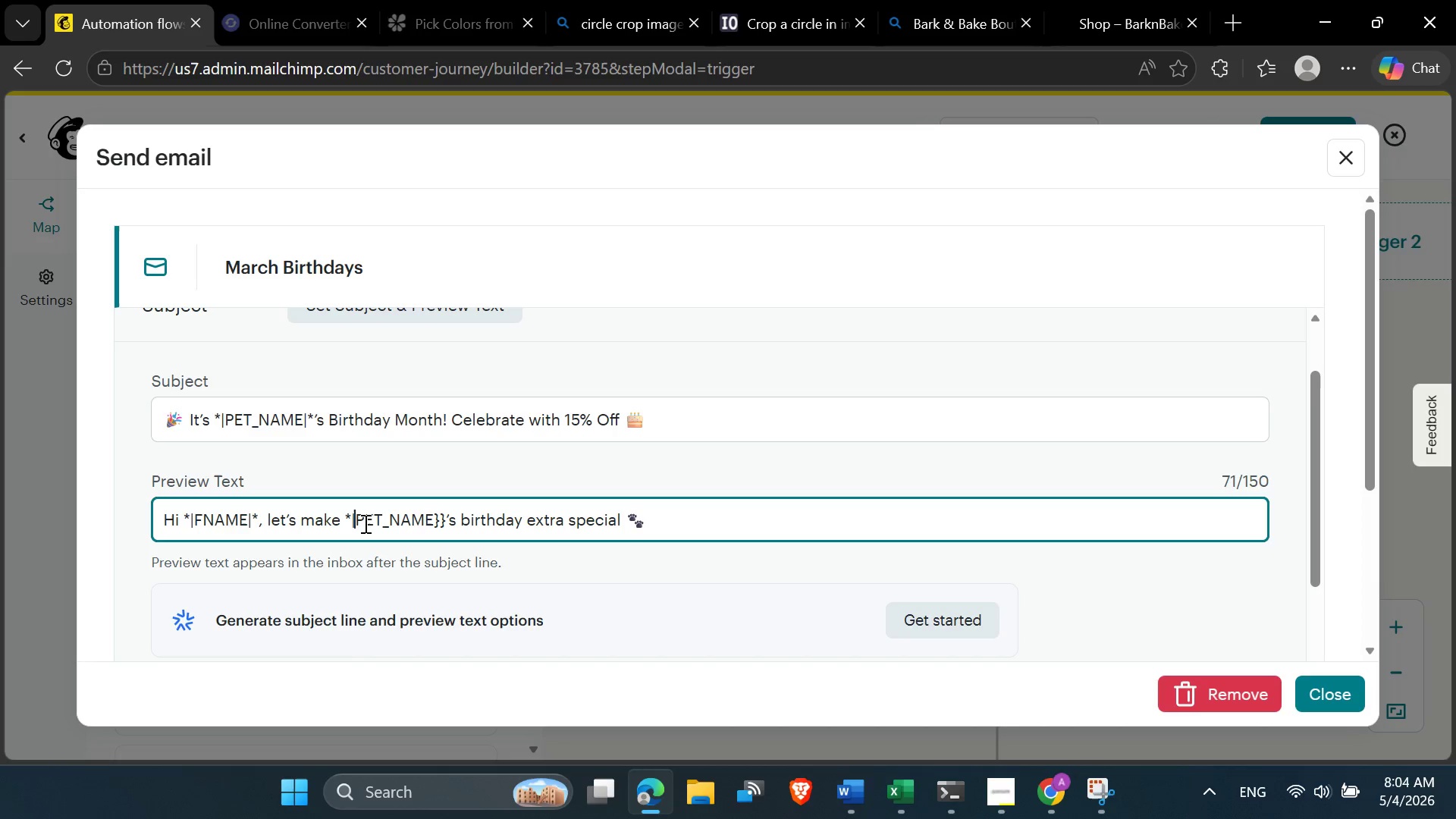 
key(ArrowRight)
 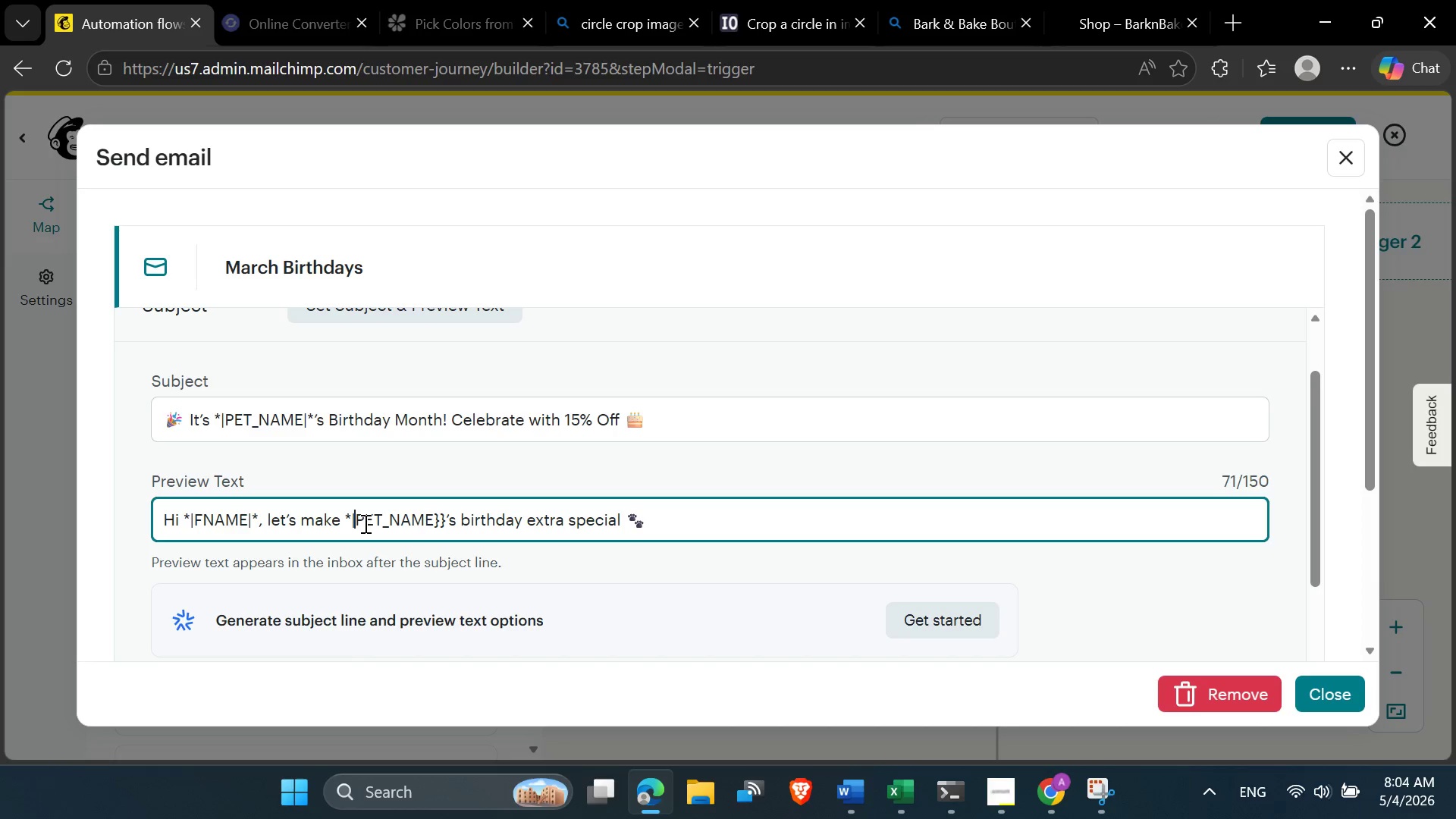 
key(ArrowRight)
 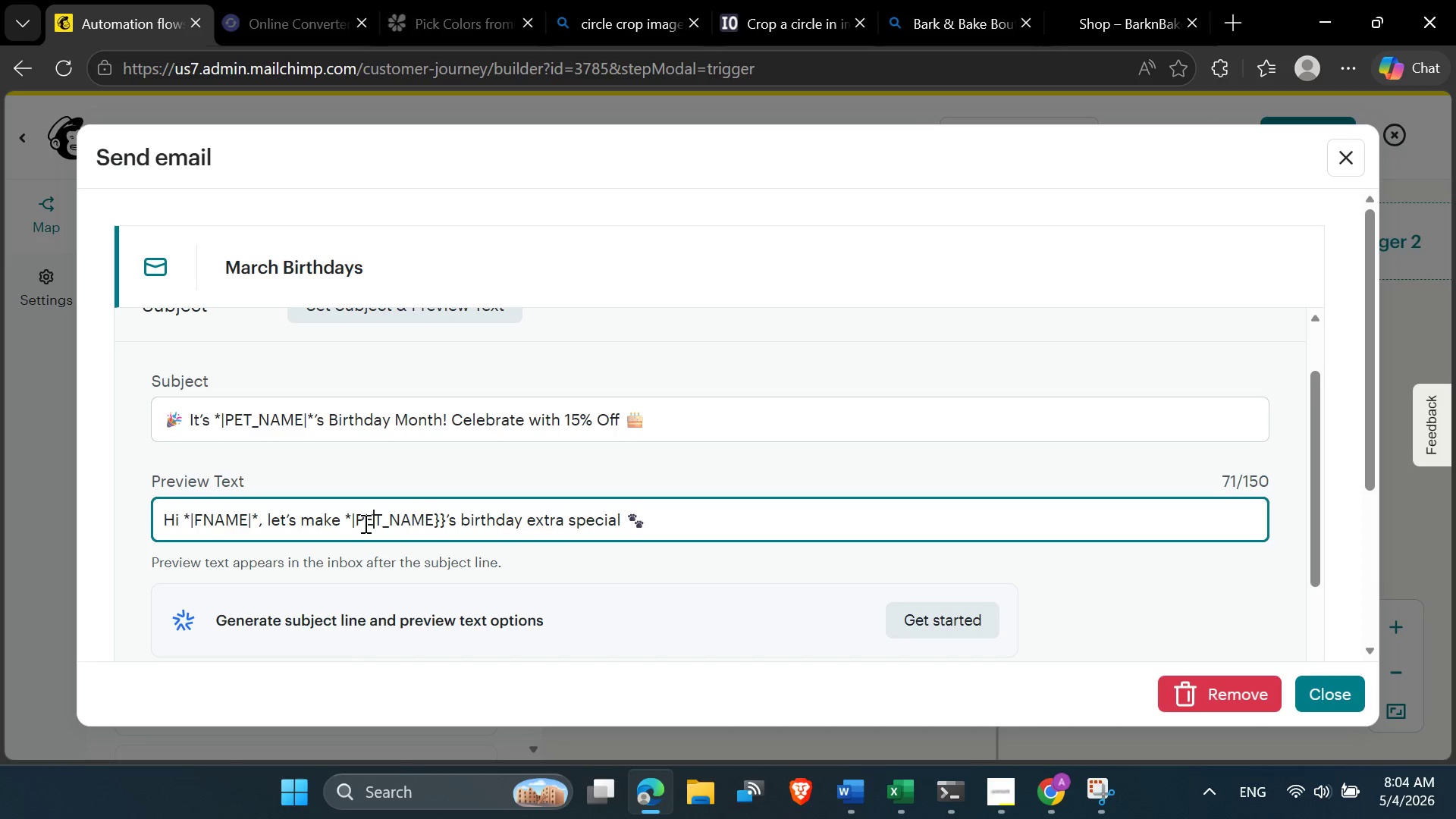 
key(ArrowRight)
 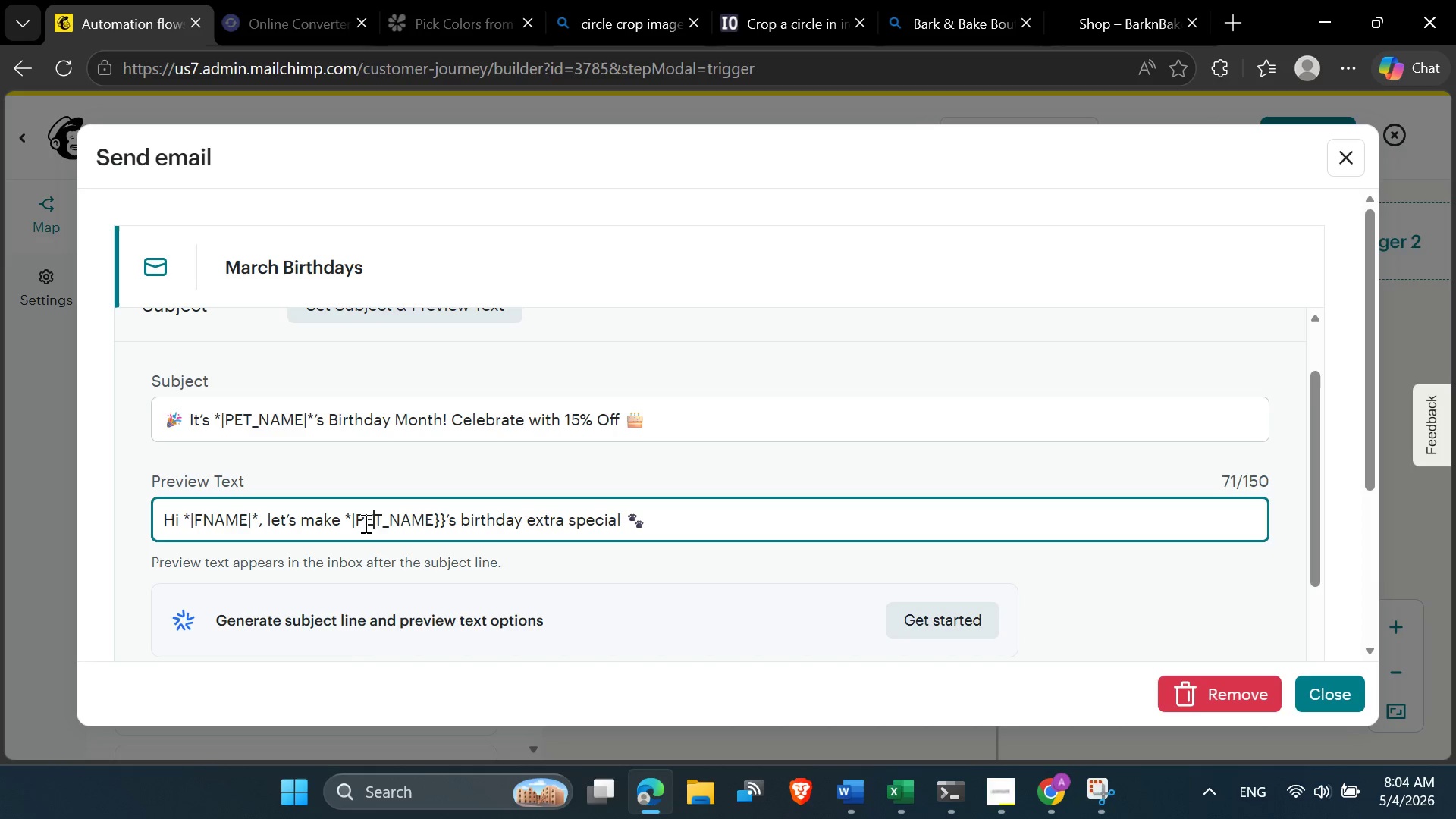 
key(ArrowRight)
 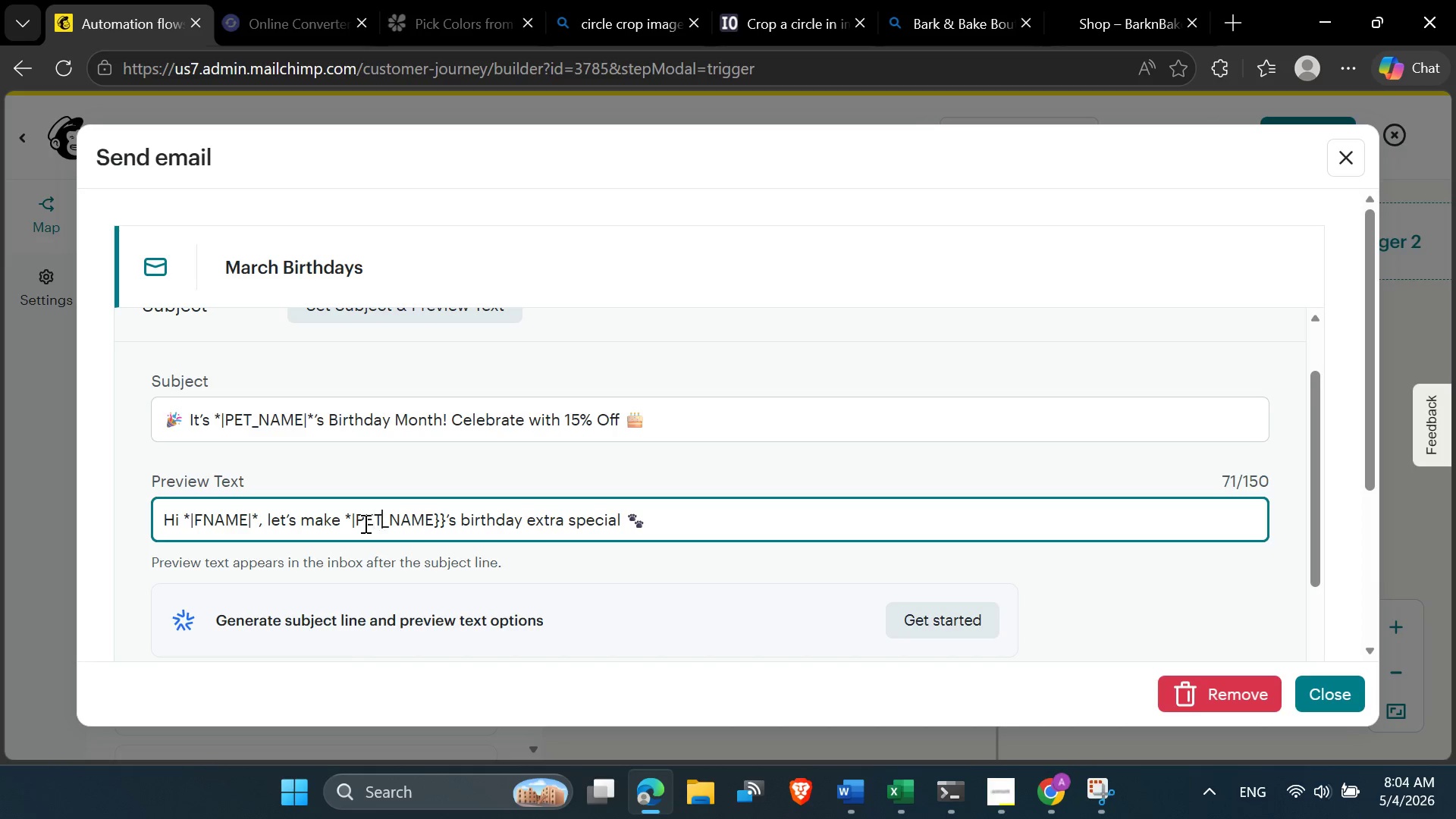 
key(ArrowRight)
 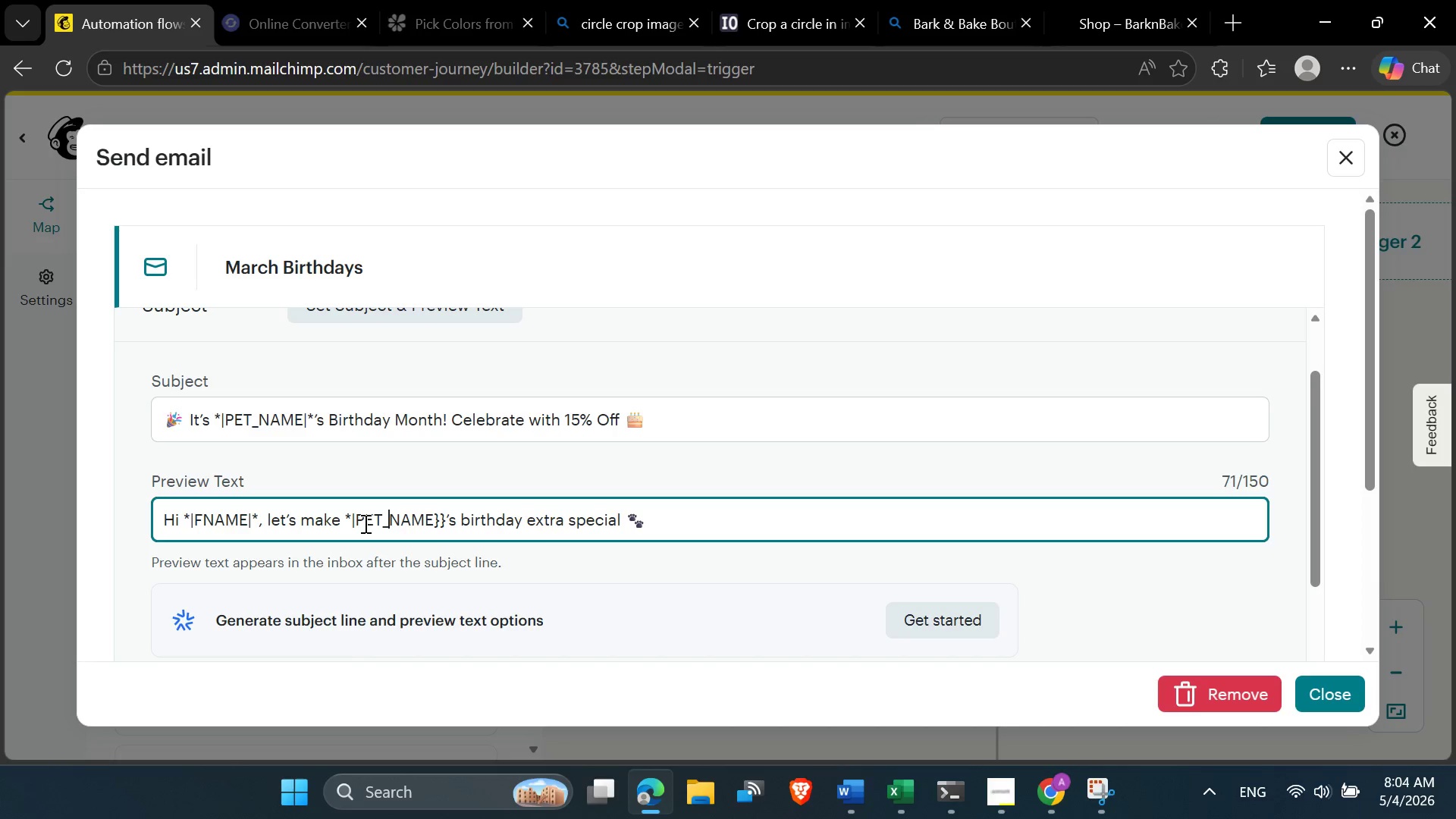 
key(ArrowRight)
 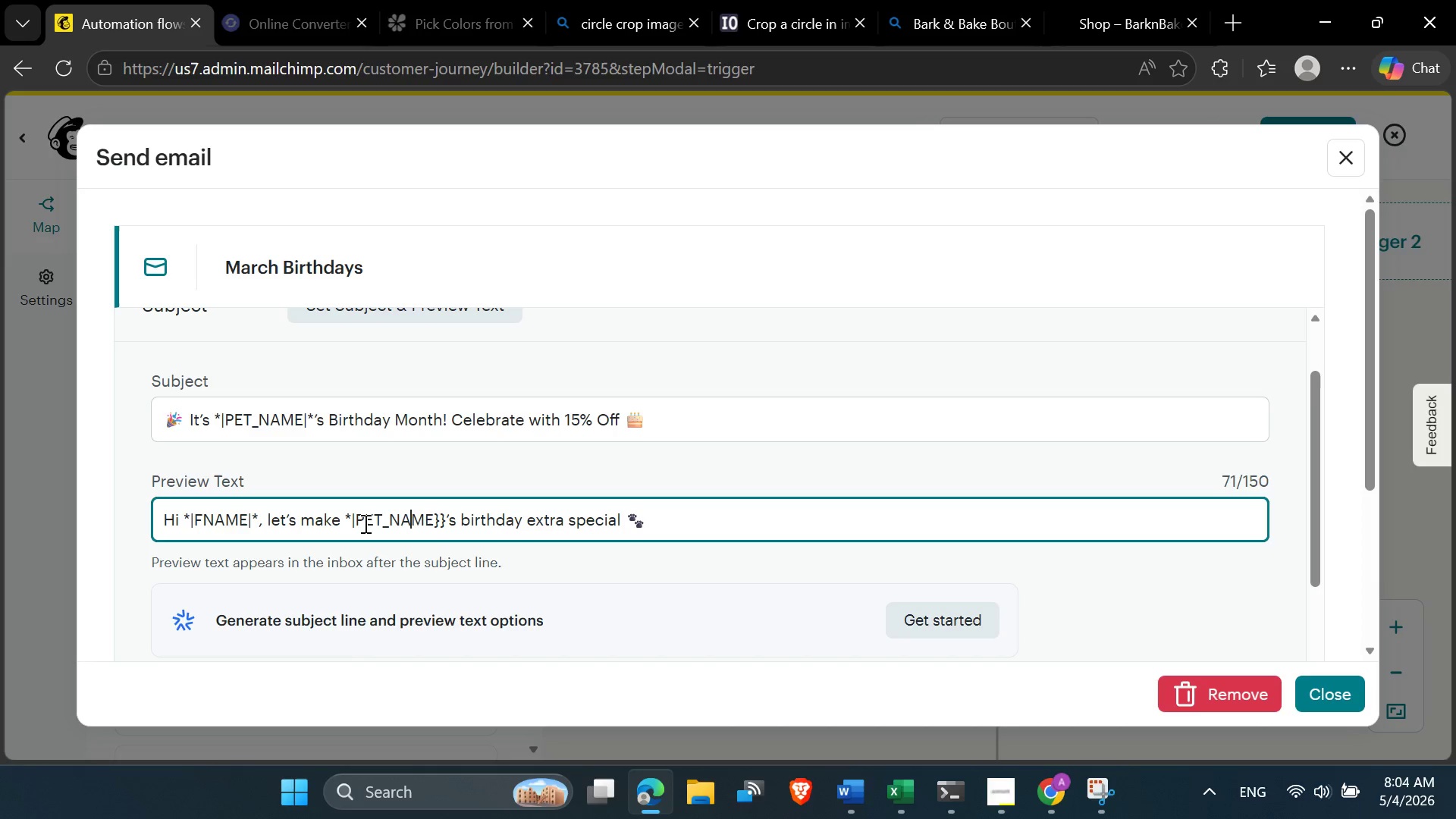 
key(ArrowRight)
 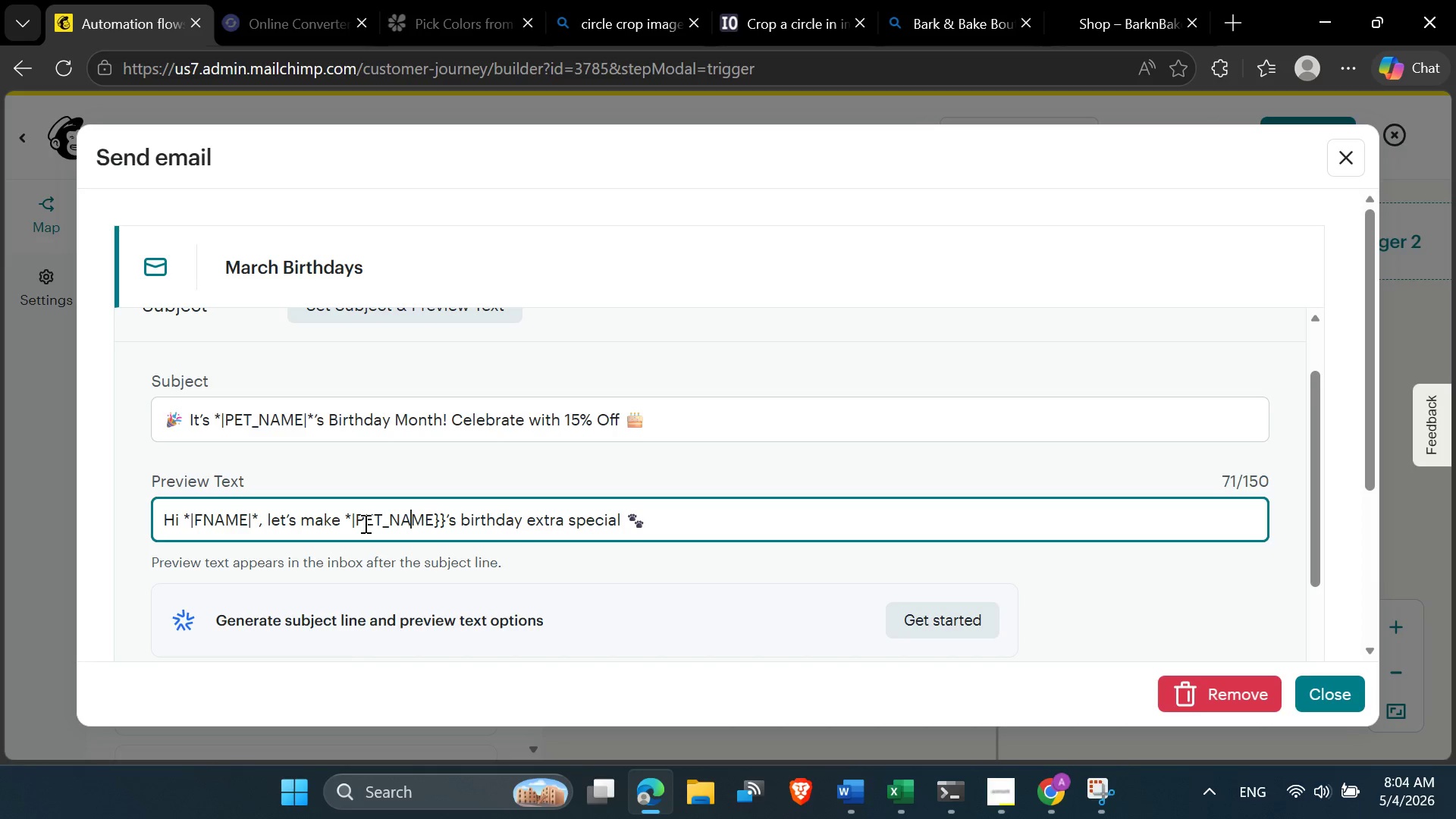 
key(ArrowRight)
 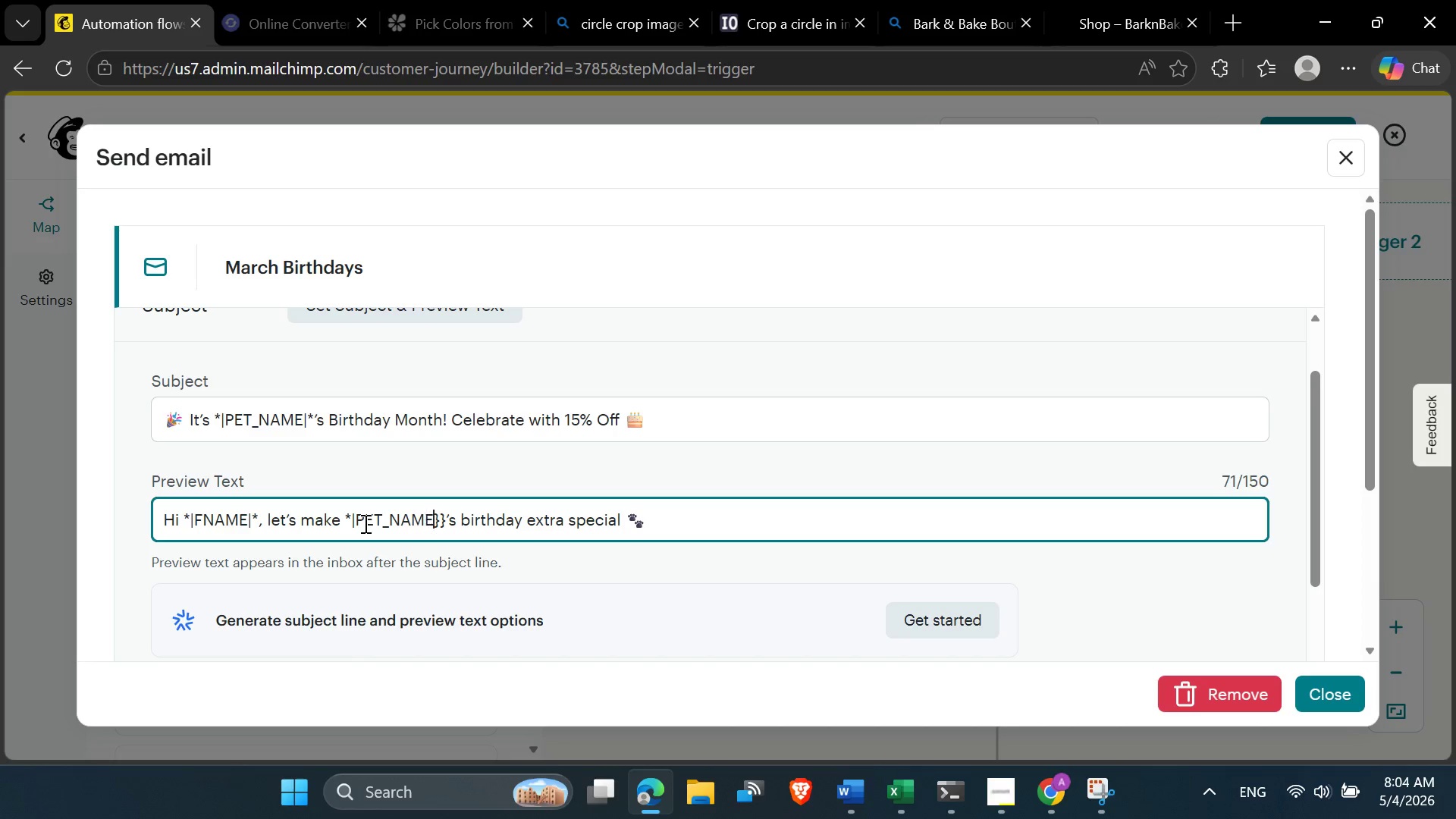 
key(ArrowRight)
 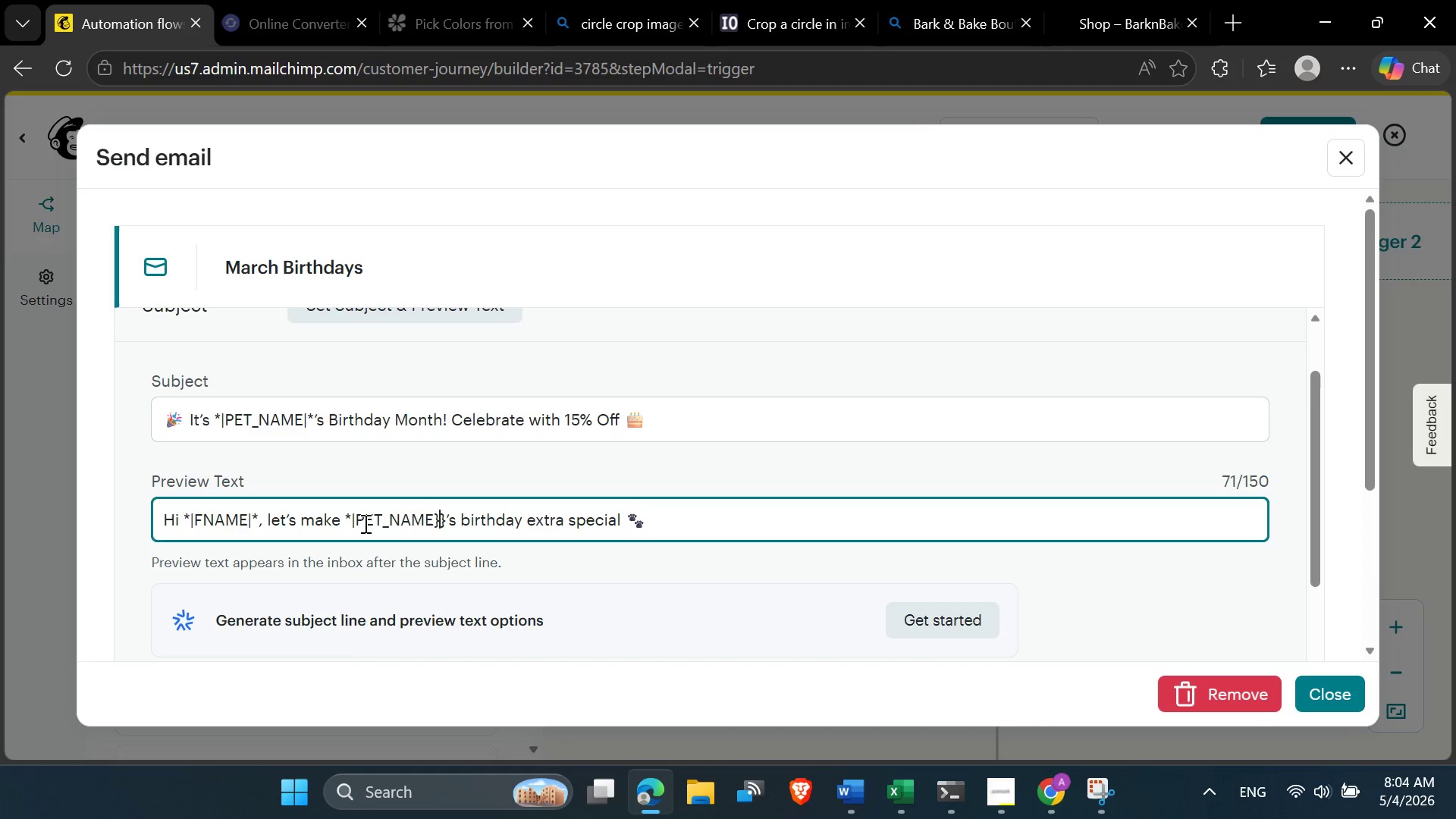 
key(ArrowRight)
 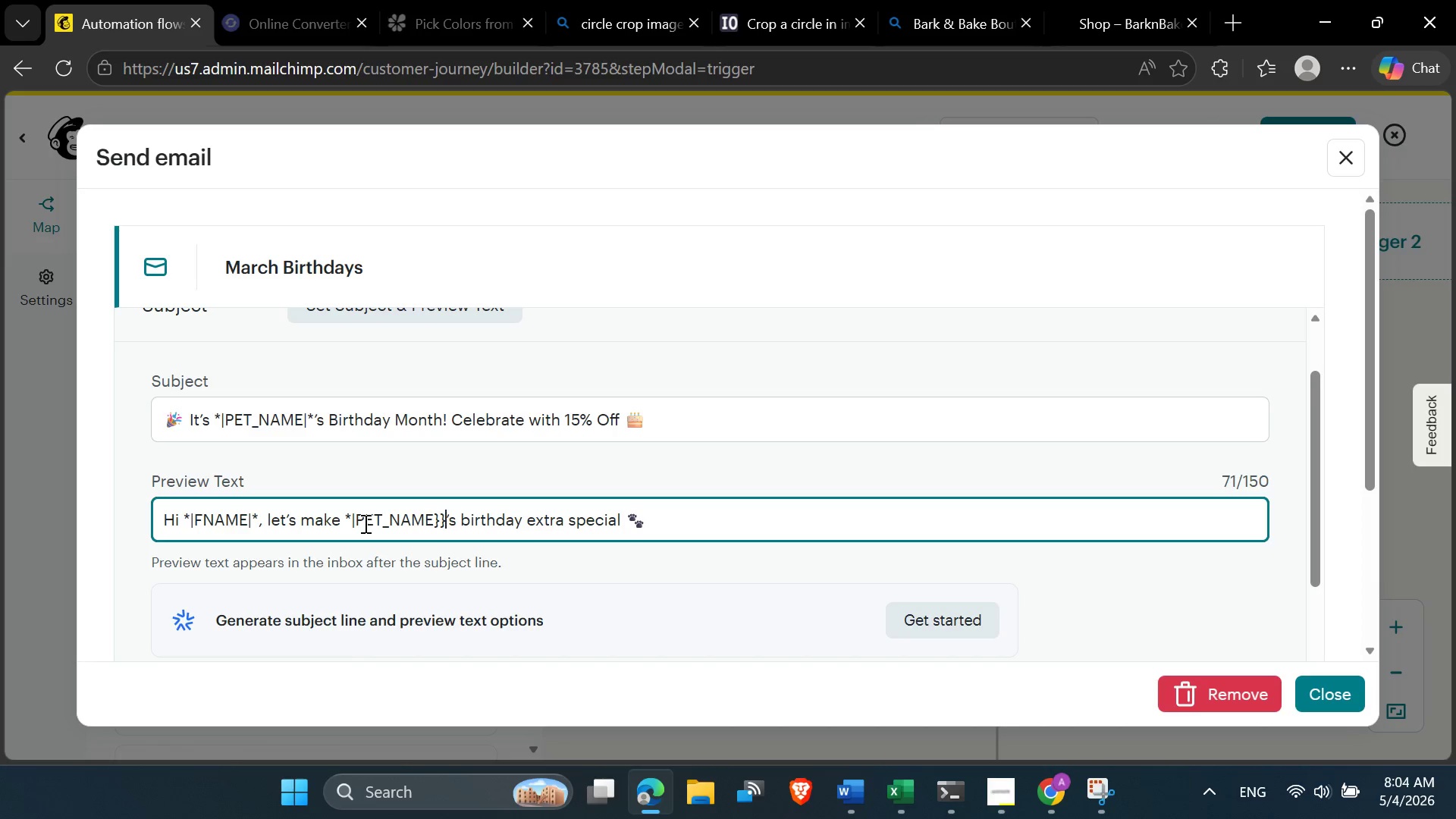 
key(Backspace)
 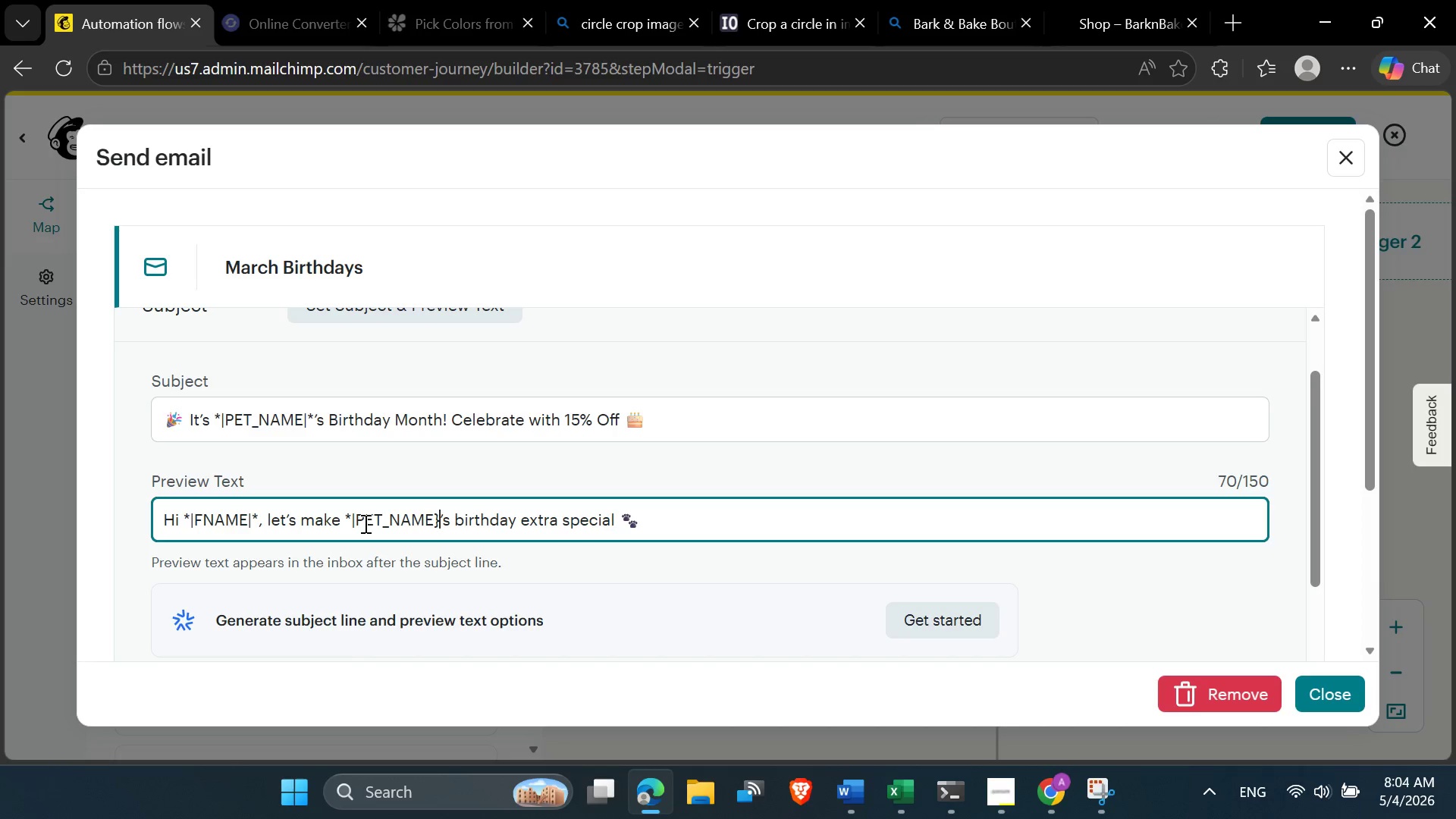 
key(Backspace)
 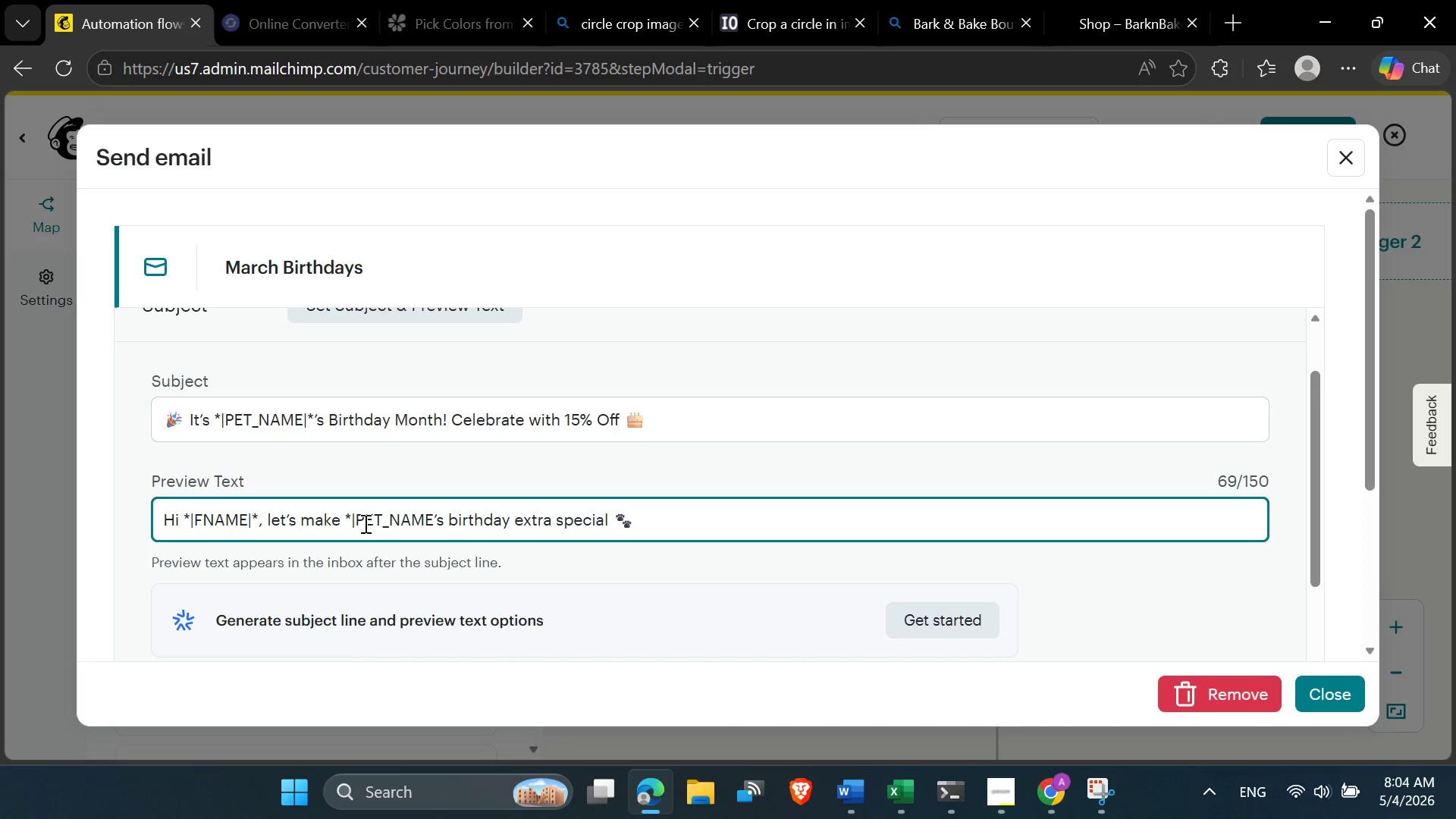 
key(Shift+Backslash)
 